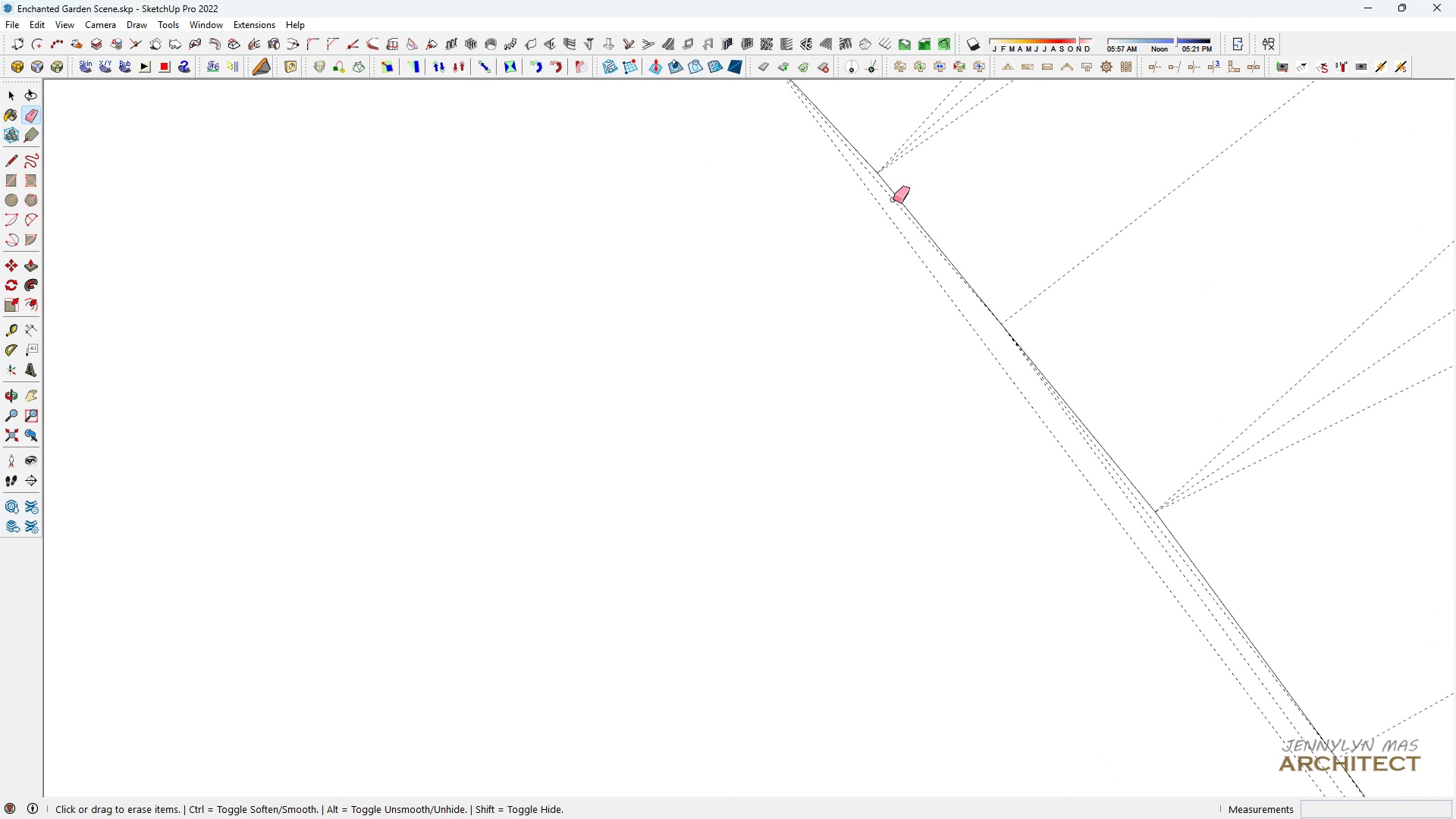 
left_click([893, 199])
 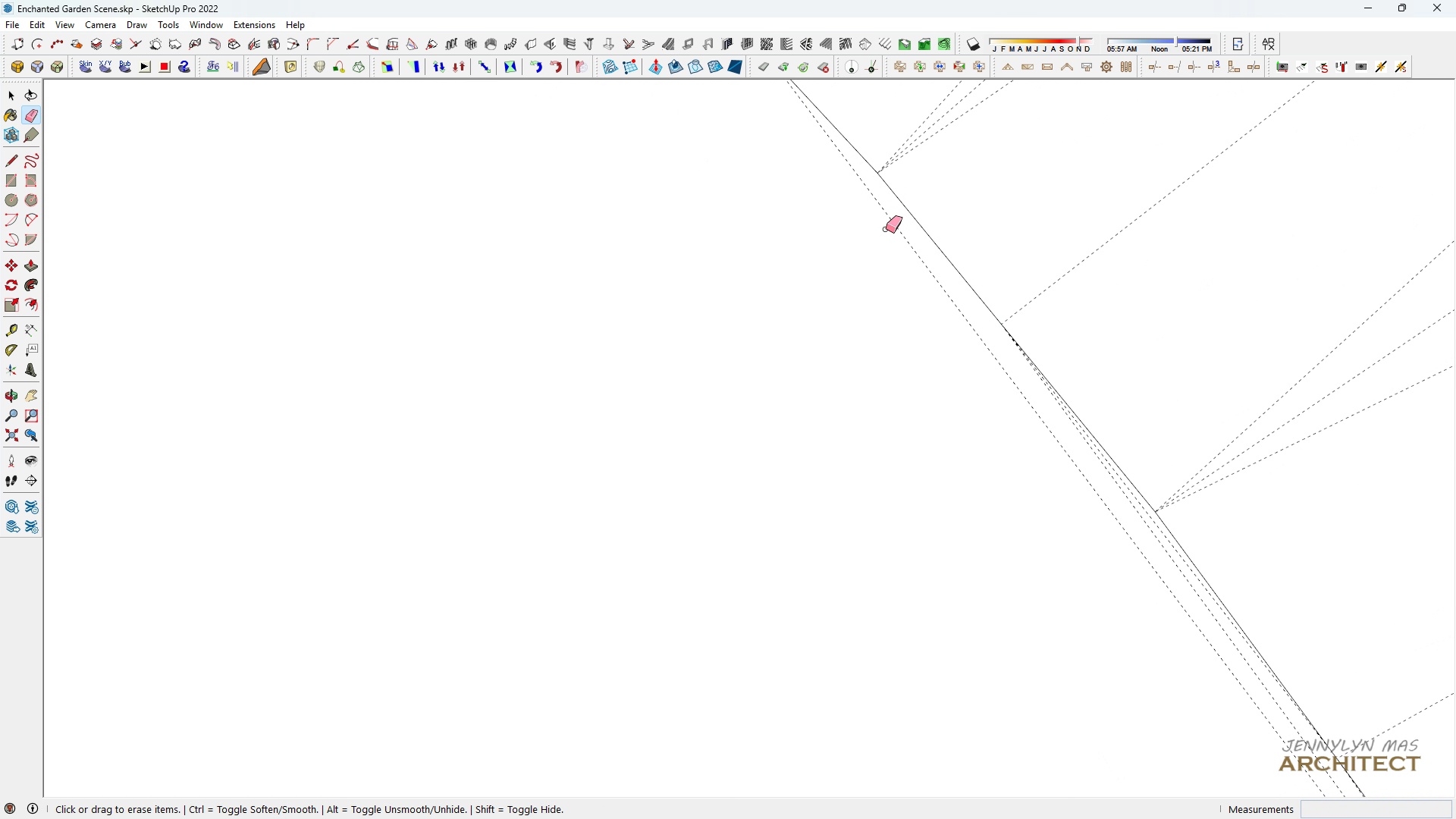 
left_click_drag(start_coordinate=[884, 232], to_coordinate=[903, 238])
 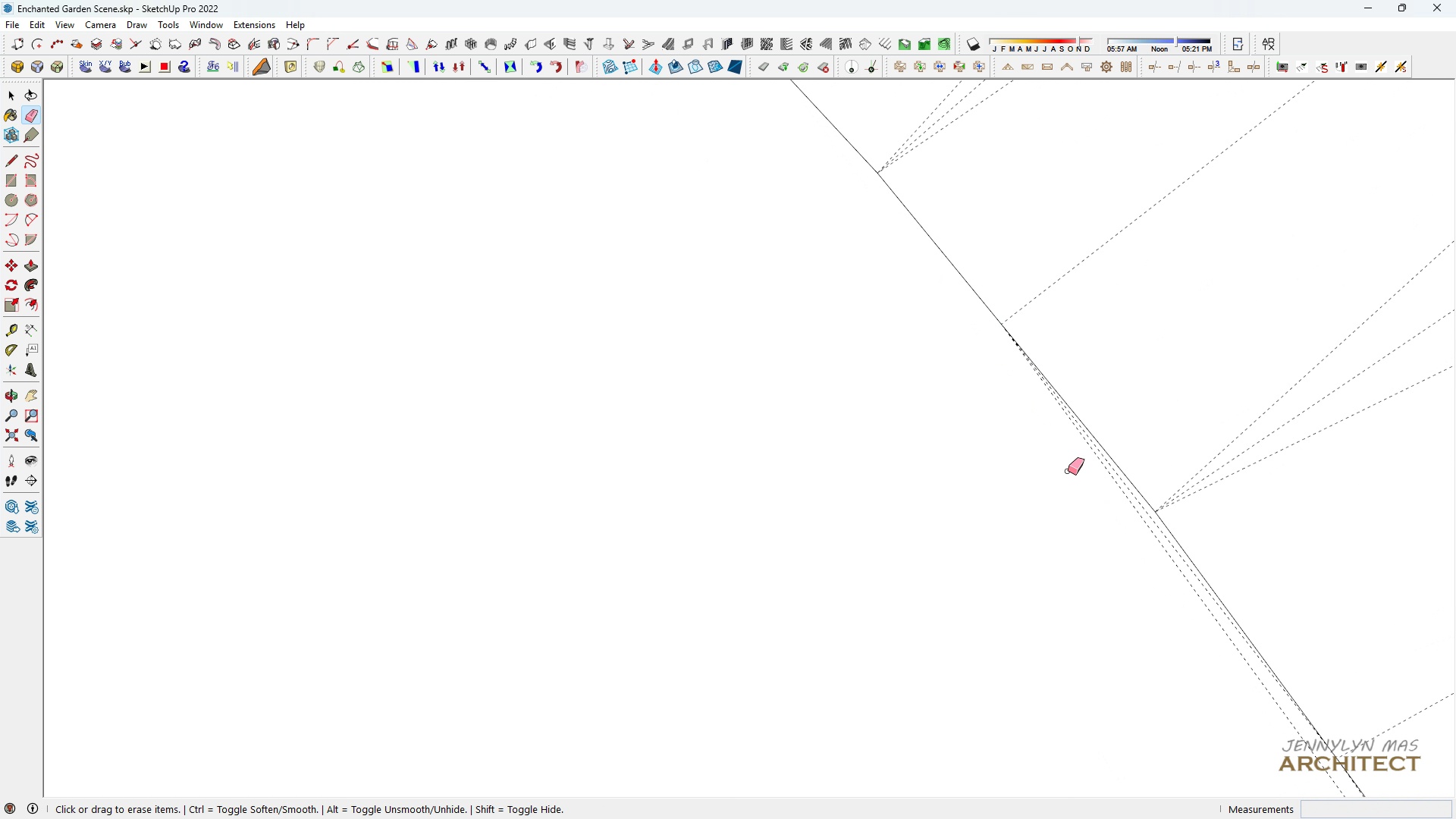 
scroll: coordinate [1165, 548], scroll_direction: none, amount: 0.0
 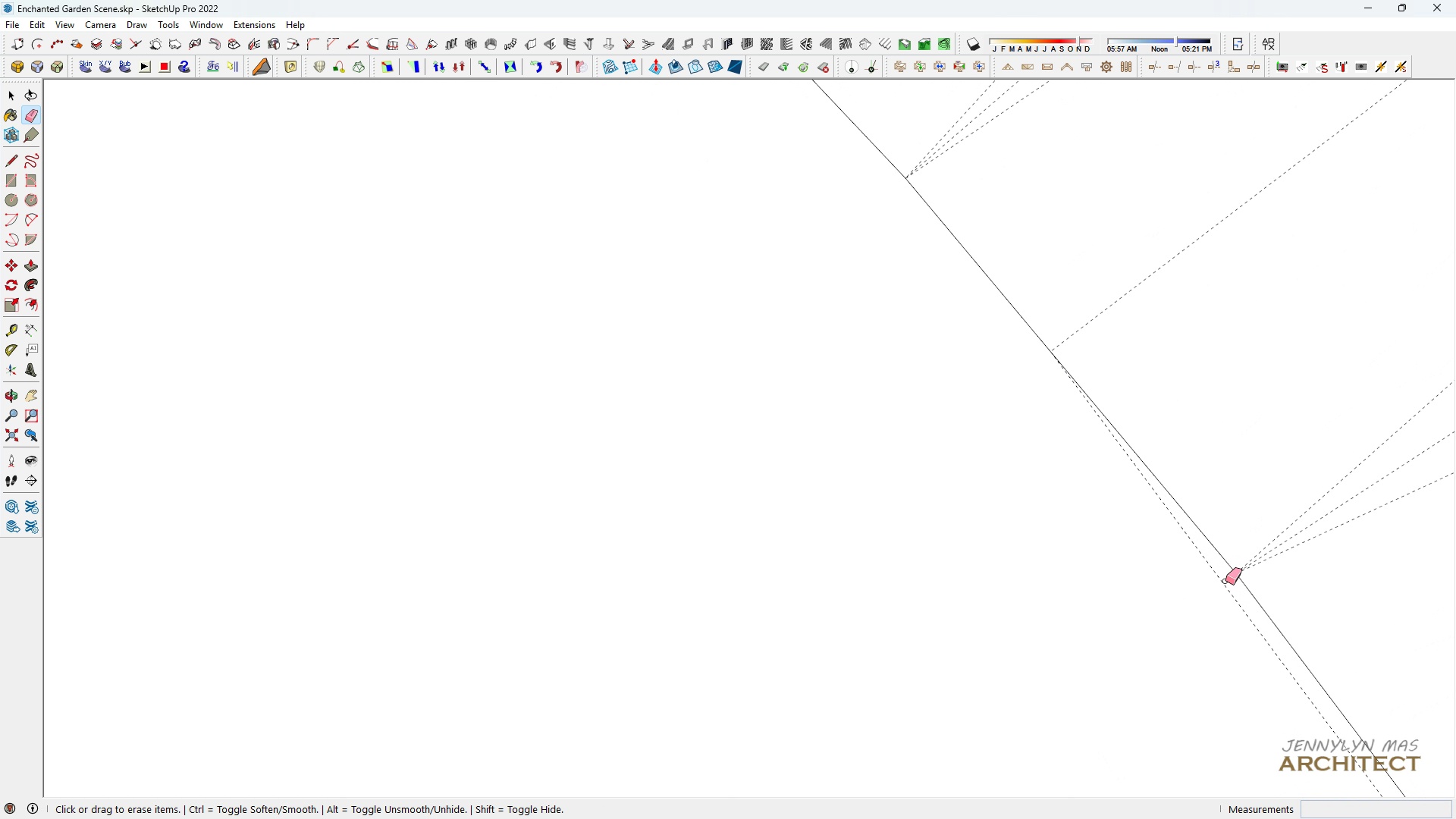 
left_click_drag(start_coordinate=[1225, 581], to_coordinate=[1216, 585])
 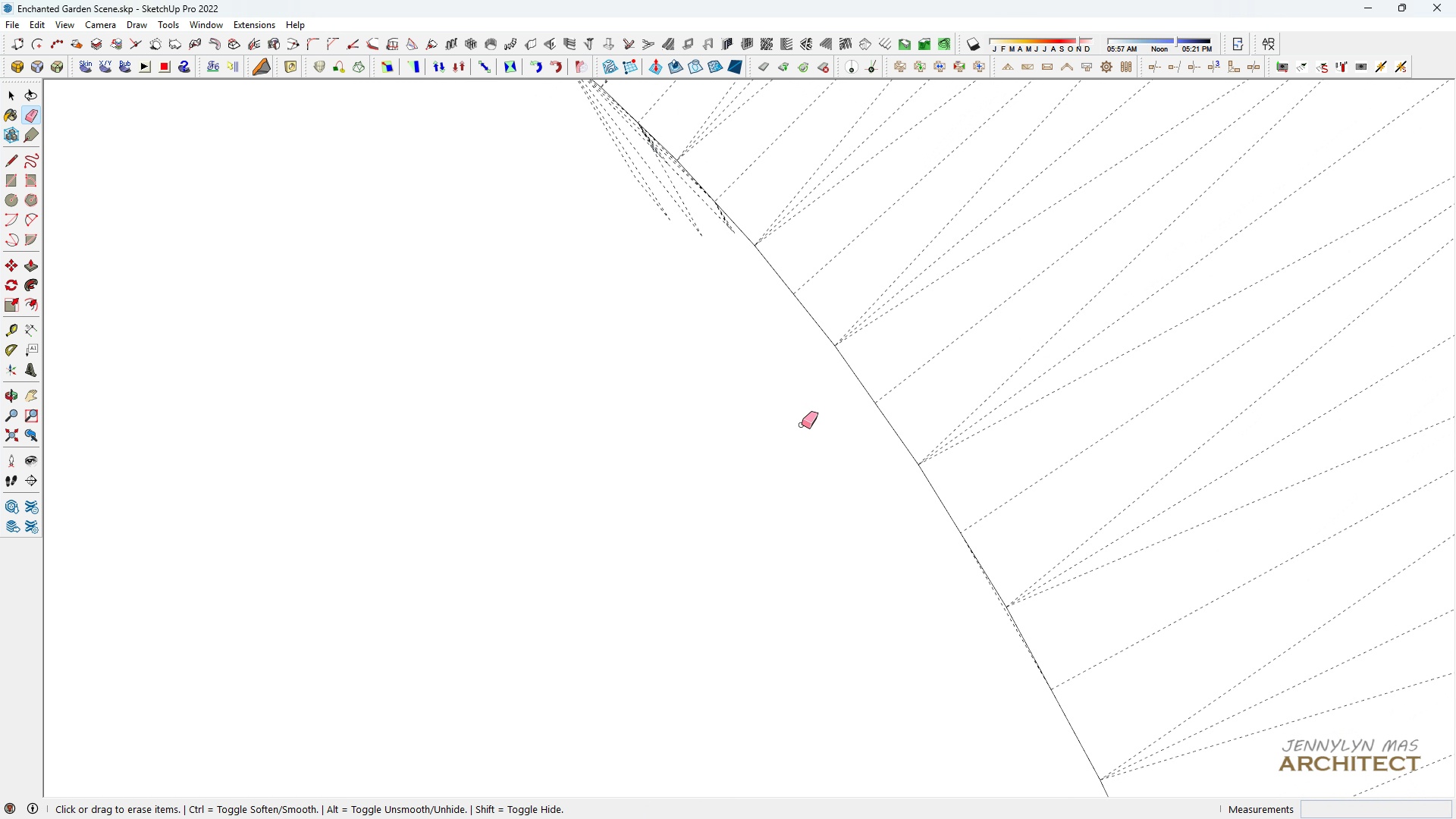 
scroll: coordinate [985, 461], scroll_direction: up, amount: 2.0
 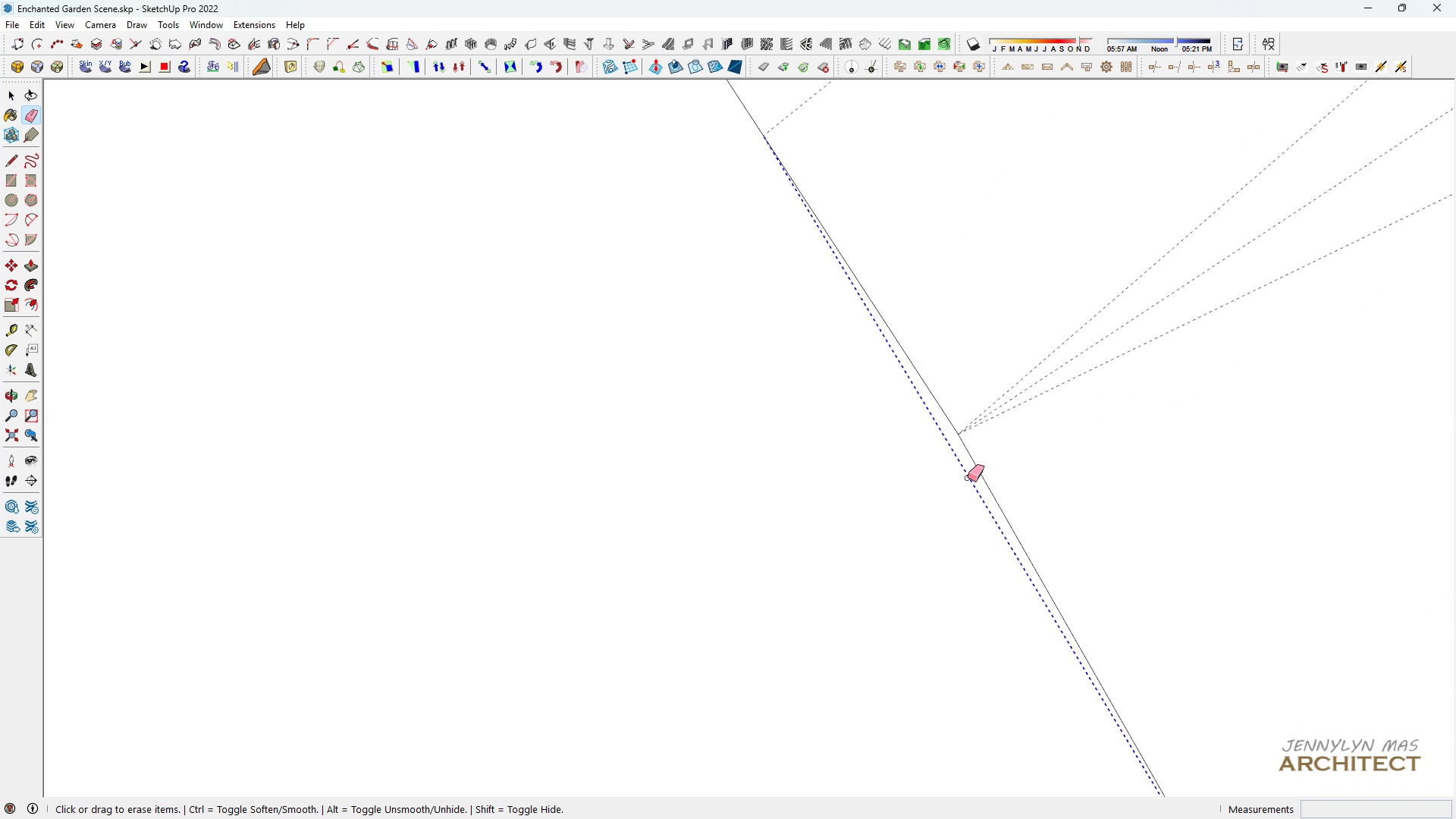 
left_click([968, 478])
 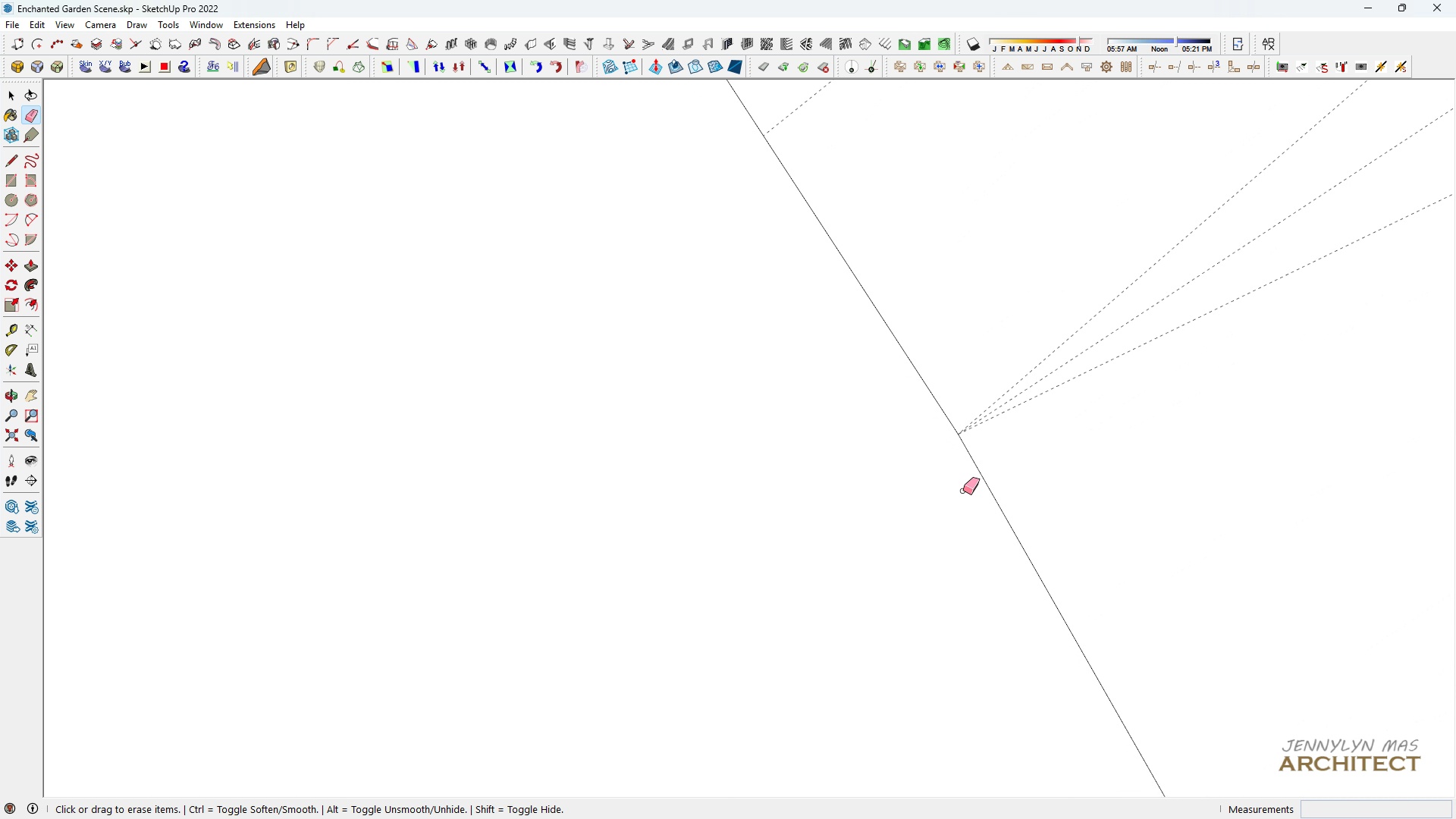 
scroll: coordinate [644, 287], scroll_direction: down, amount: 4.0
 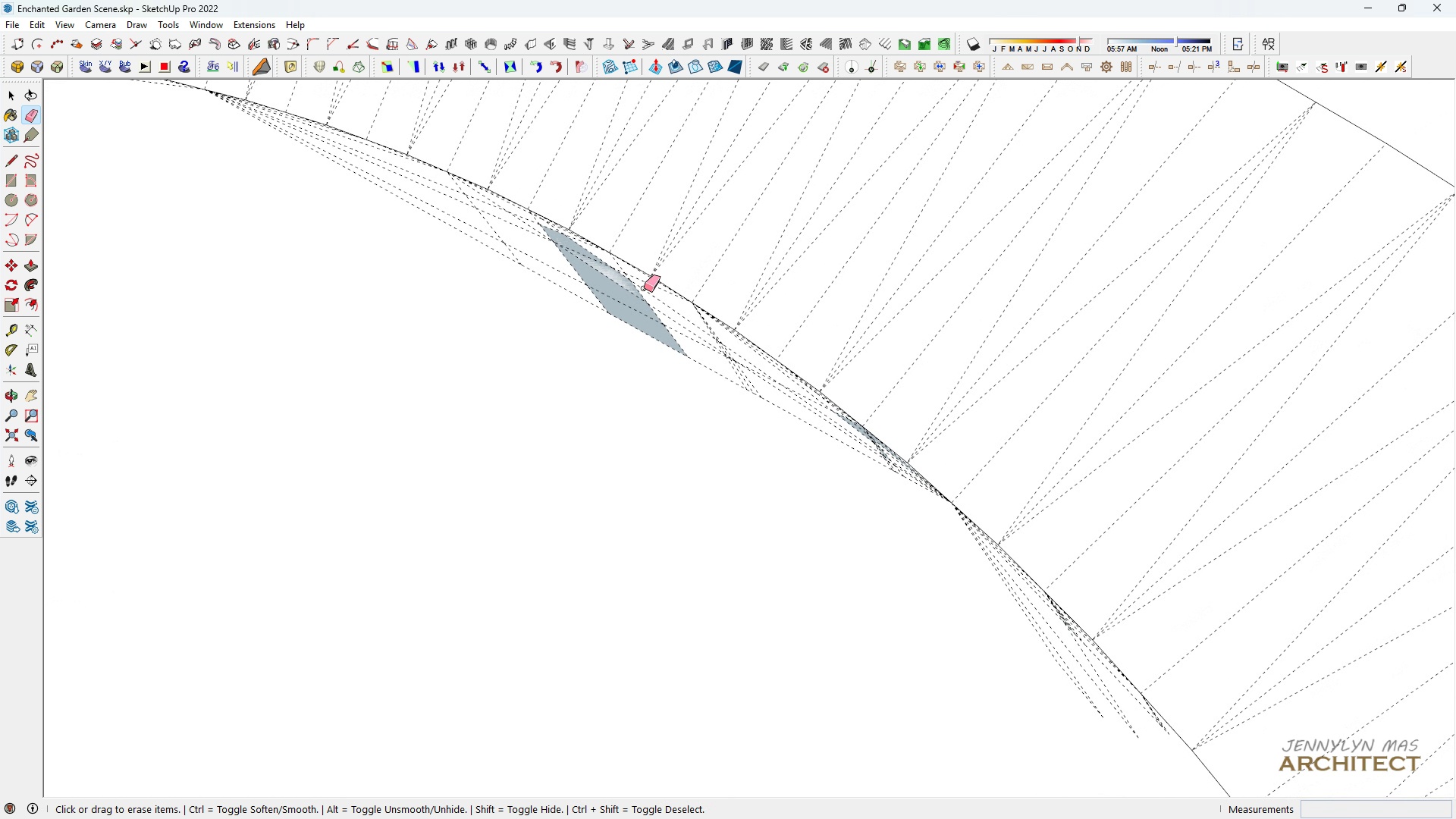 
left_click_drag(start_coordinate=[645, 287], to_coordinate=[626, 337])
 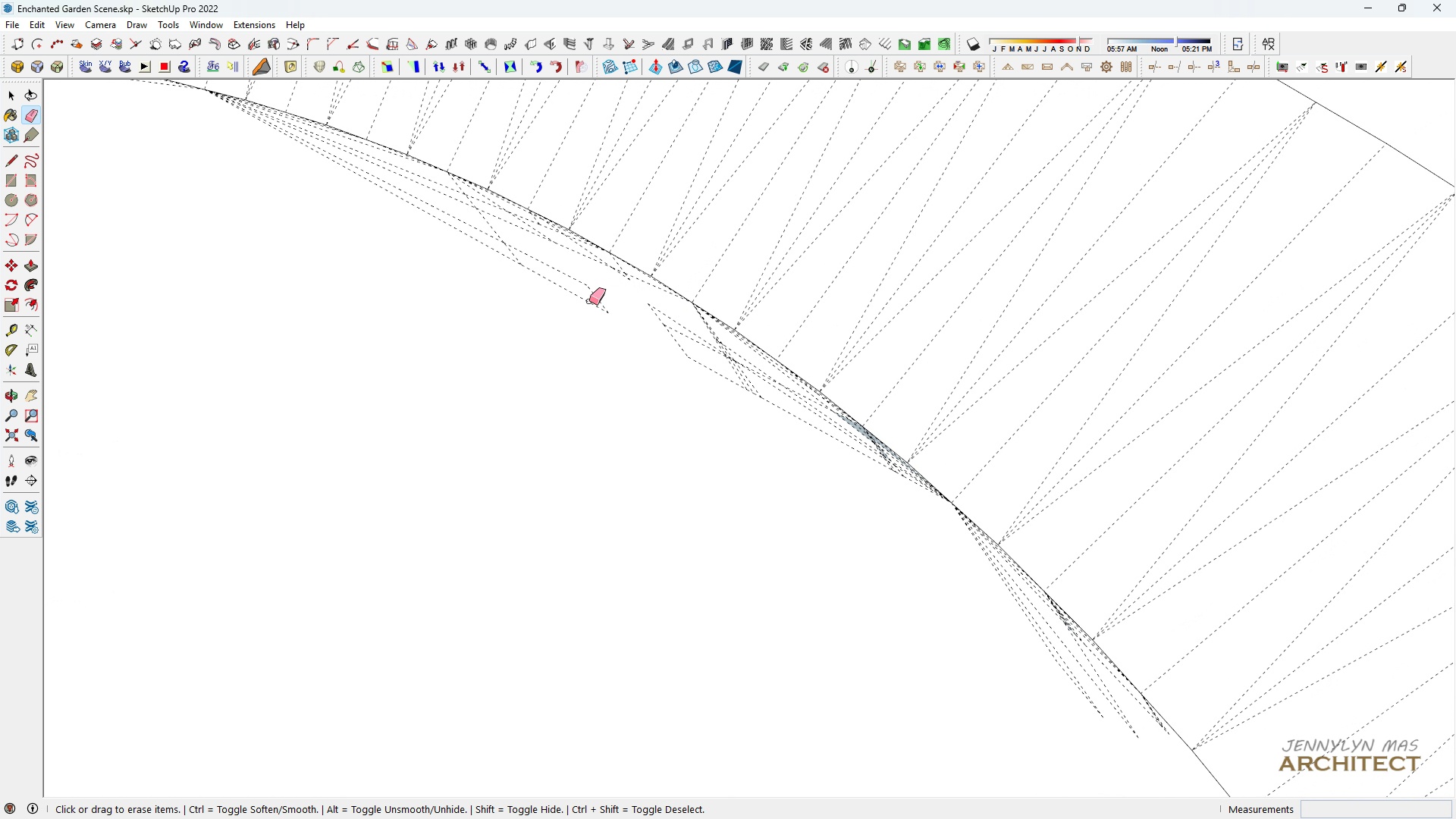 
left_click_drag(start_coordinate=[599, 295], to_coordinate=[567, 307])
 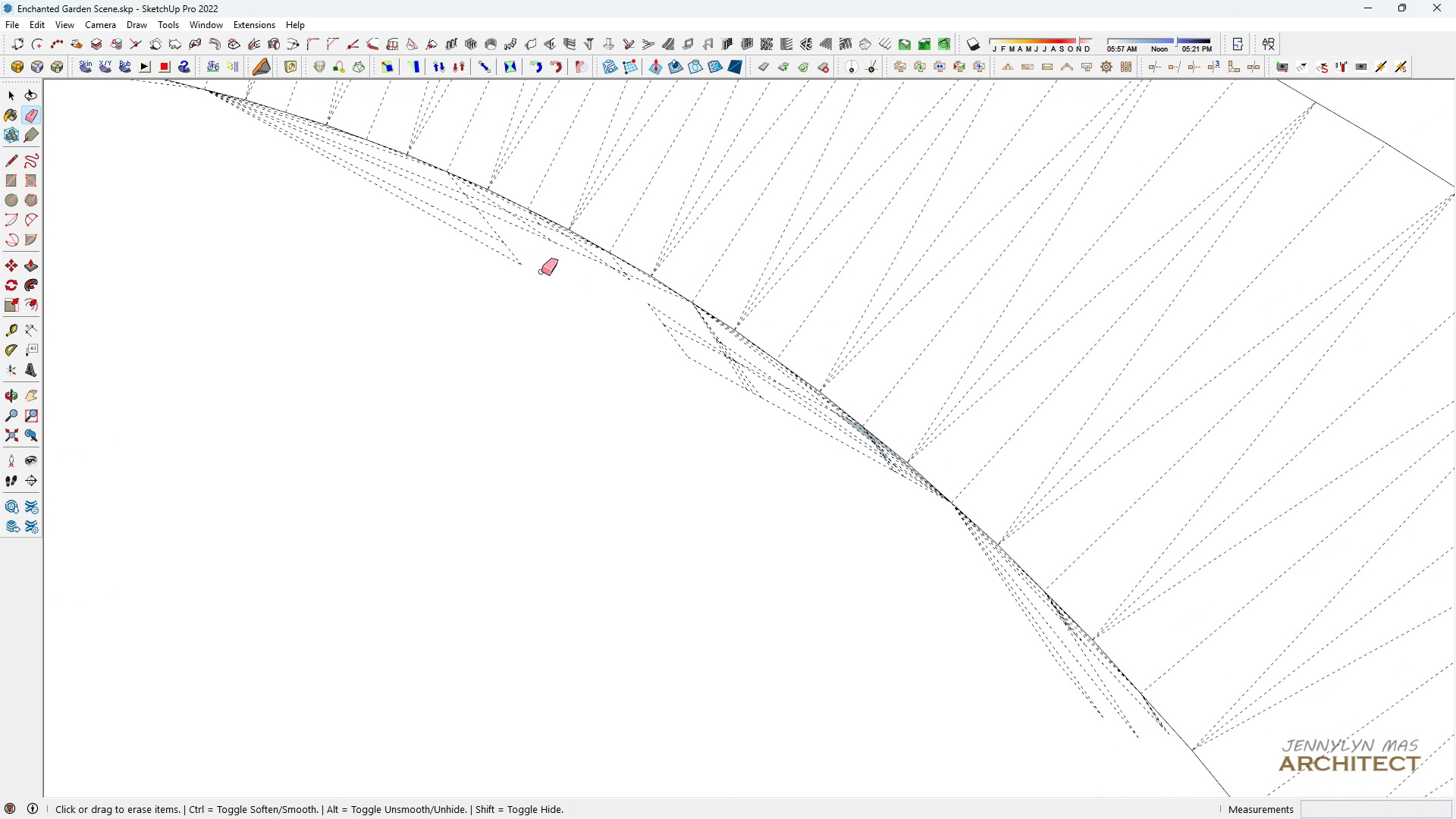 
left_click_drag(start_coordinate=[545, 271], to_coordinate=[510, 228])
 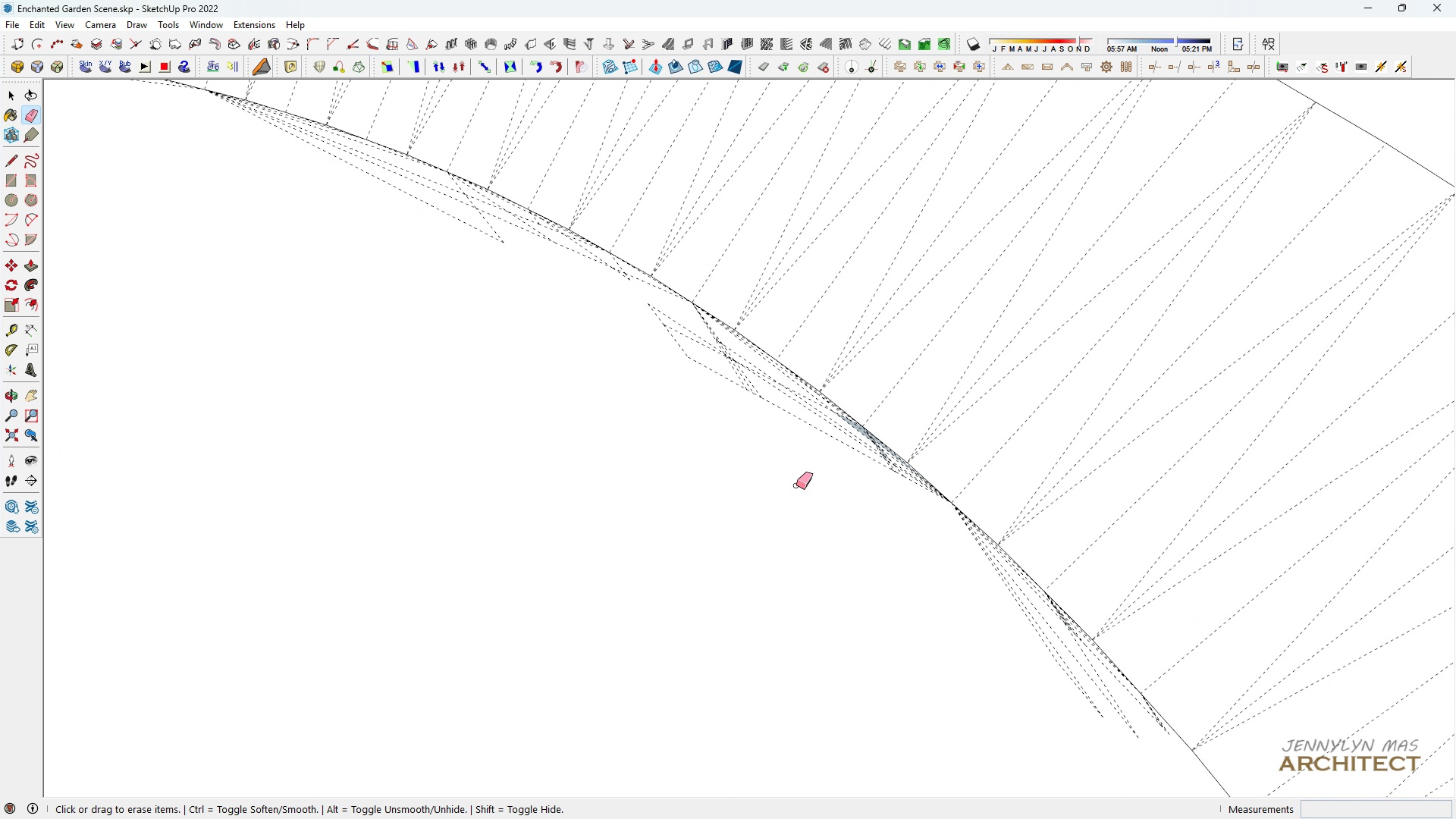 
left_click_drag(start_coordinate=[797, 457], to_coordinate=[792, 389])
 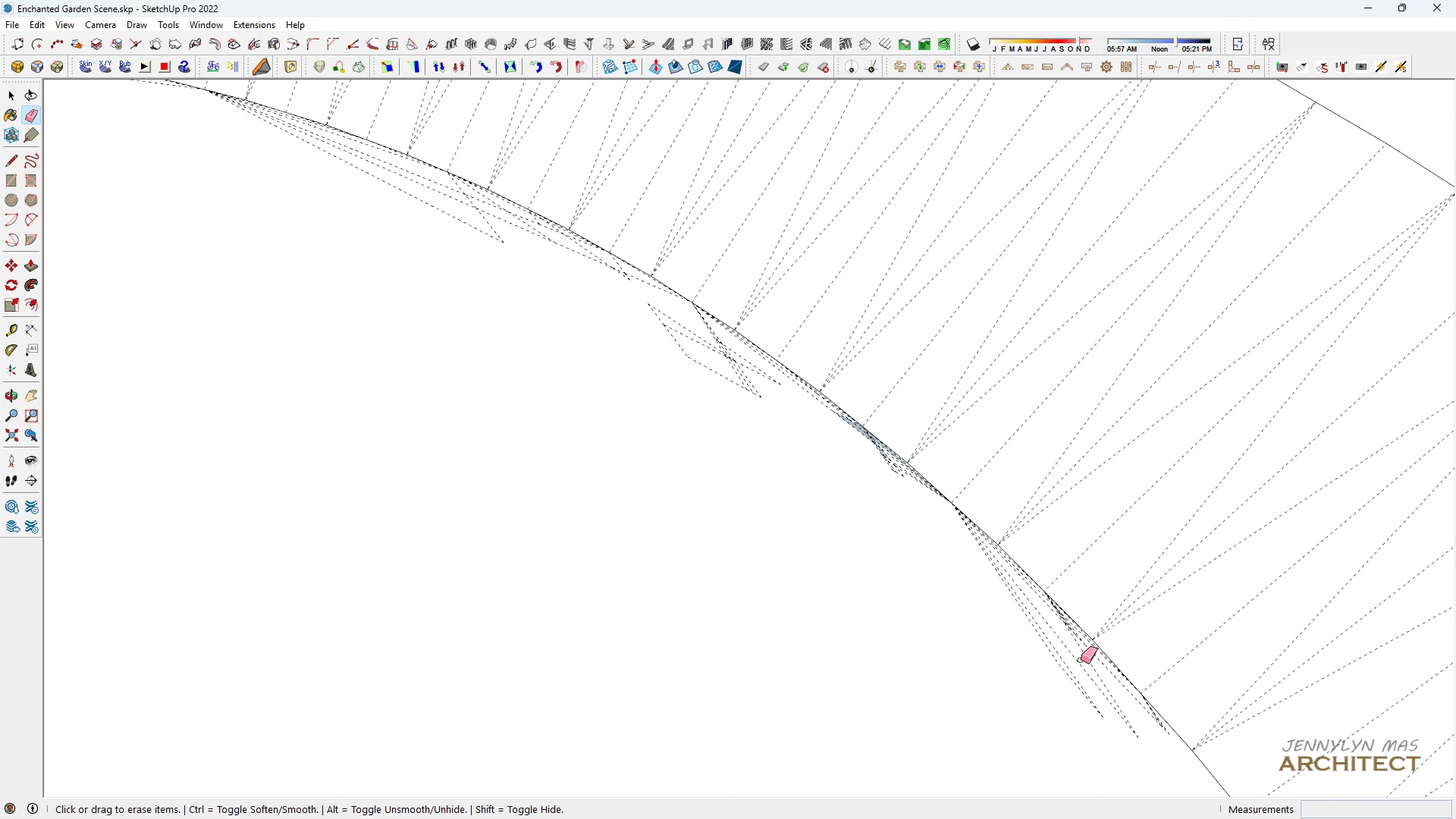 
scroll: coordinate [1102, 664], scroll_direction: up, amount: 7.0
 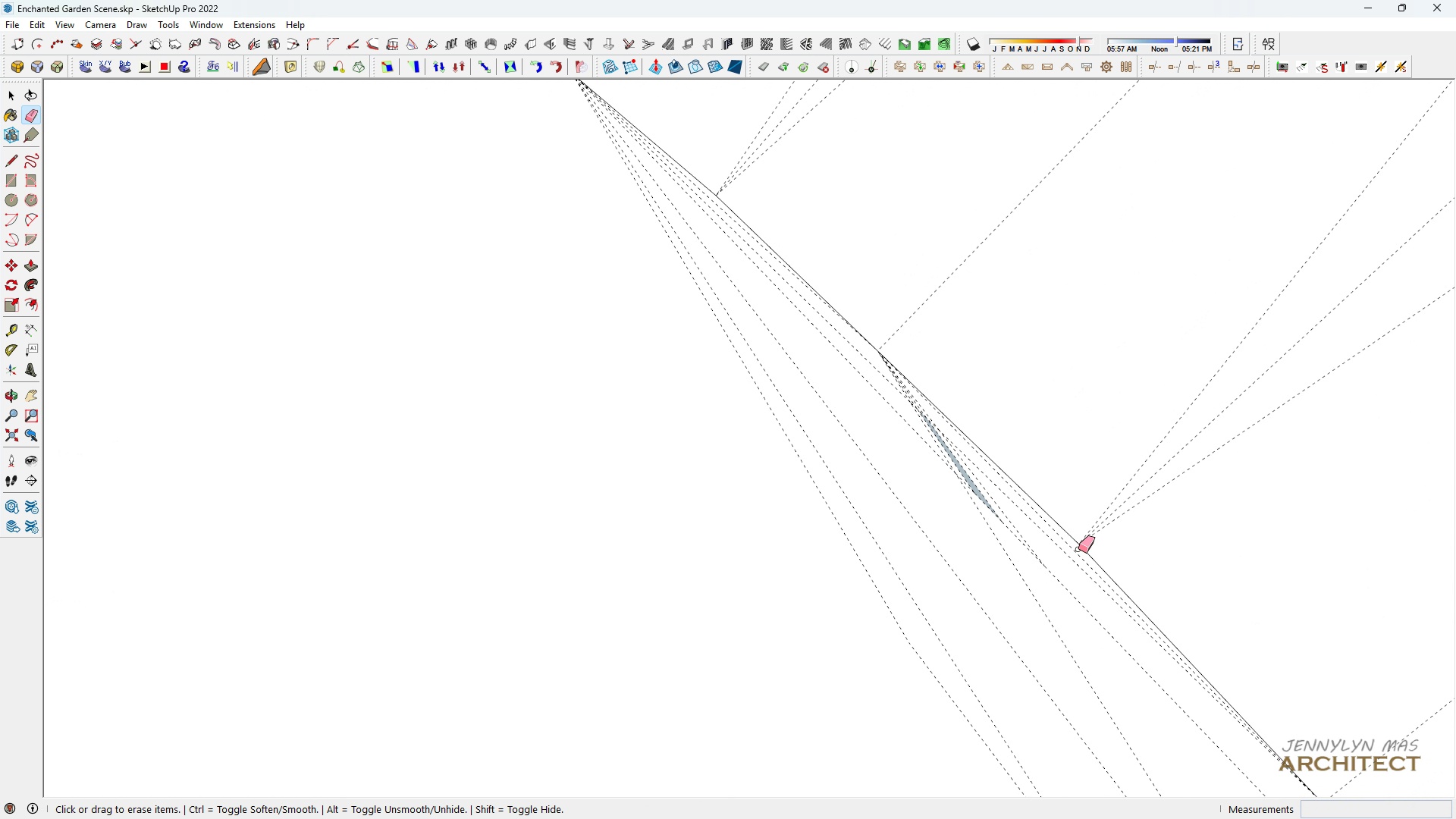 
left_click_drag(start_coordinate=[1078, 549], to_coordinate=[882, 617])
 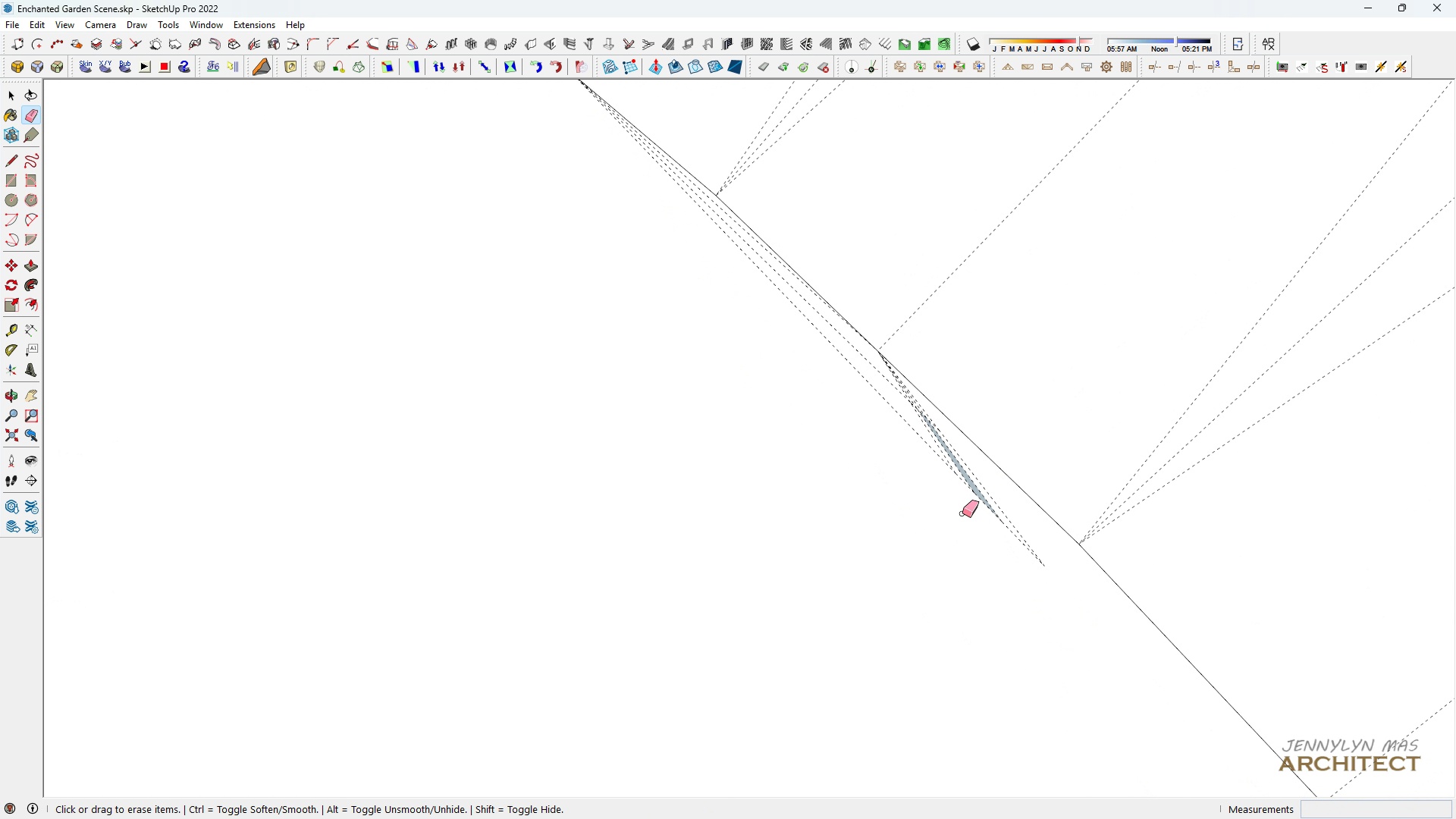 
left_click_drag(start_coordinate=[962, 513], to_coordinate=[969, 465])
 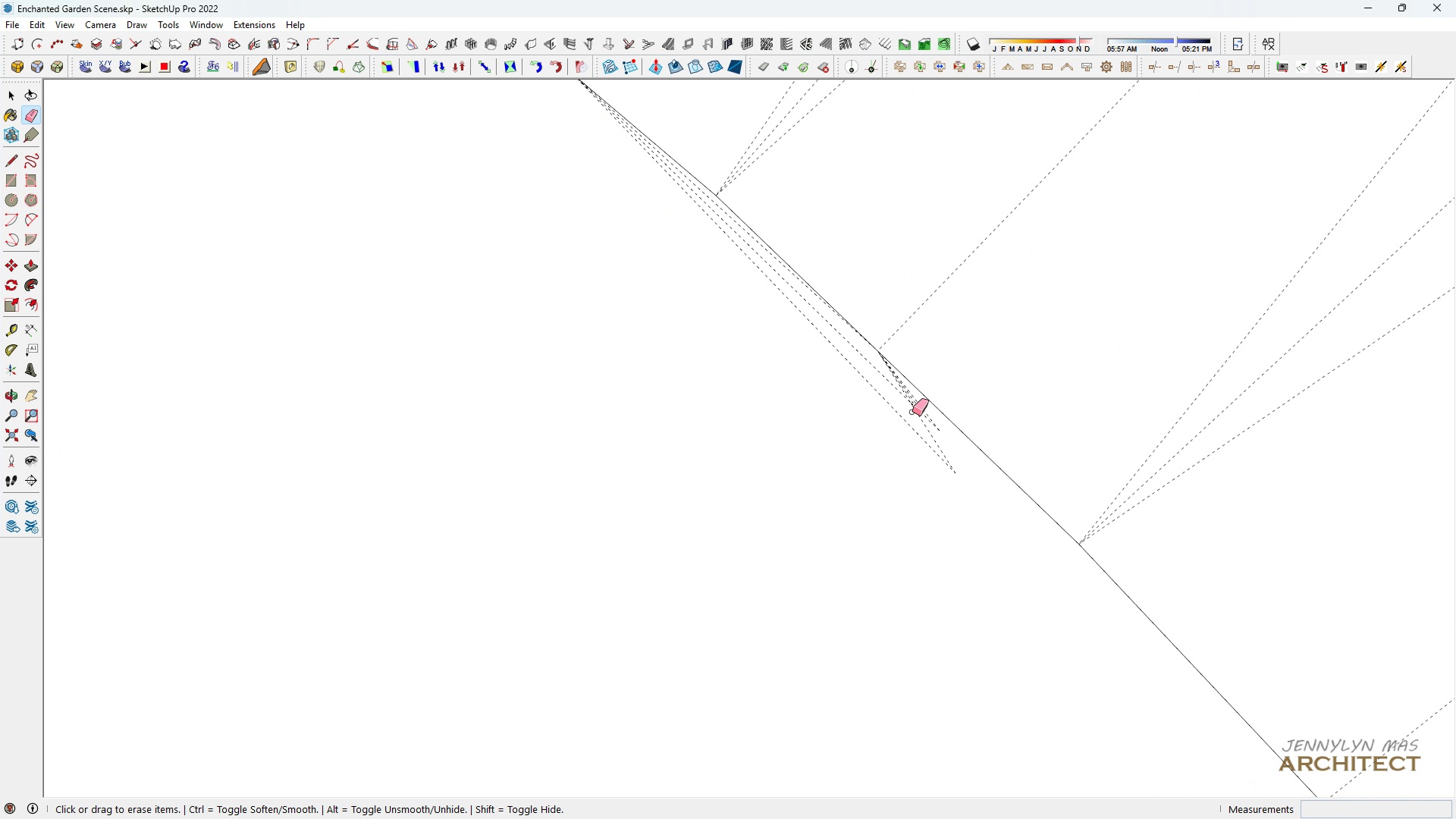 
left_click_drag(start_coordinate=[912, 412], to_coordinate=[883, 406])
 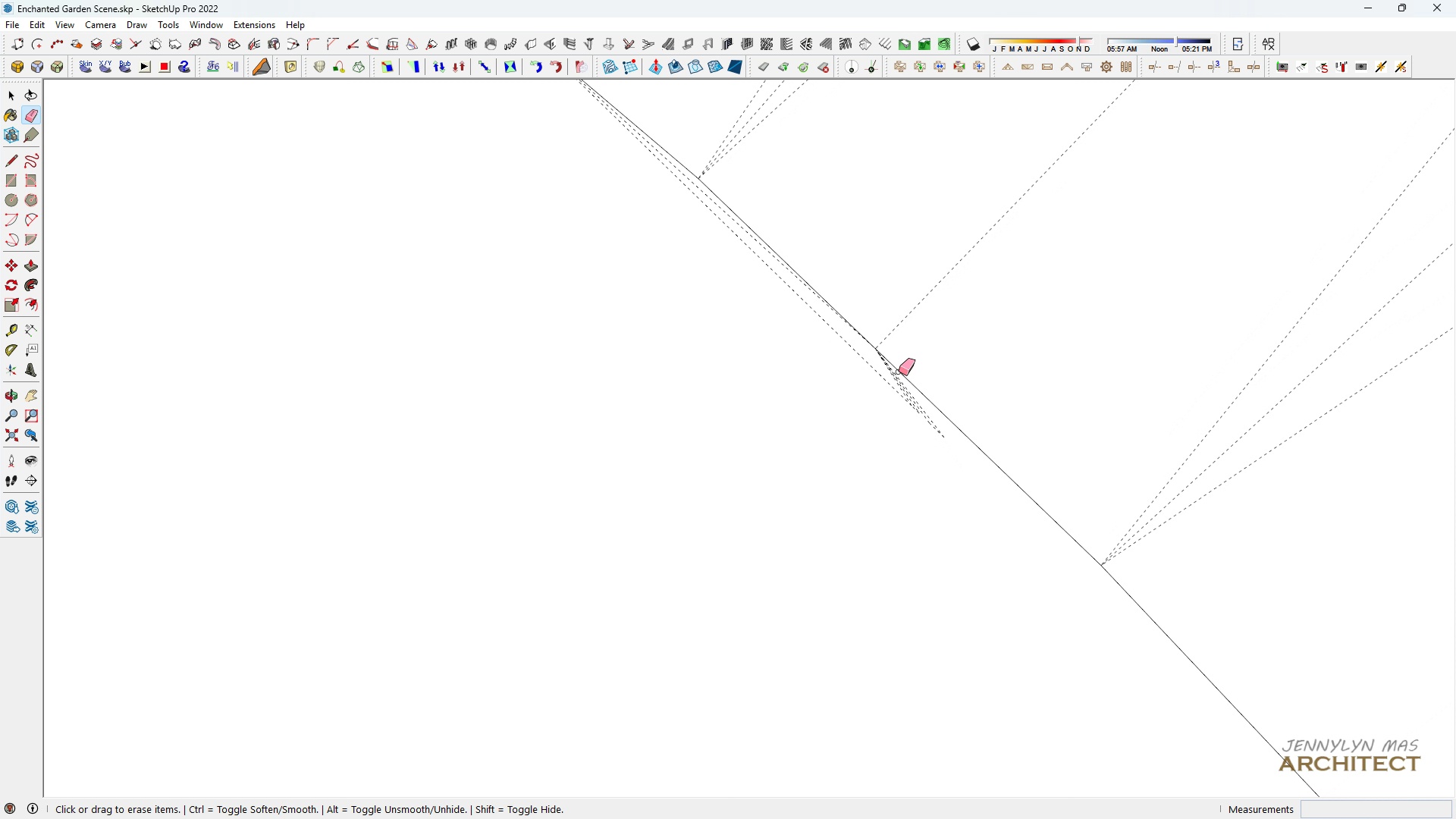 
scroll: coordinate [899, 372], scroll_direction: up, amount: 3.0
 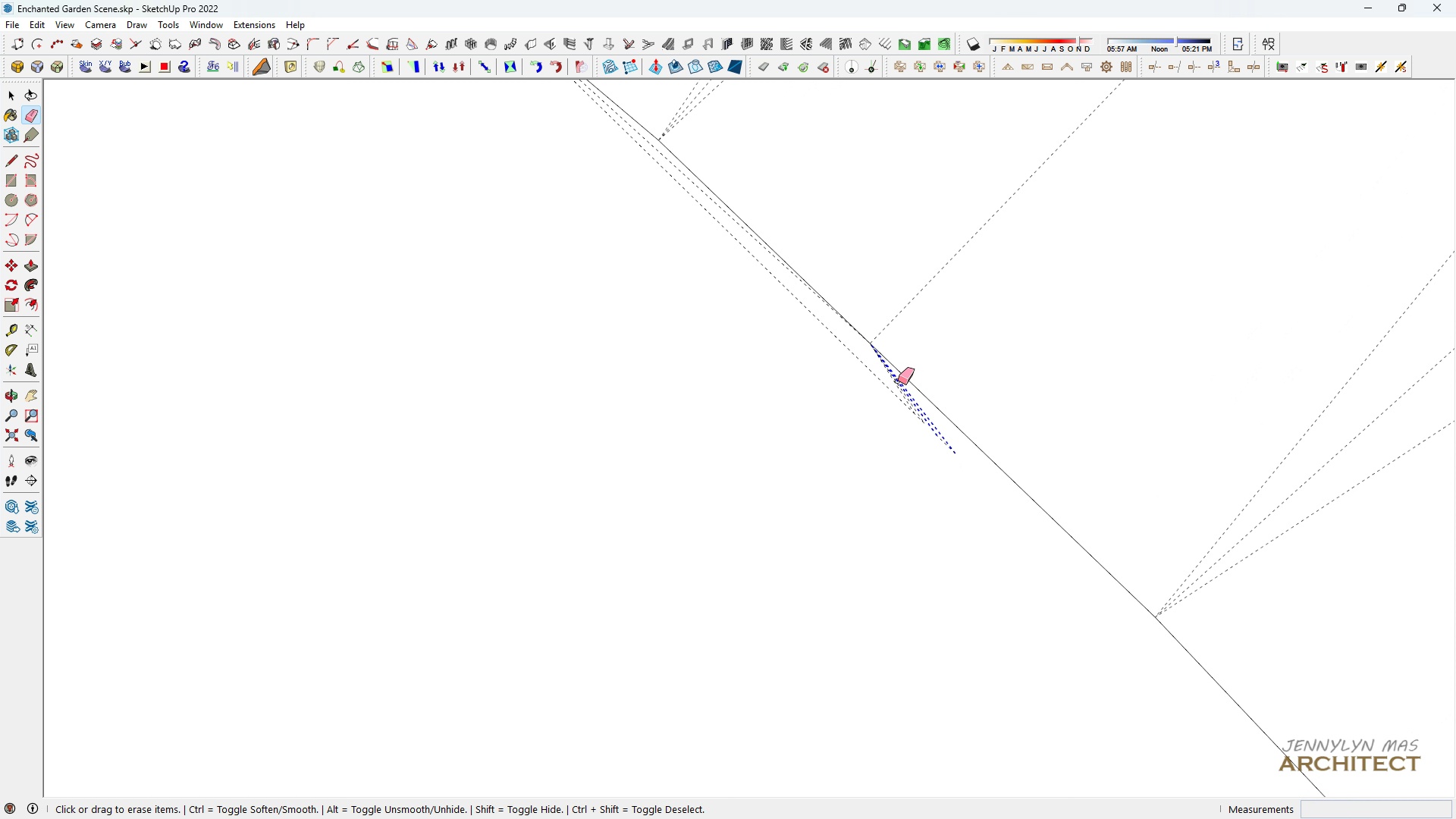 
left_click_drag(start_coordinate=[899, 377], to_coordinate=[892, 393])
 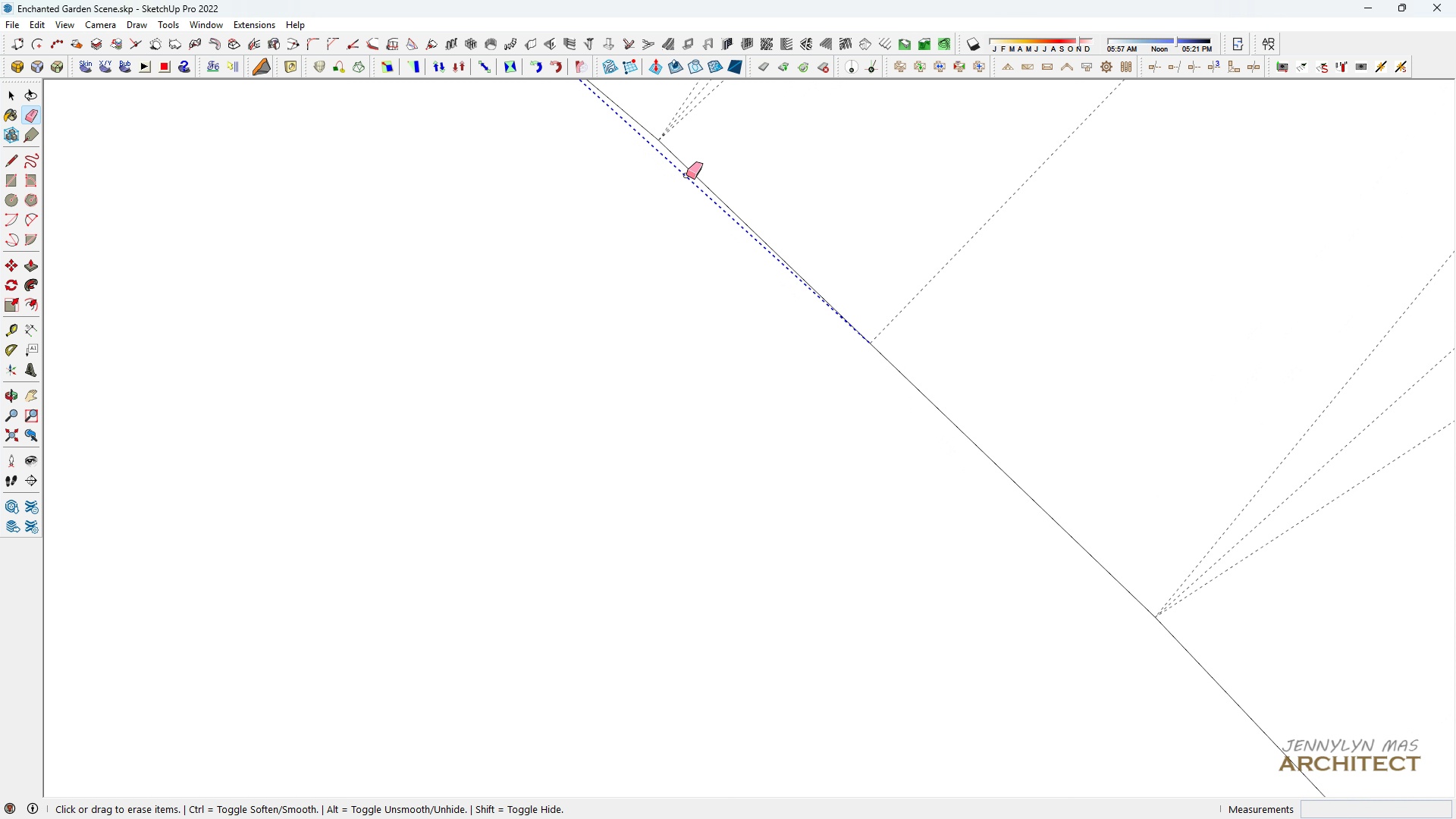 
left_click([686, 175])
 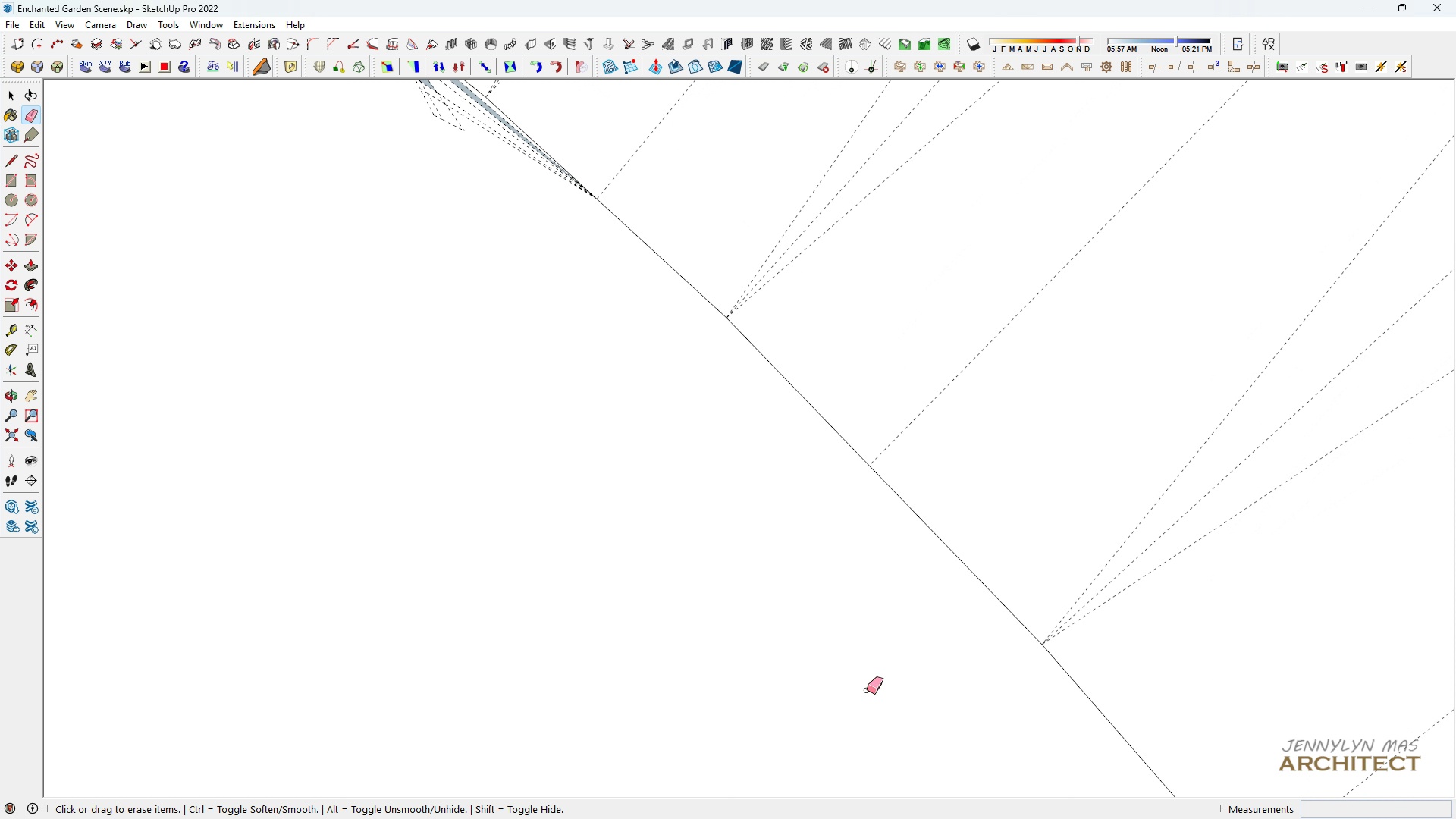 
scroll: coordinate [802, 579], scroll_direction: down, amount: 2.0
 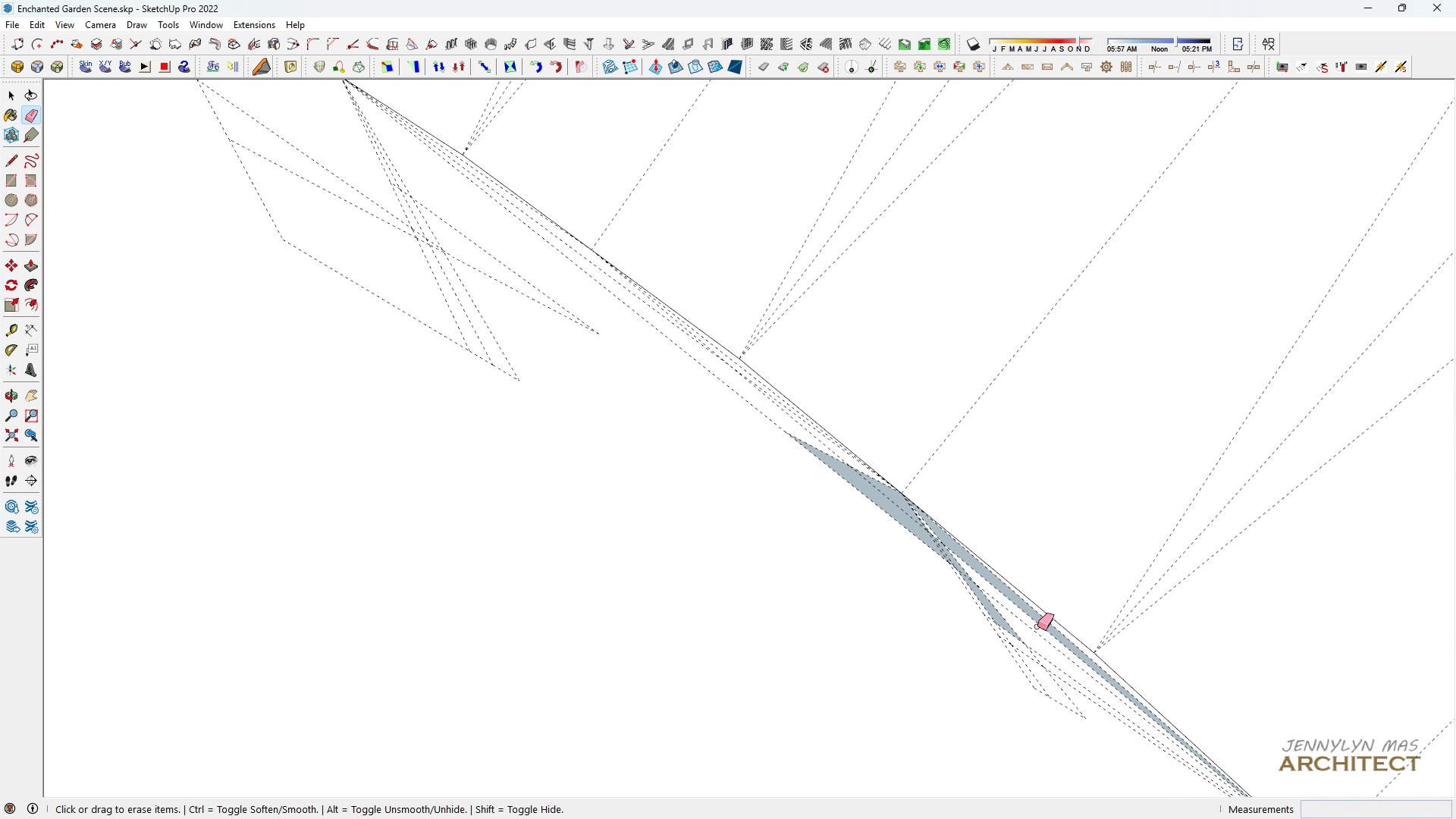 
scroll: coordinate [1047, 620], scroll_direction: up, amount: 1.0
 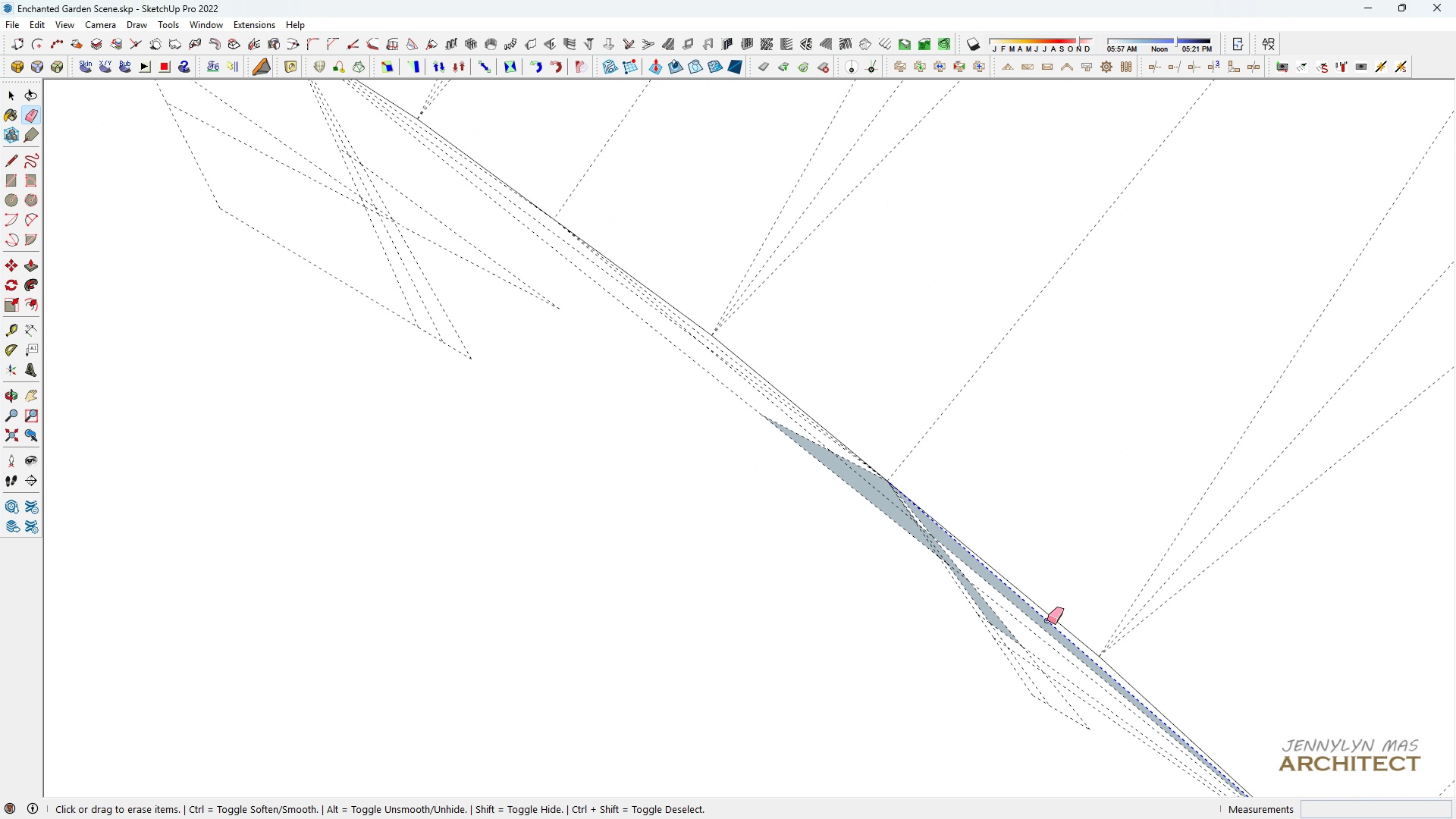 
left_click_drag(start_coordinate=[1047, 620], to_coordinate=[1019, 705])
 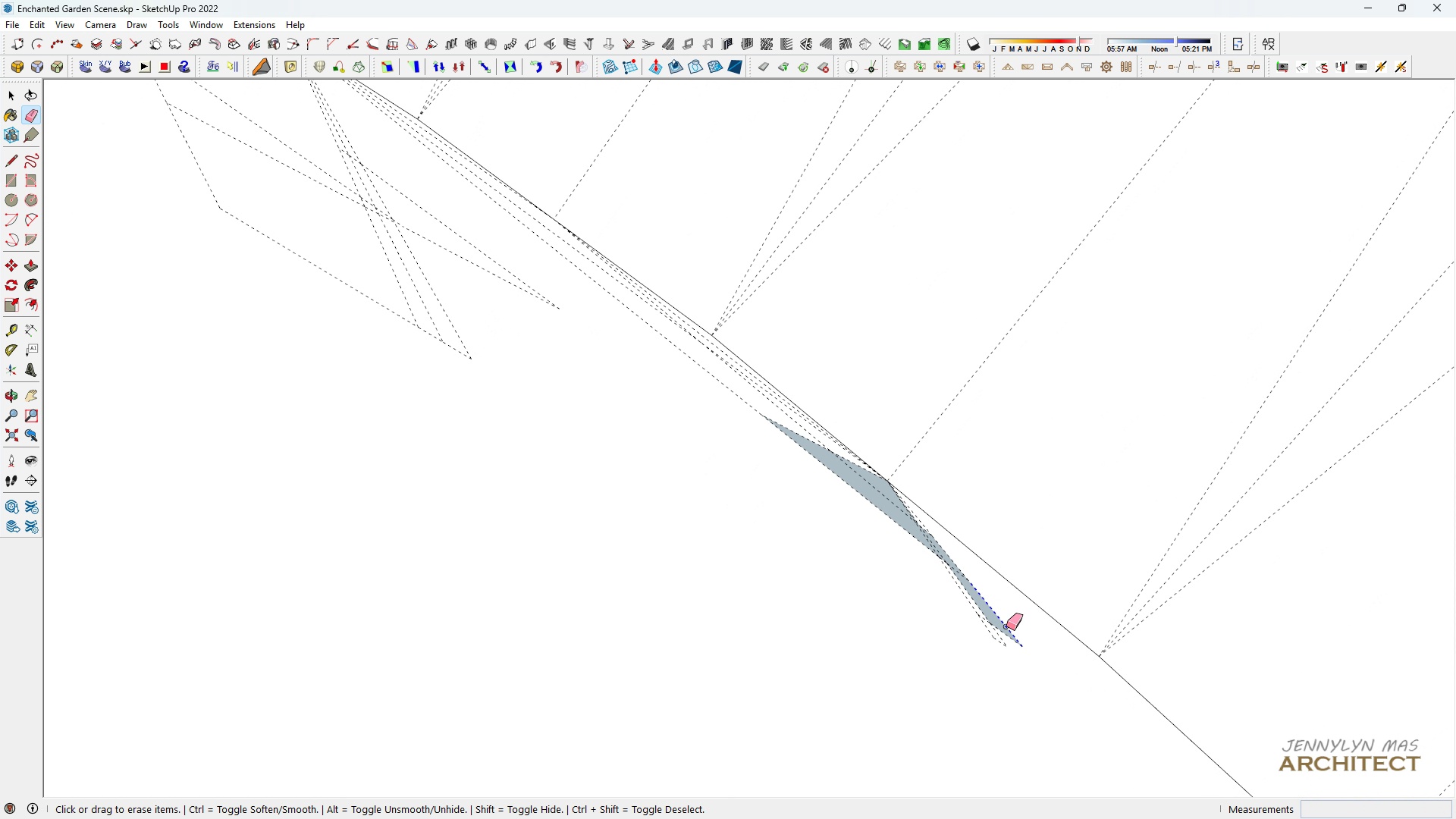 
left_click_drag(start_coordinate=[1009, 626], to_coordinate=[973, 616])
 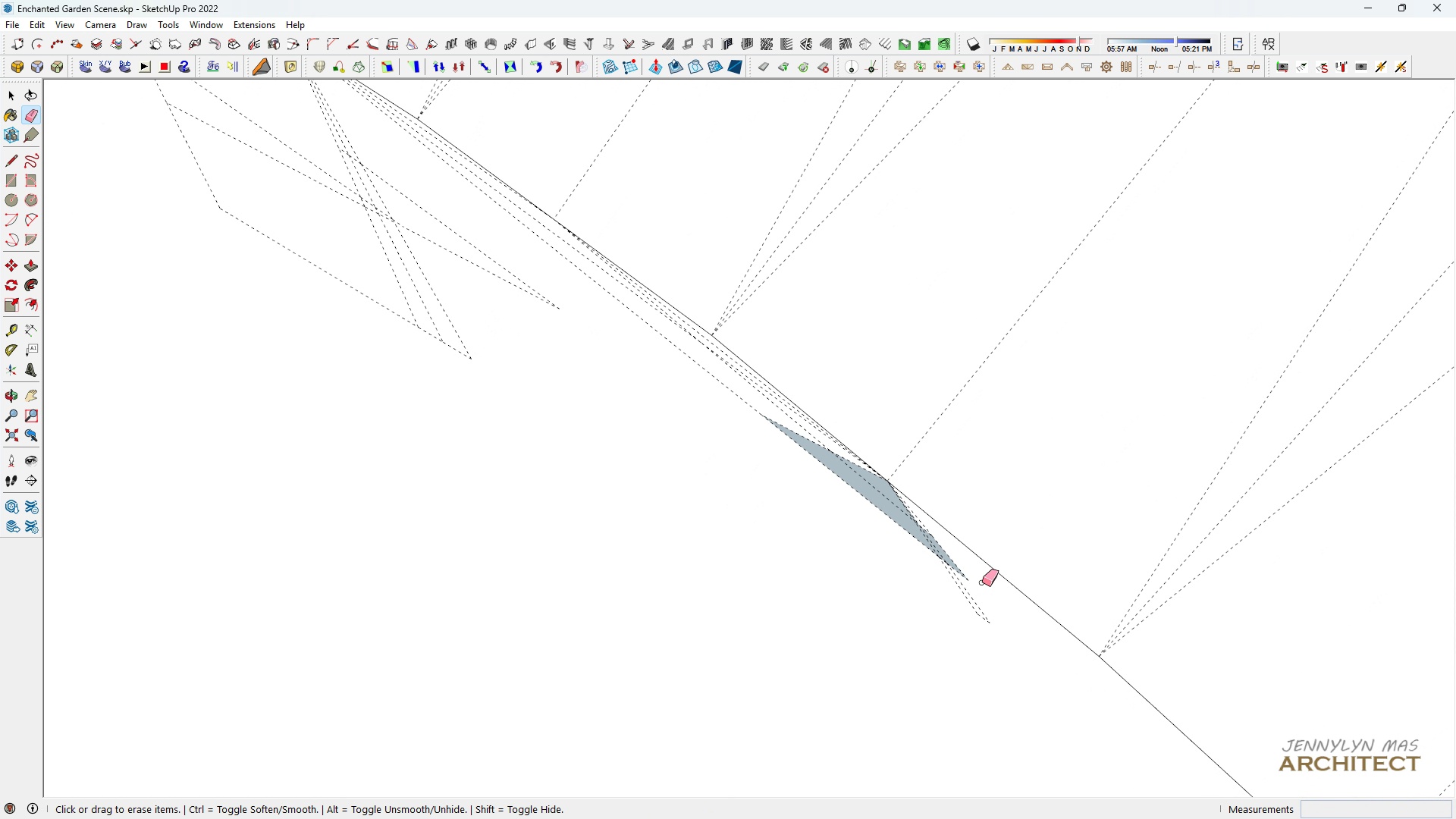 
left_click_drag(start_coordinate=[981, 582], to_coordinate=[956, 588])
 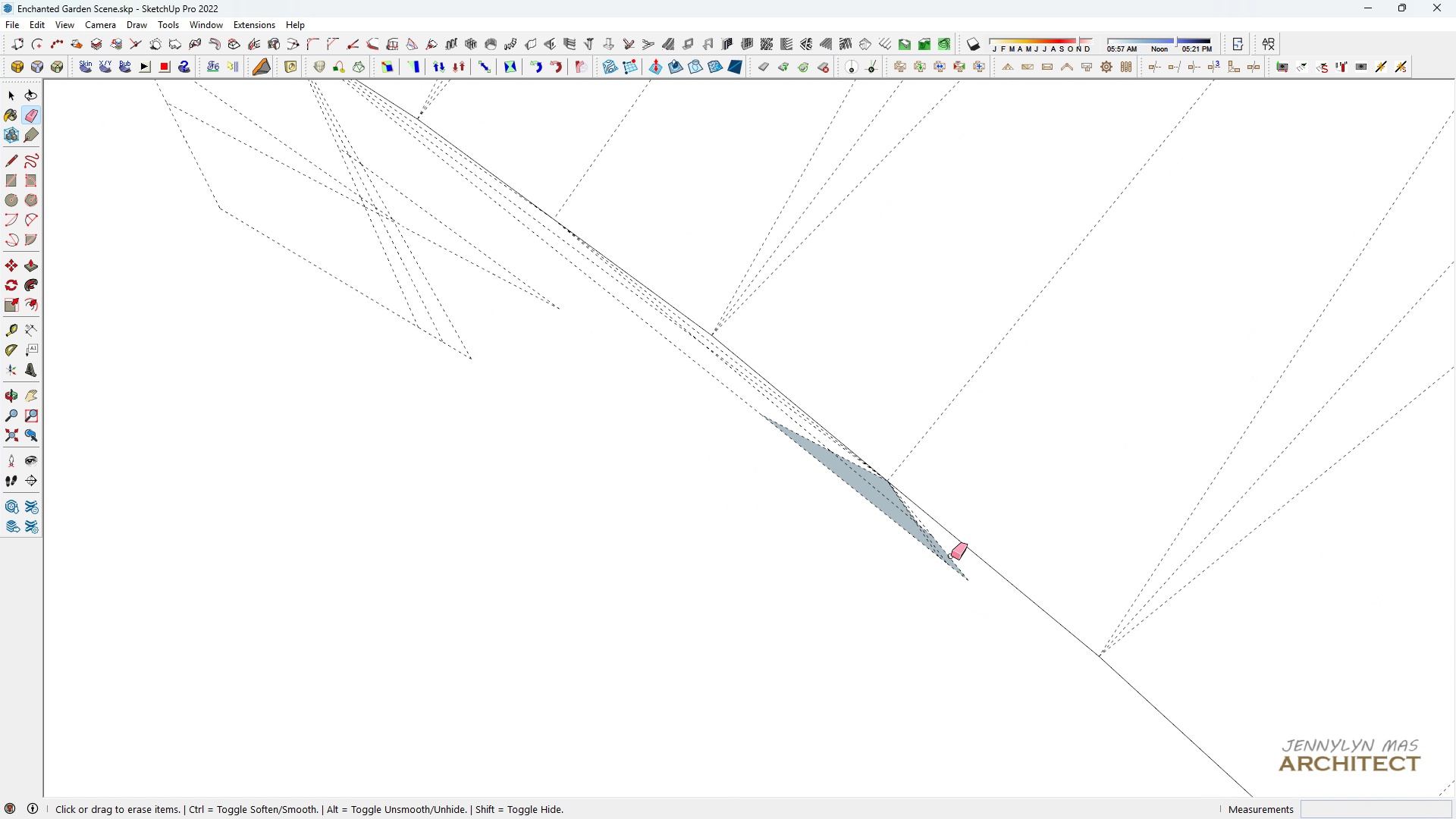 
left_click_drag(start_coordinate=[953, 555], to_coordinate=[934, 554])
 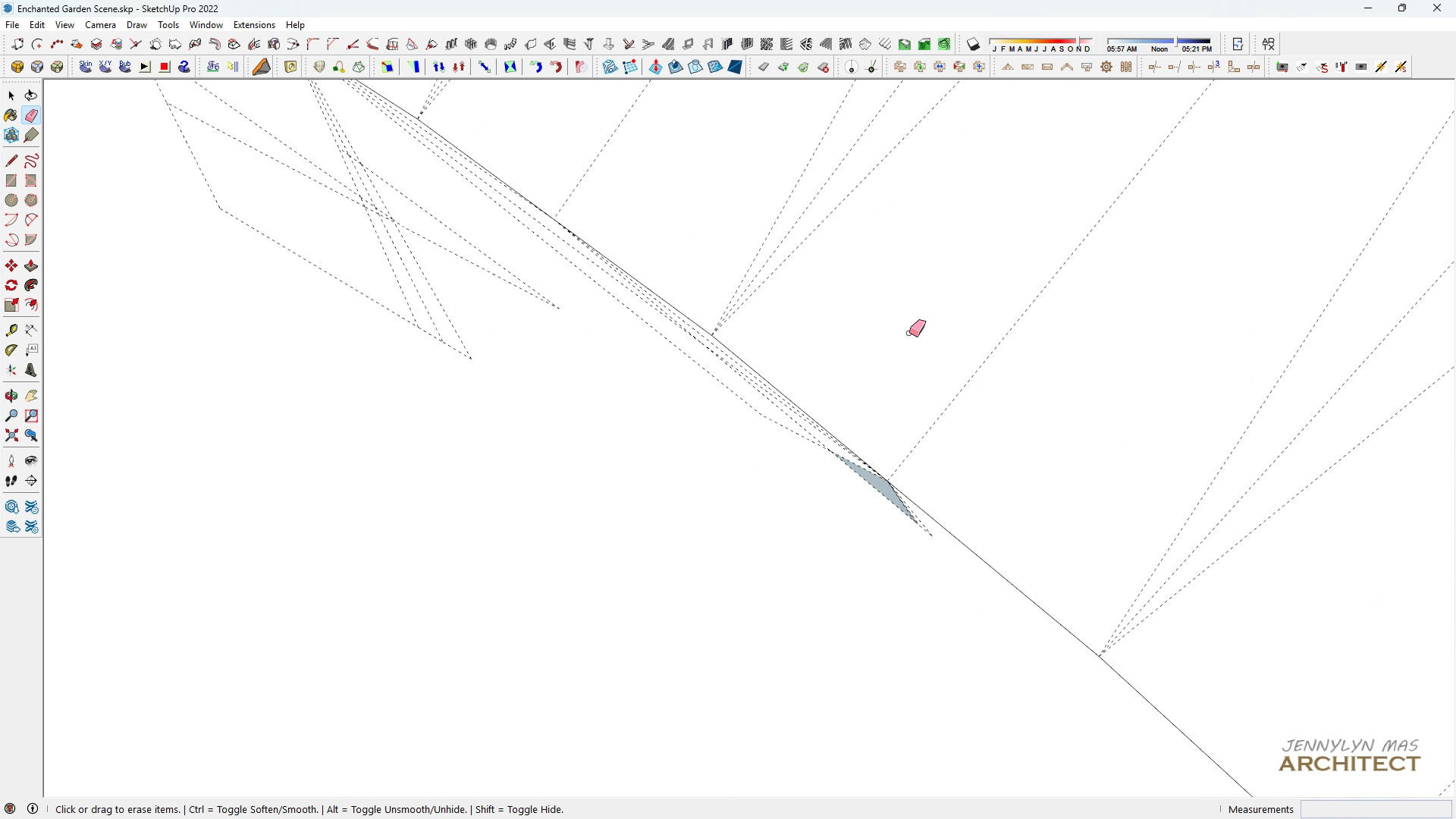 
scroll: coordinate [915, 515], scroll_direction: up, amount: 2.0
 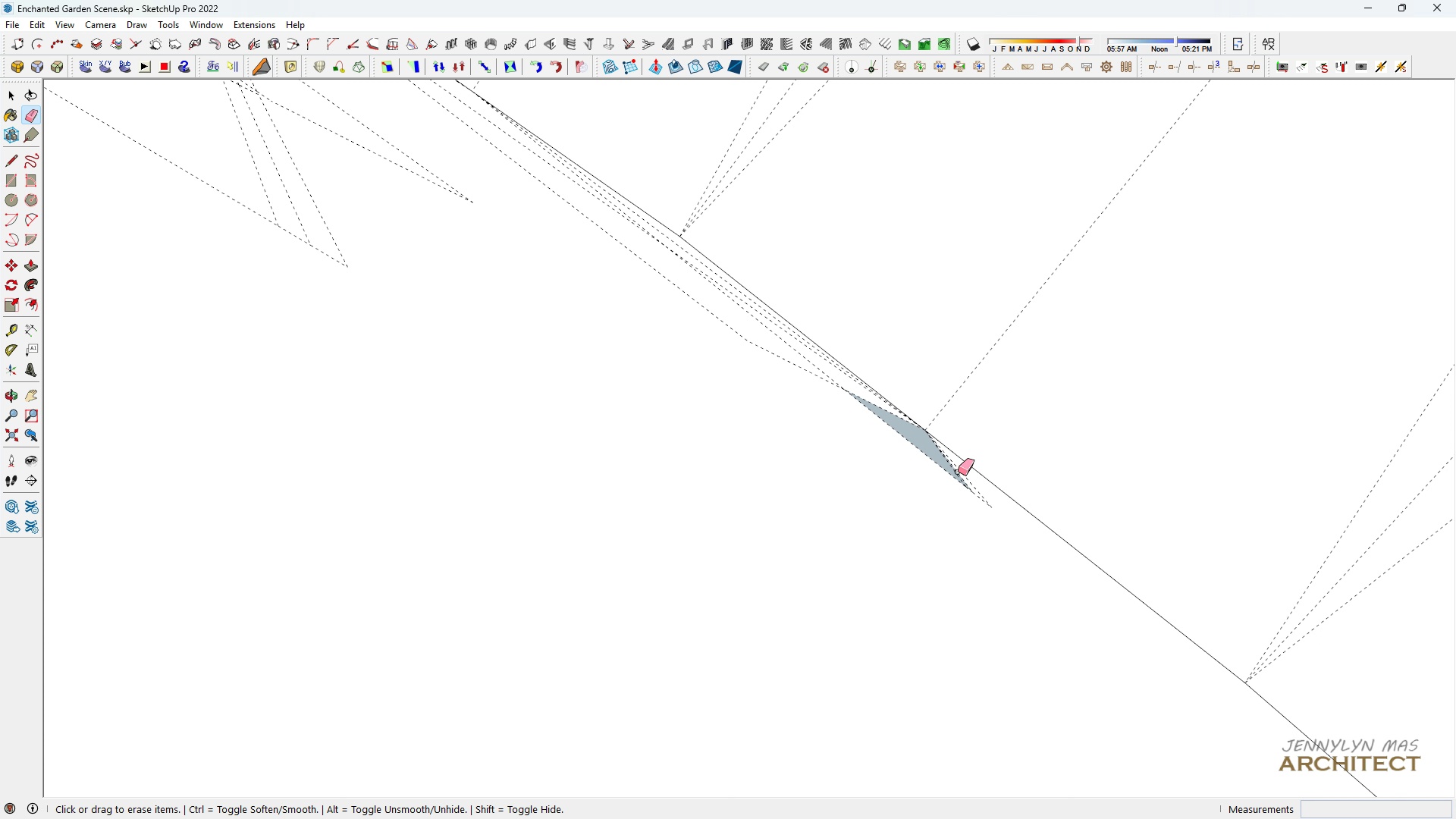 
left_click_drag(start_coordinate=[958, 472], to_coordinate=[948, 481])
 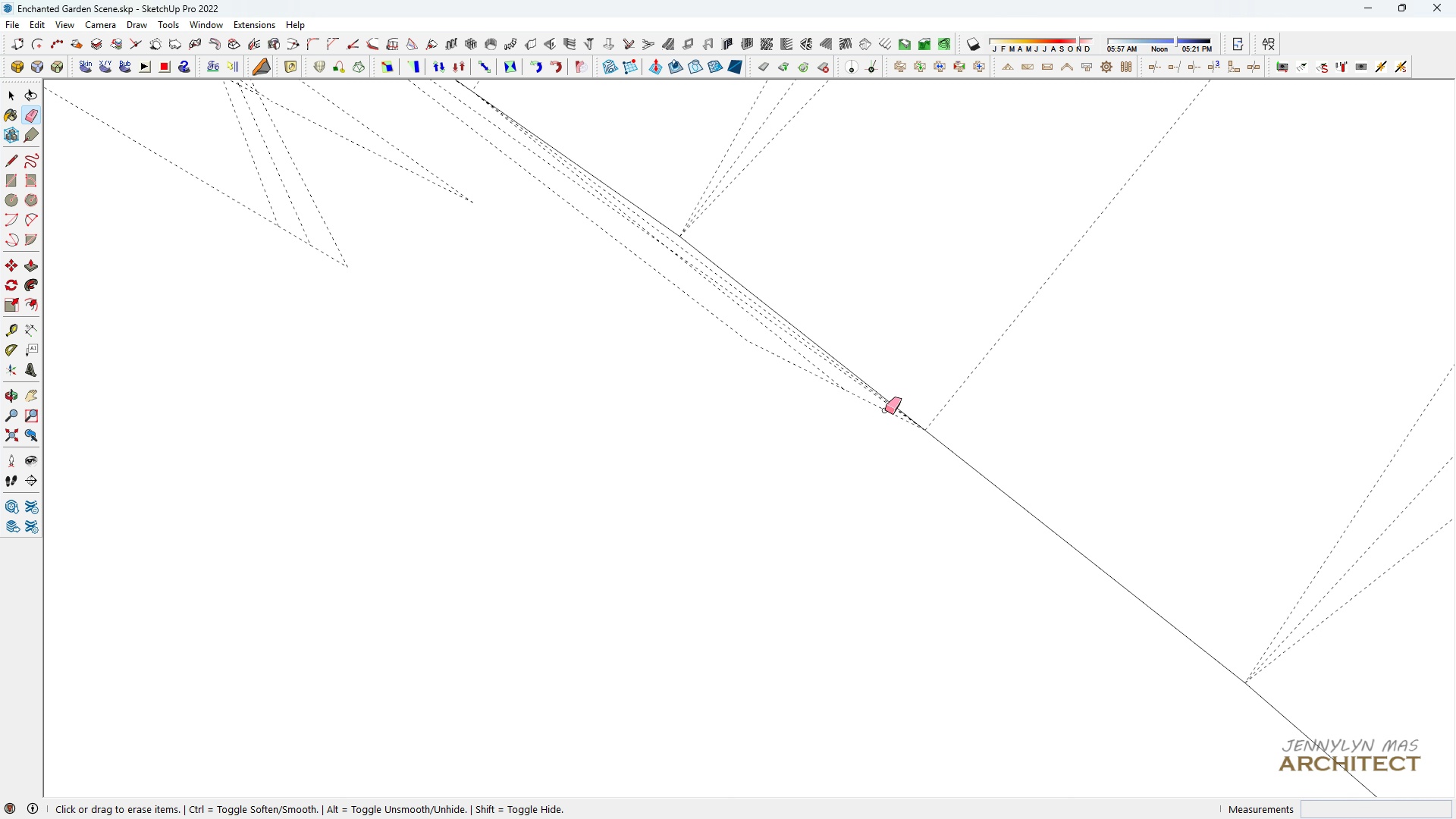 
left_click([885, 410])
 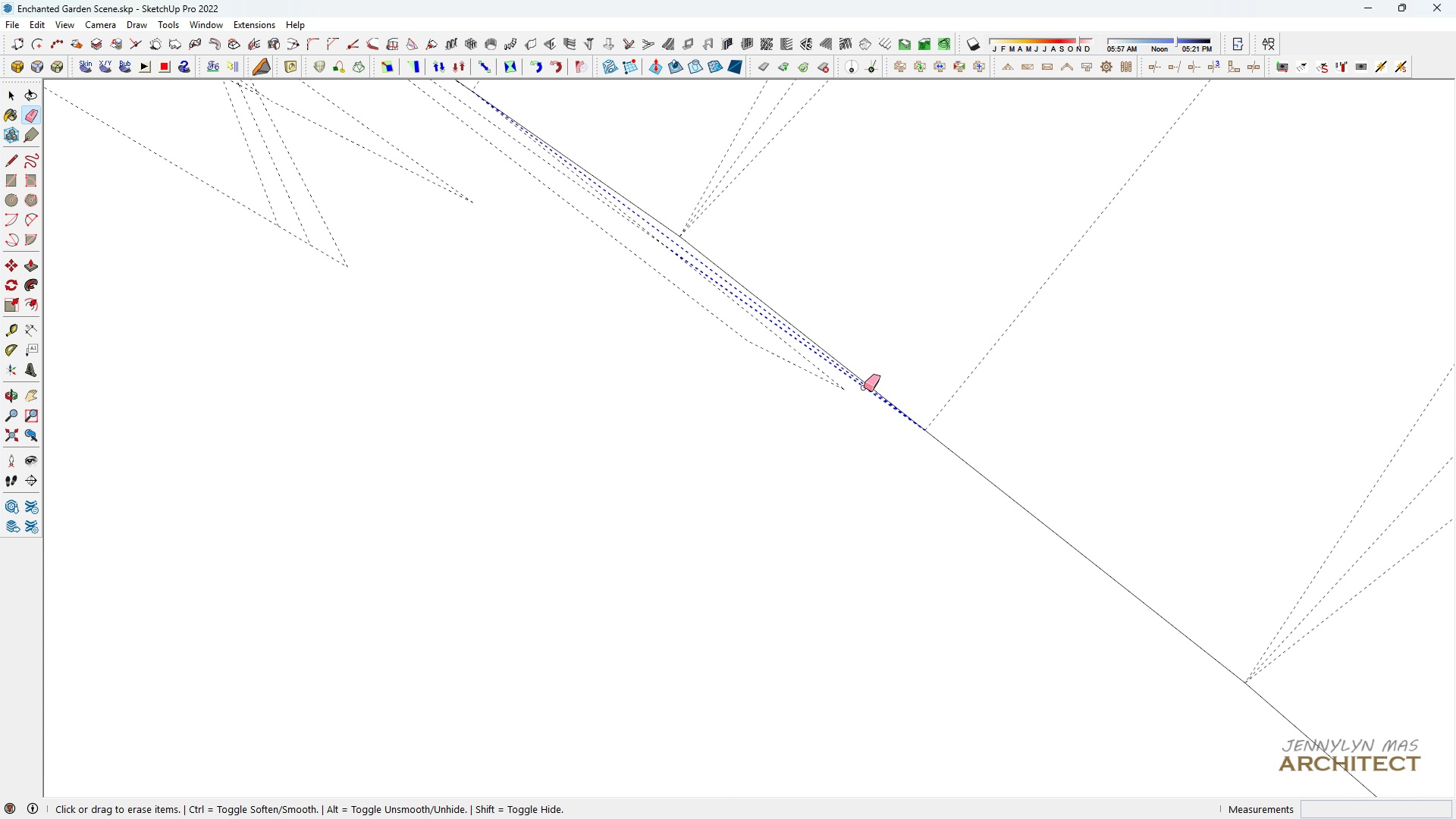 
left_click([864, 388])
 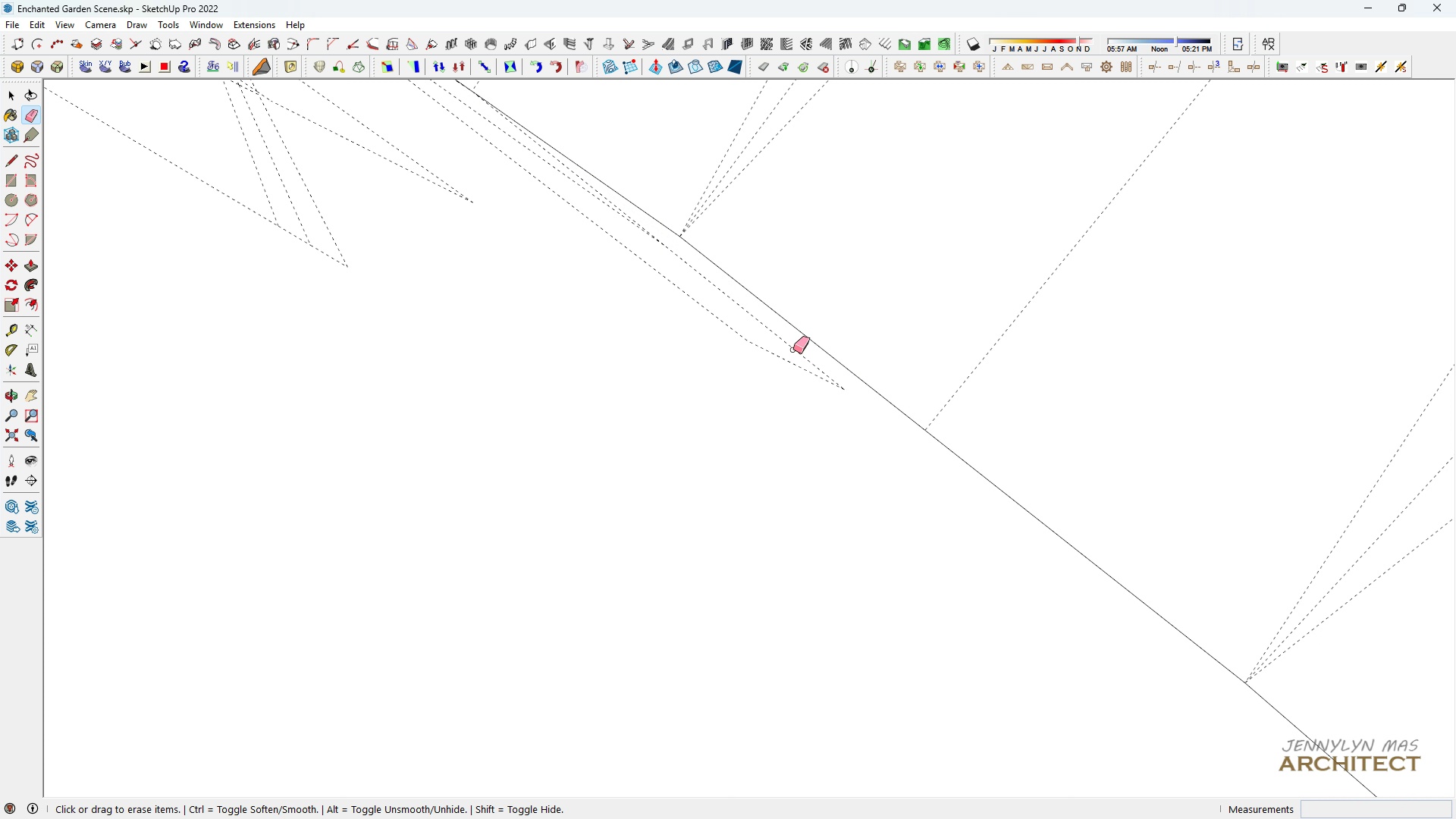 
left_click_drag(start_coordinate=[793, 348], to_coordinate=[770, 350])
 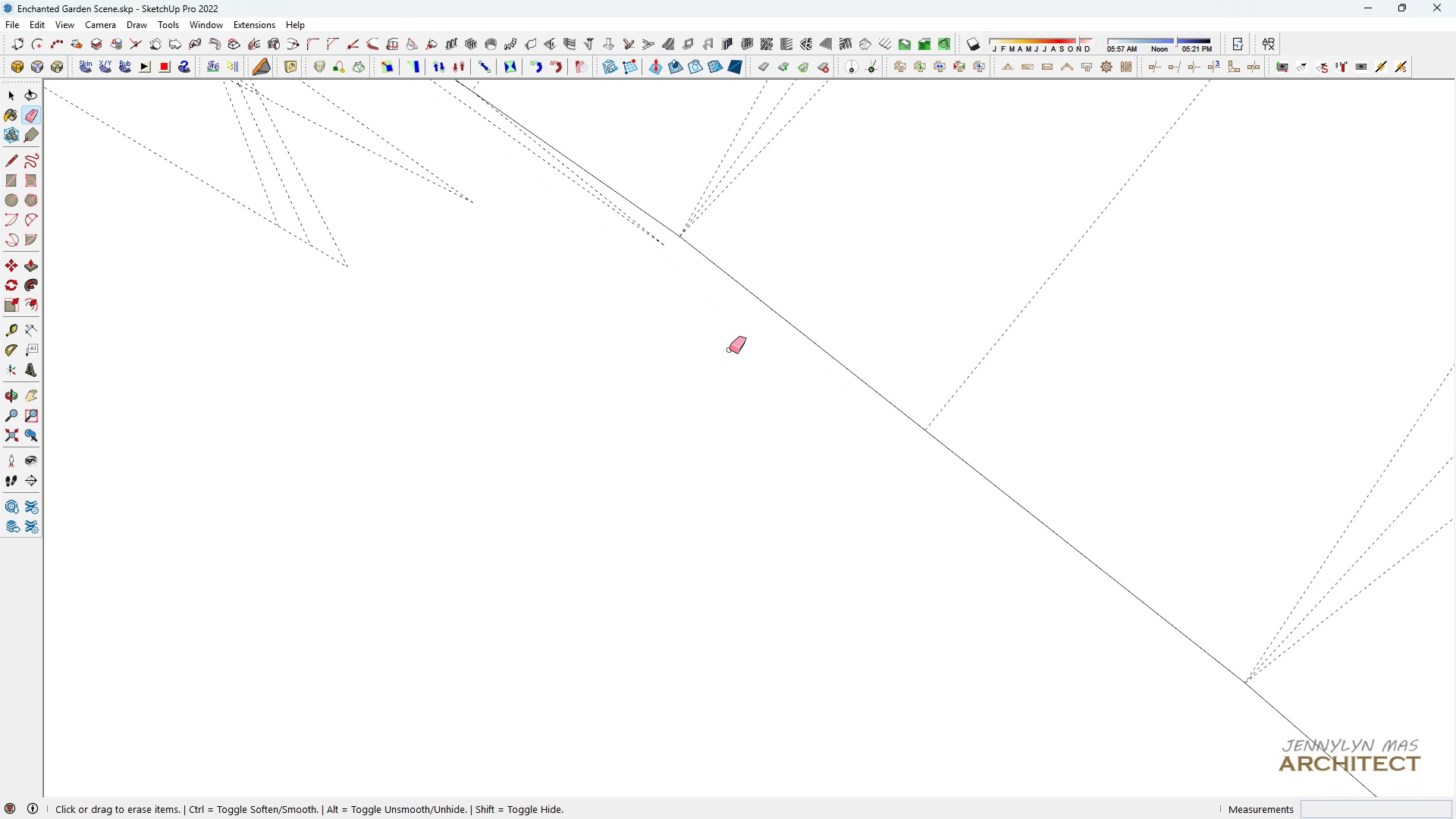 
scroll: coordinate [600, 461], scroll_direction: down, amount: 7.0
 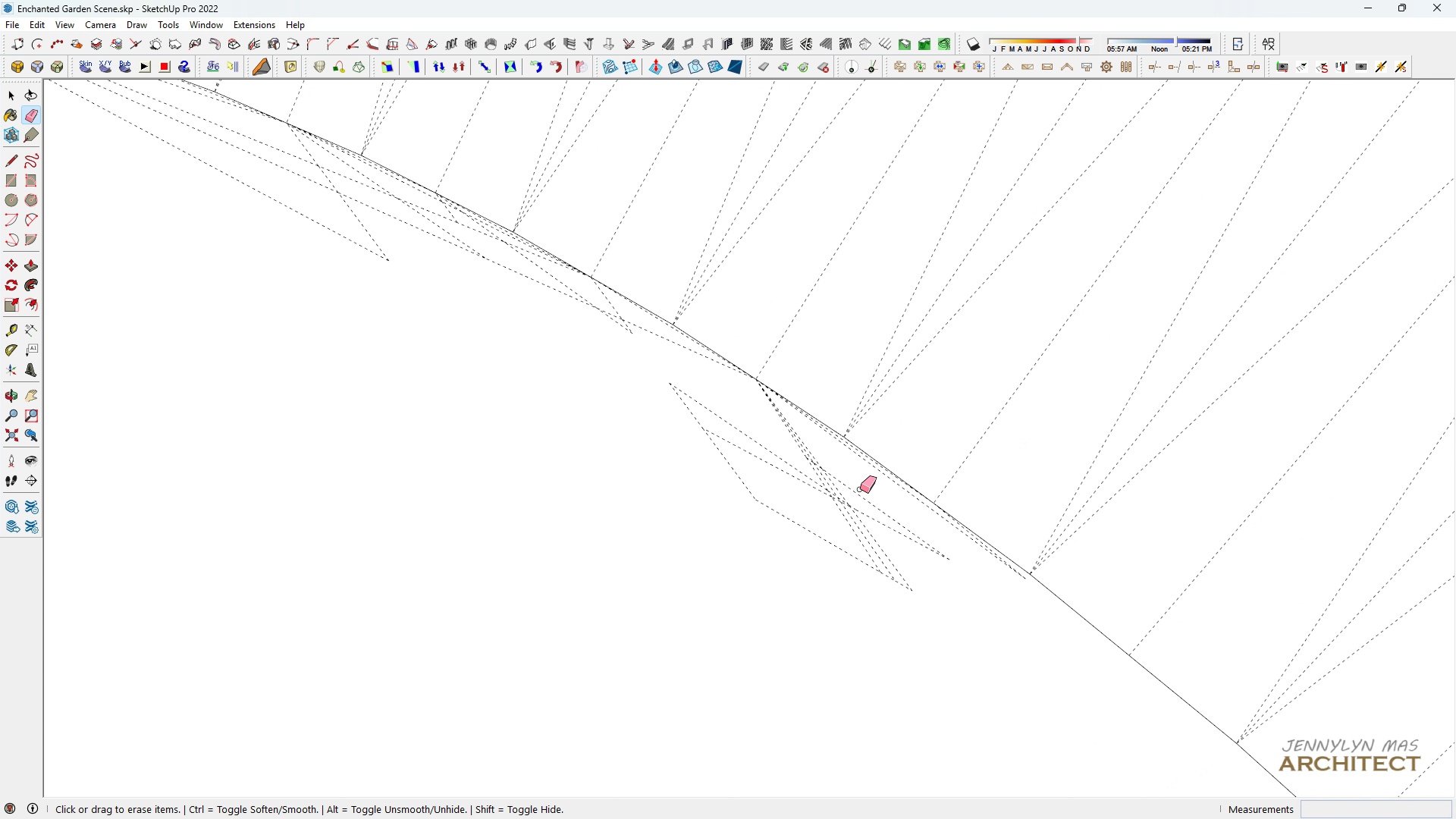 
left_click_drag(start_coordinate=[860, 489], to_coordinate=[761, 437])
 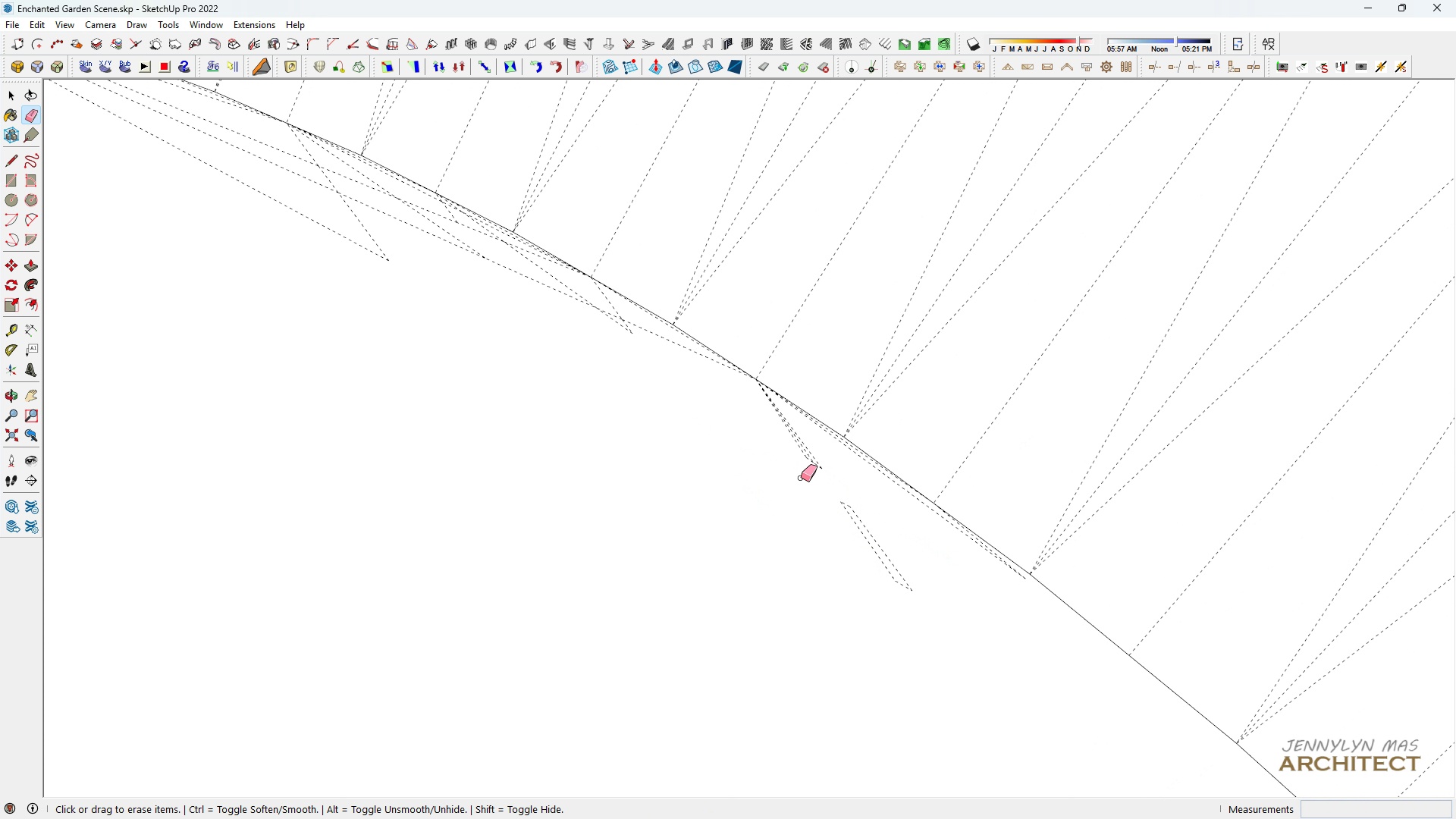 
left_click_drag(start_coordinate=[812, 489], to_coordinate=[871, 511])
 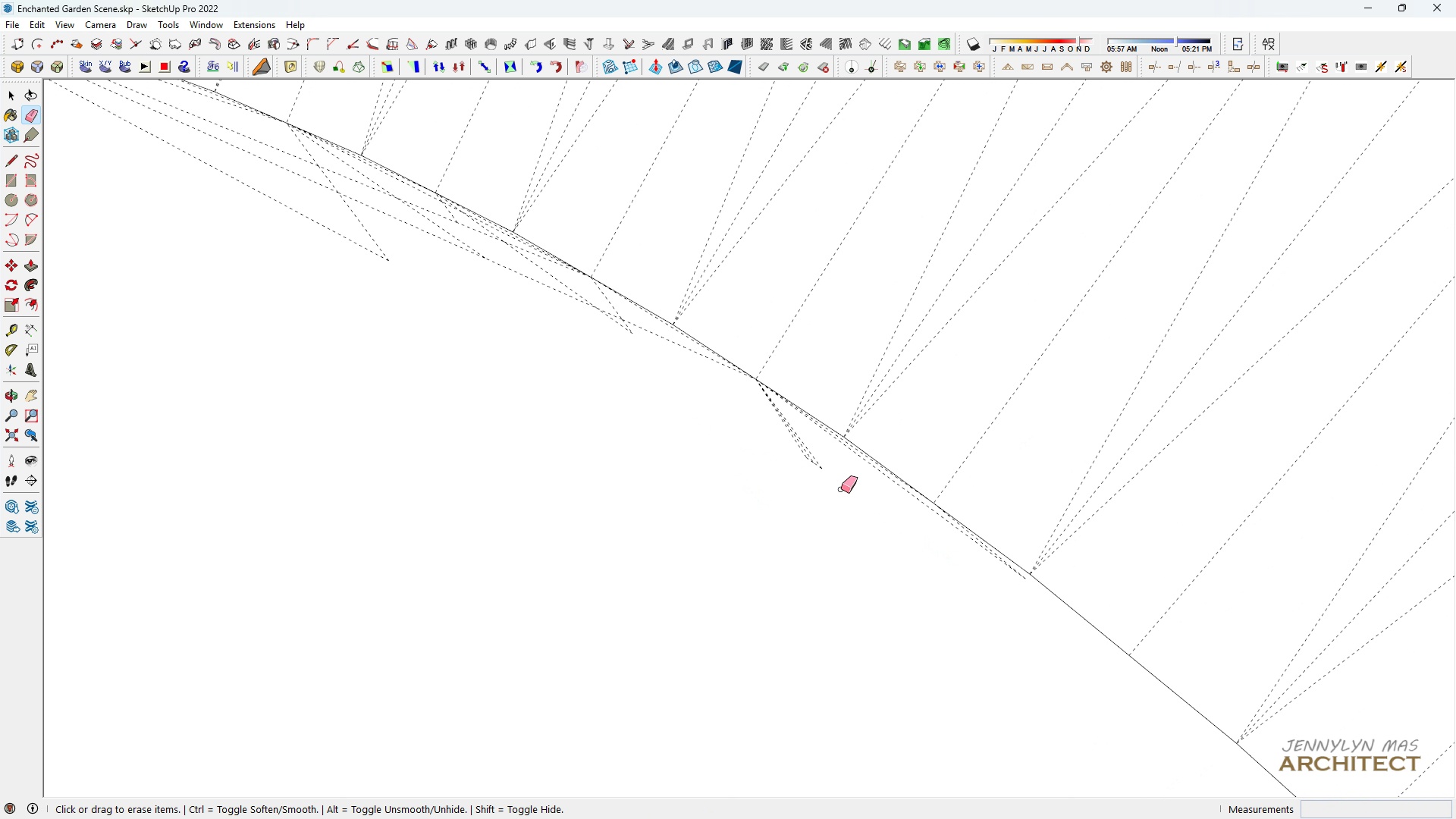 
scroll: coordinate [834, 485], scroll_direction: up, amount: 3.0
 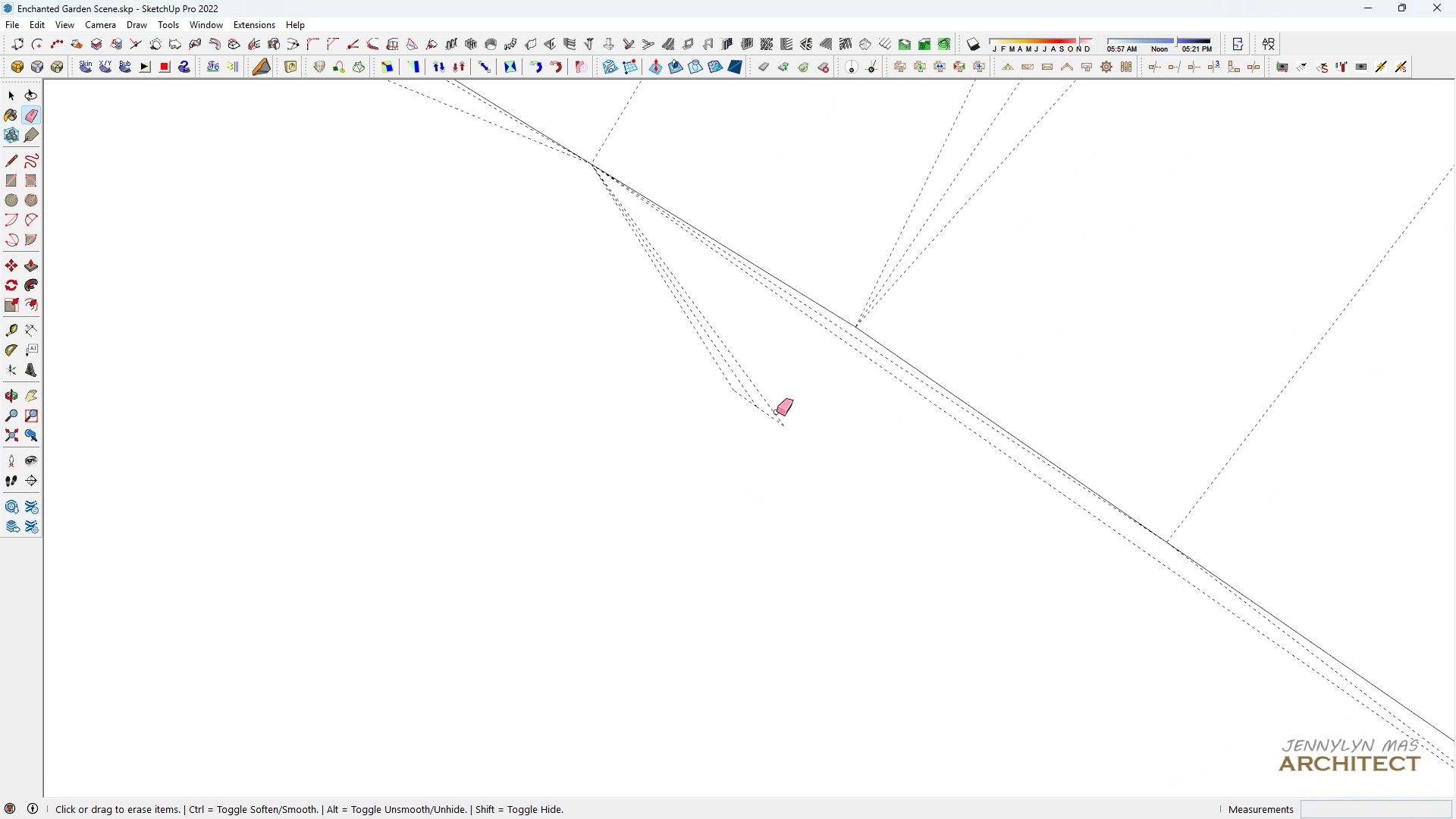 
left_click_drag(start_coordinate=[775, 410], to_coordinate=[721, 374])
 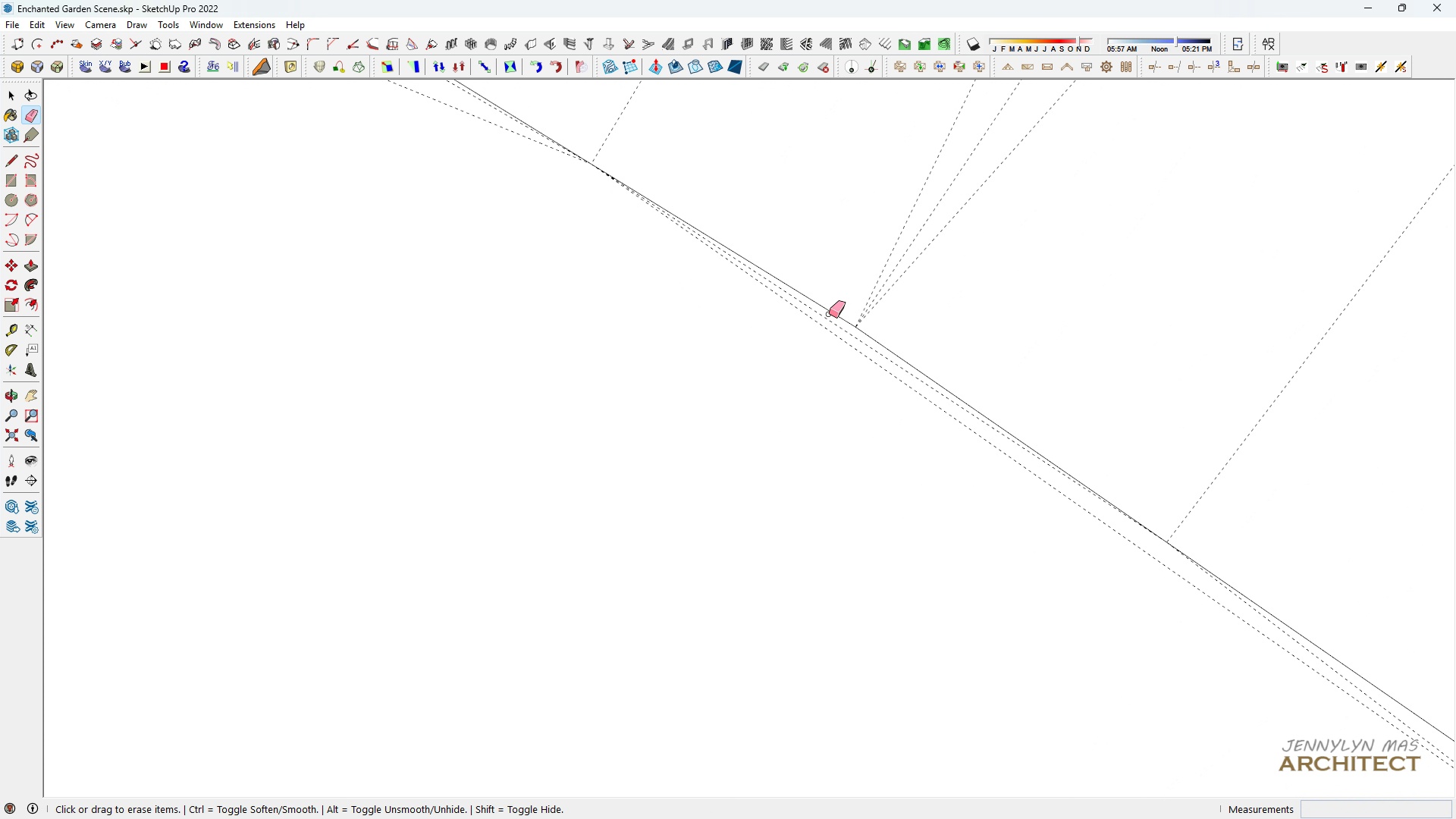 
left_click_drag(start_coordinate=[829, 317], to_coordinate=[817, 362])
 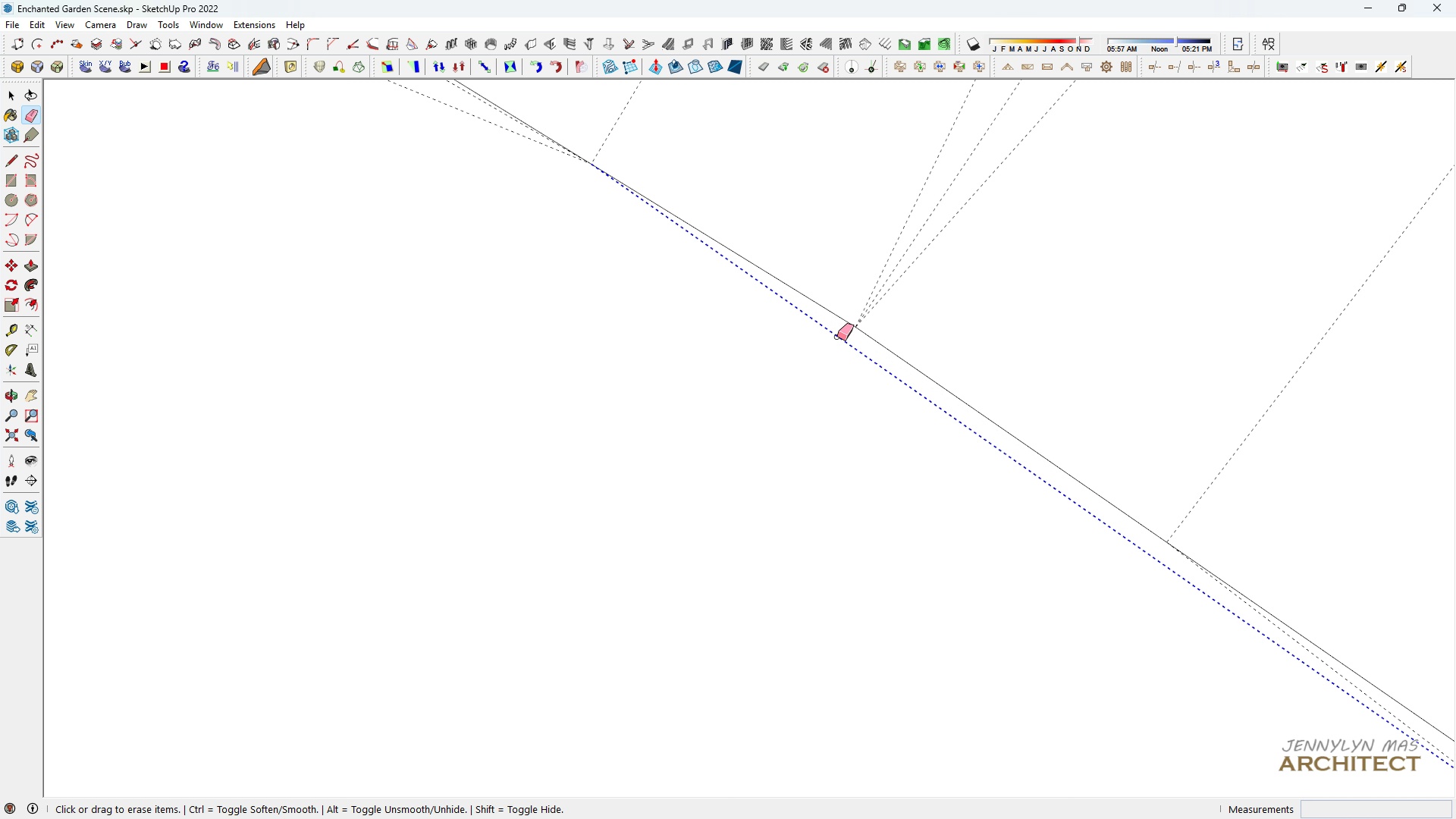 
left_click([837, 337])
 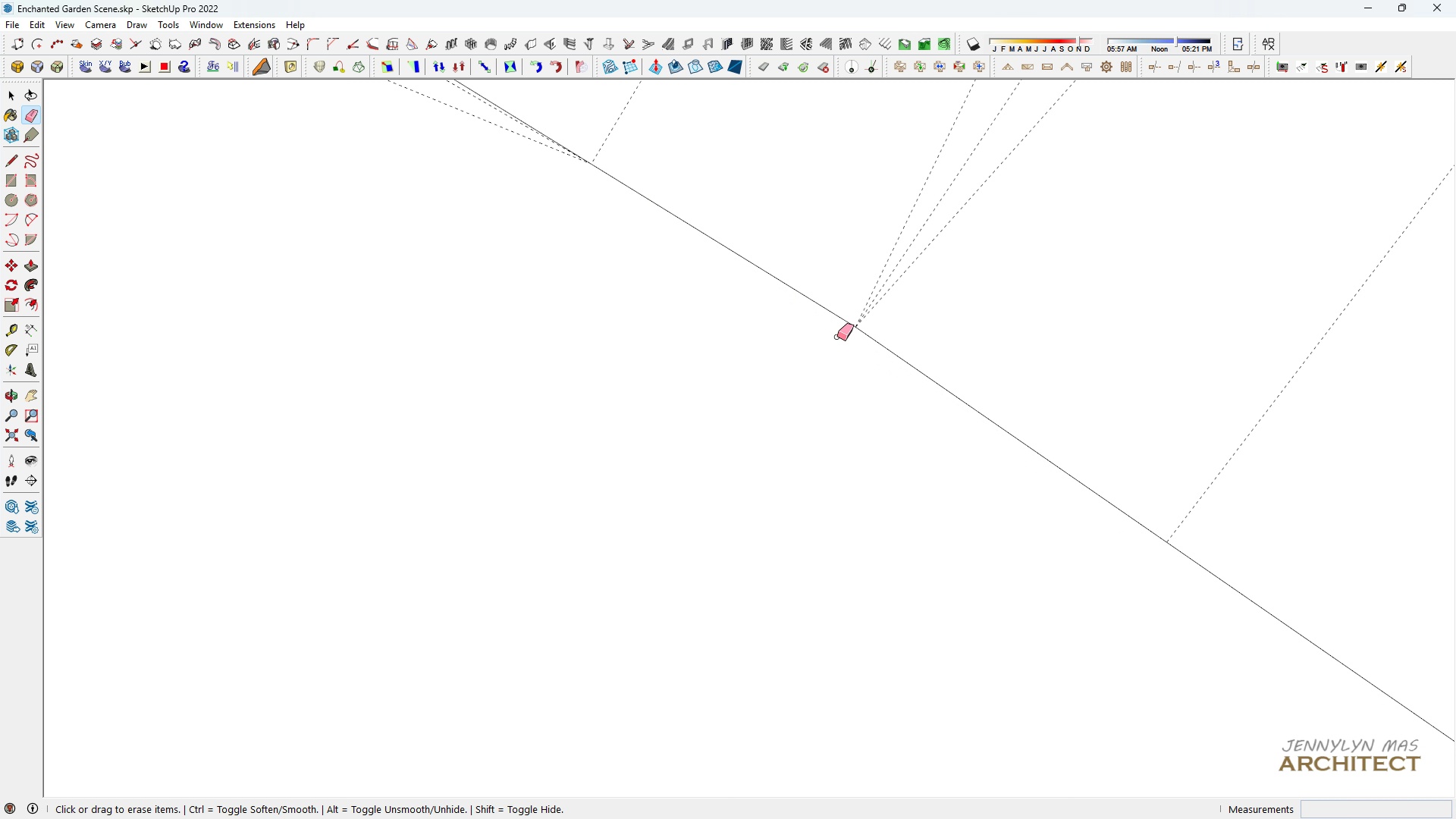 
scroll: coordinate [835, 338], scroll_direction: down, amount: 7.0
 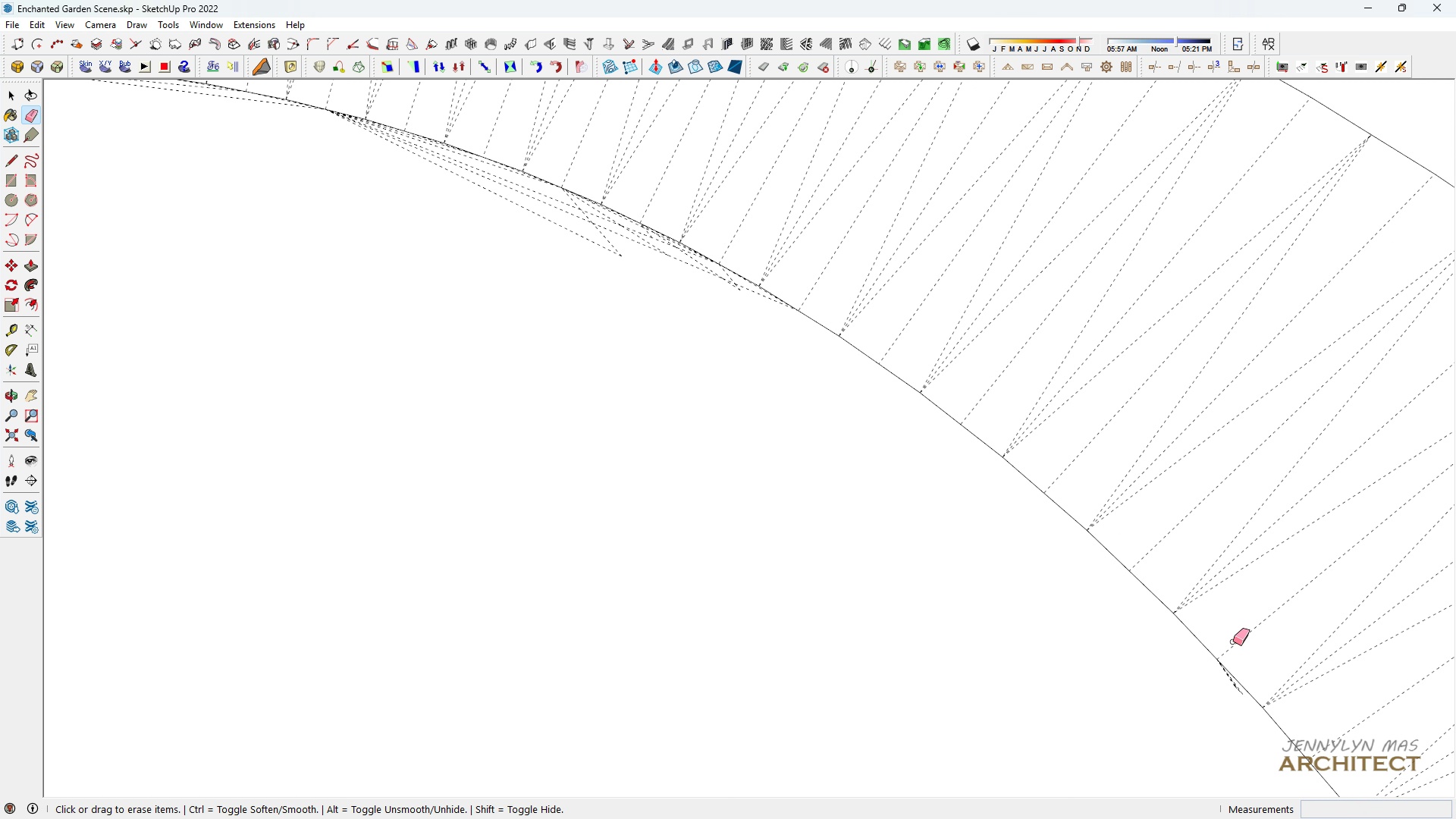 
scroll: coordinate [1244, 676], scroll_direction: up, amount: 5.0
 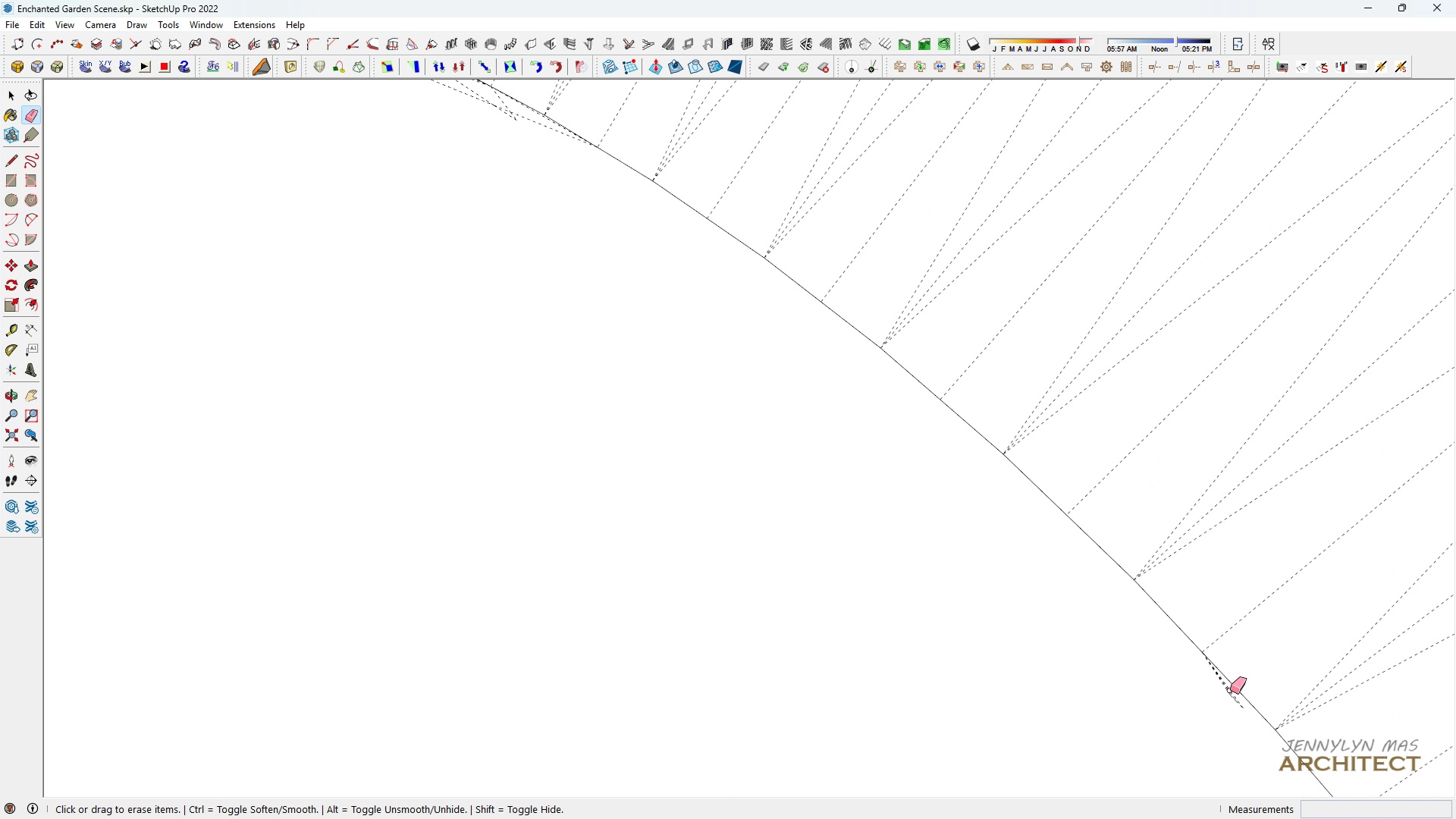 
left_click_drag(start_coordinate=[1225, 690], to_coordinate=[1230, 691])
 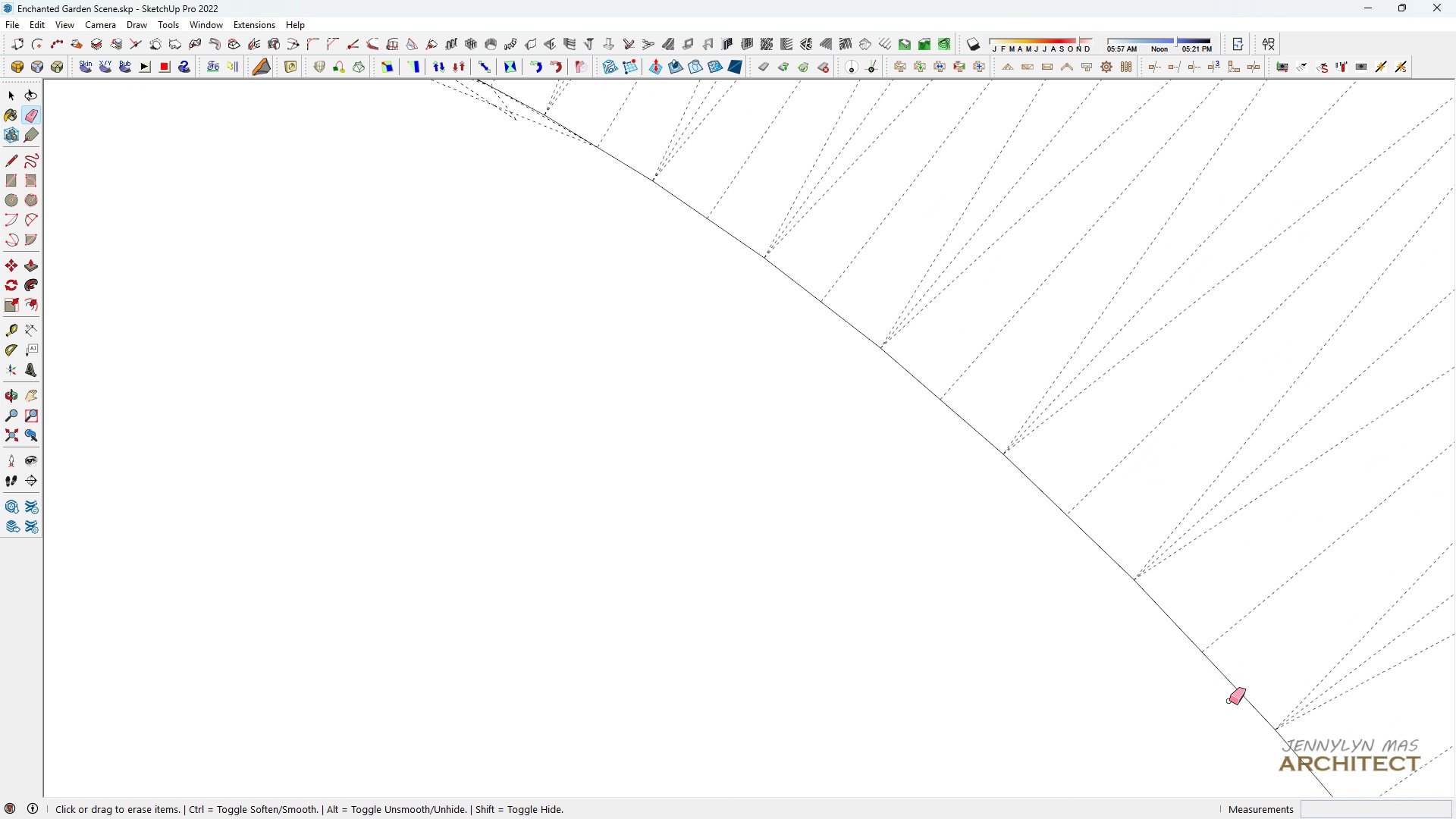 
scroll: coordinate [709, 305], scroll_direction: up, amount: 4.0
 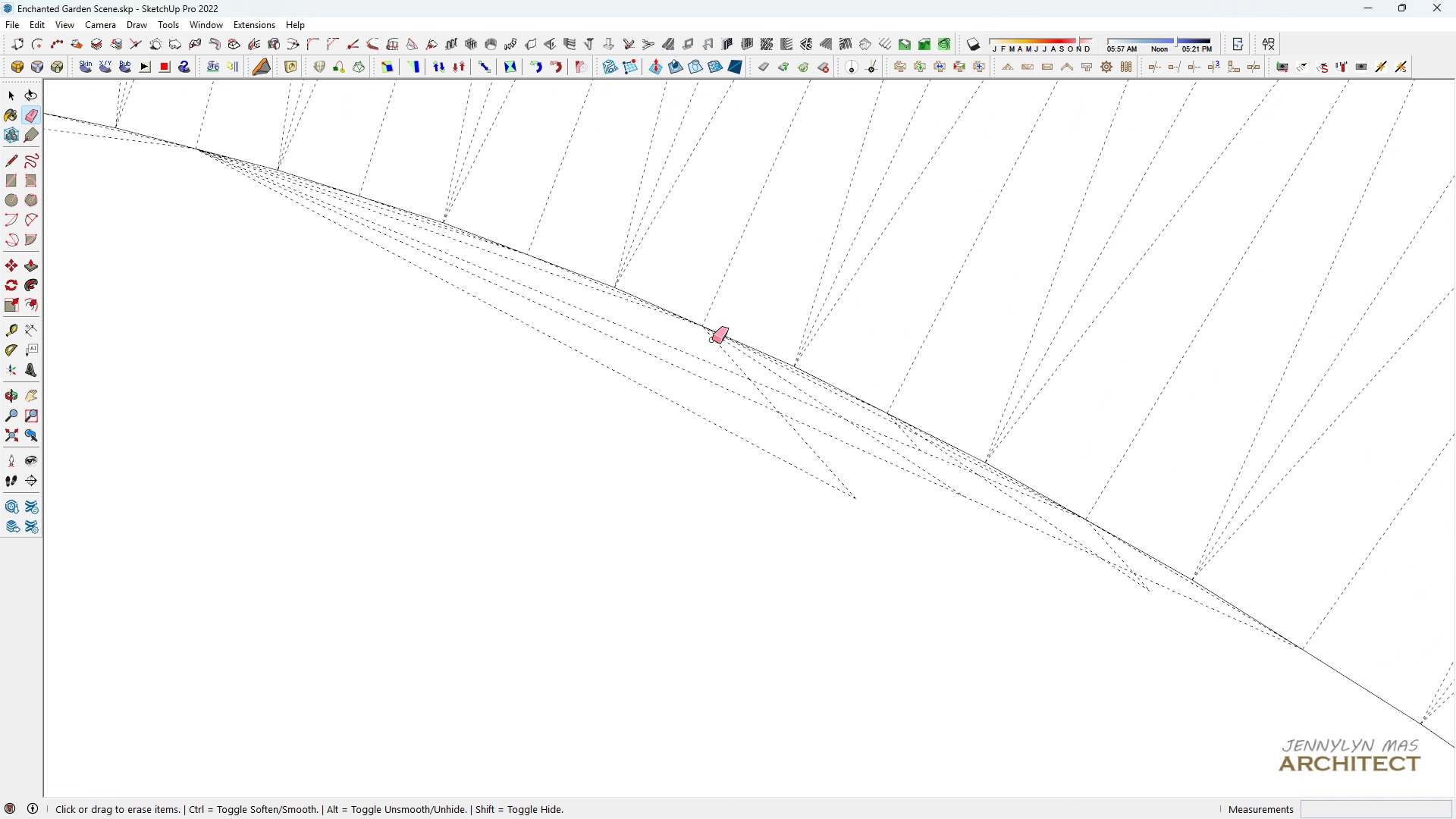 
left_click_drag(start_coordinate=[712, 340], to_coordinate=[704, 431])
 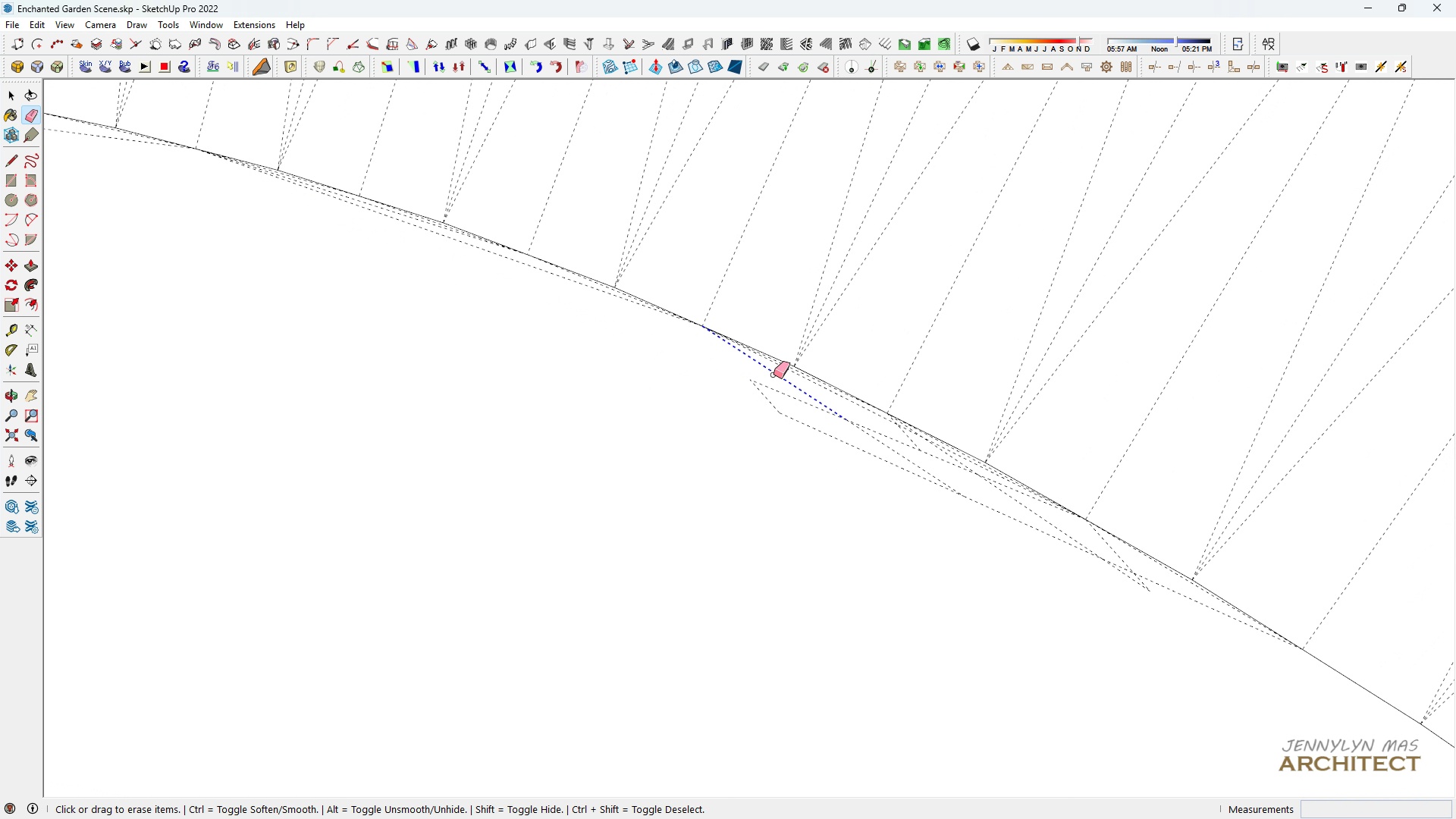 
left_click_drag(start_coordinate=[775, 372], to_coordinate=[770, 403])
 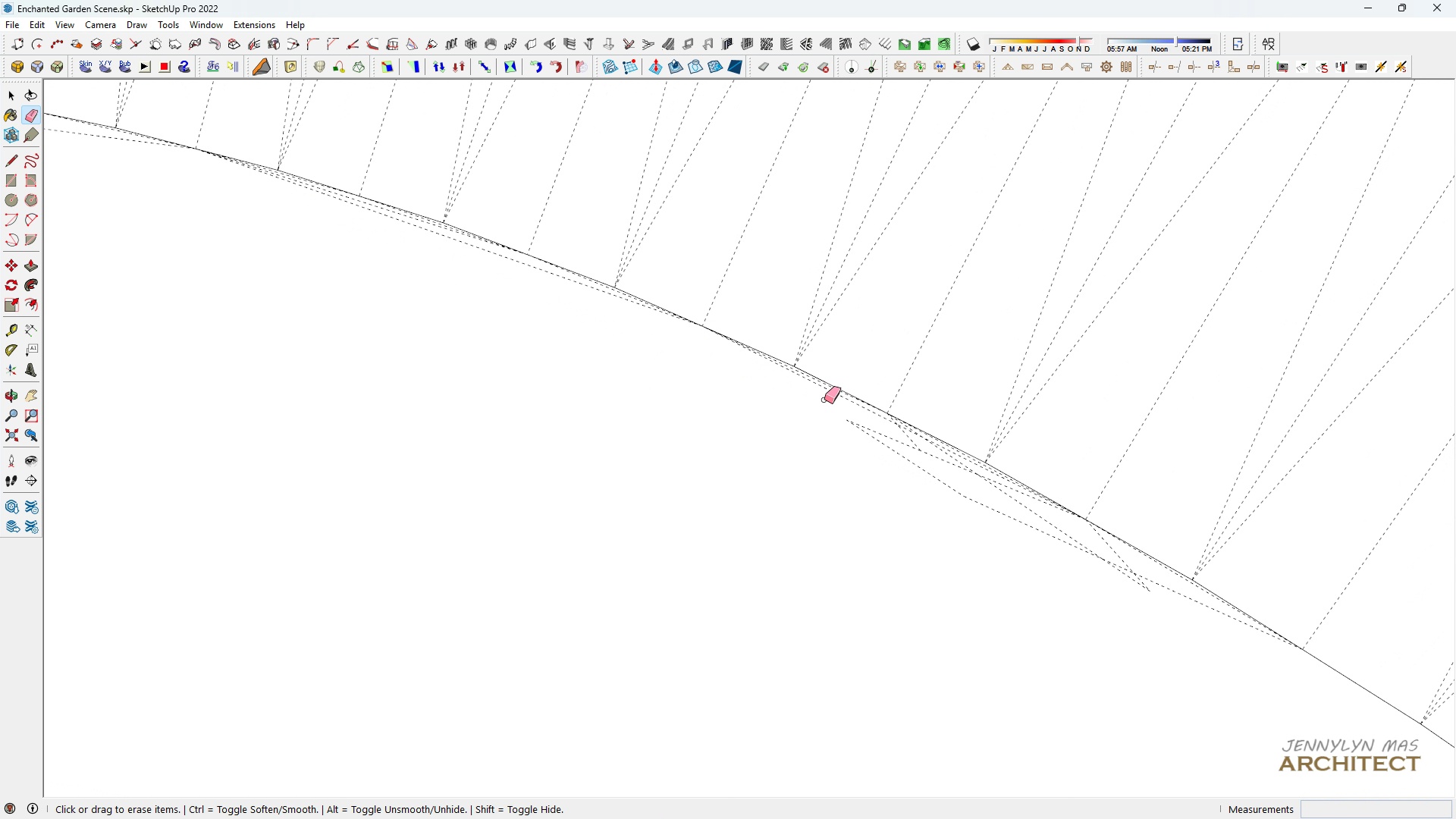 
left_click_drag(start_coordinate=[824, 396], to_coordinate=[843, 435])
 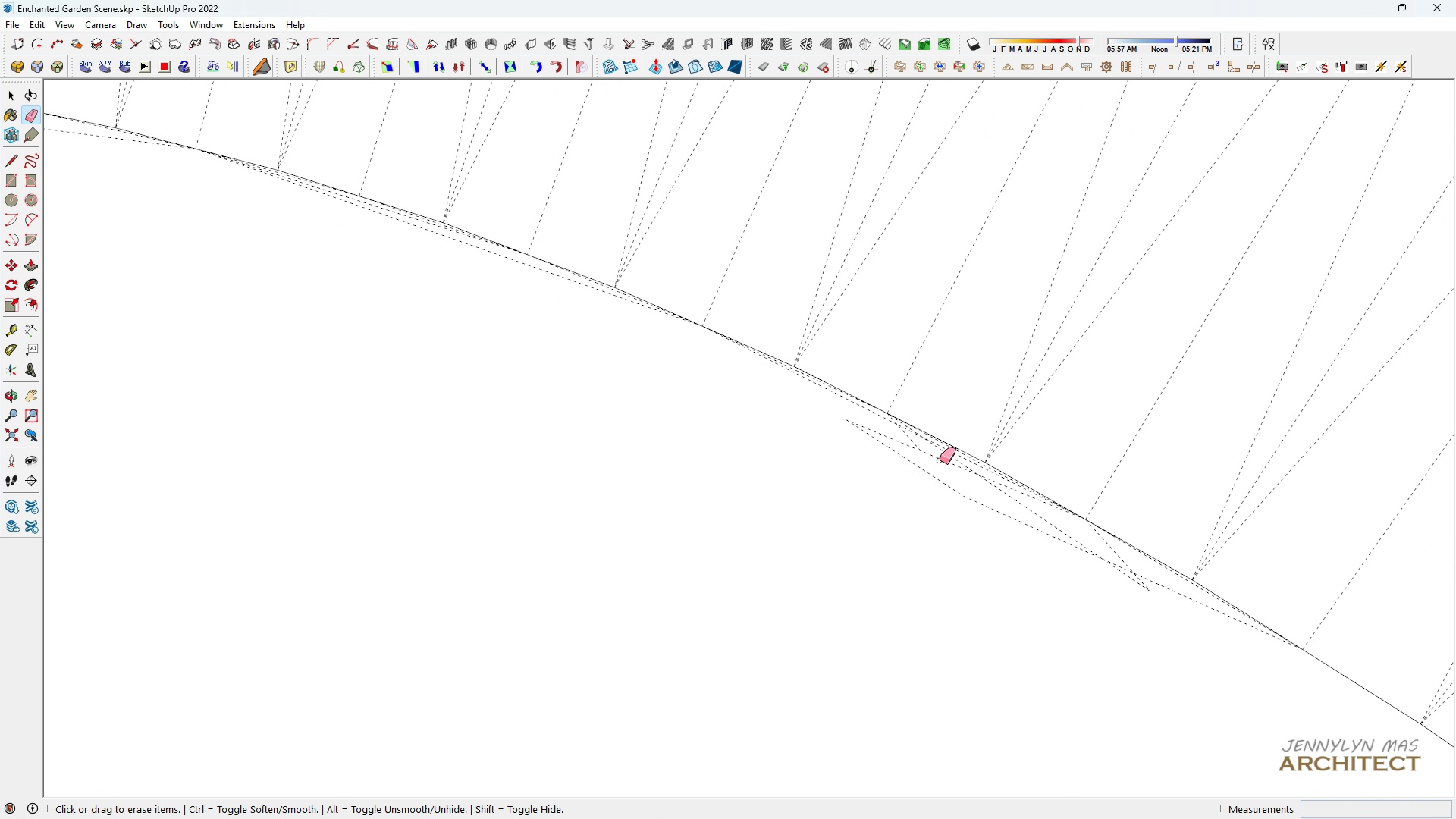 
scroll: coordinate [943, 459], scroll_direction: up, amount: 2.0
 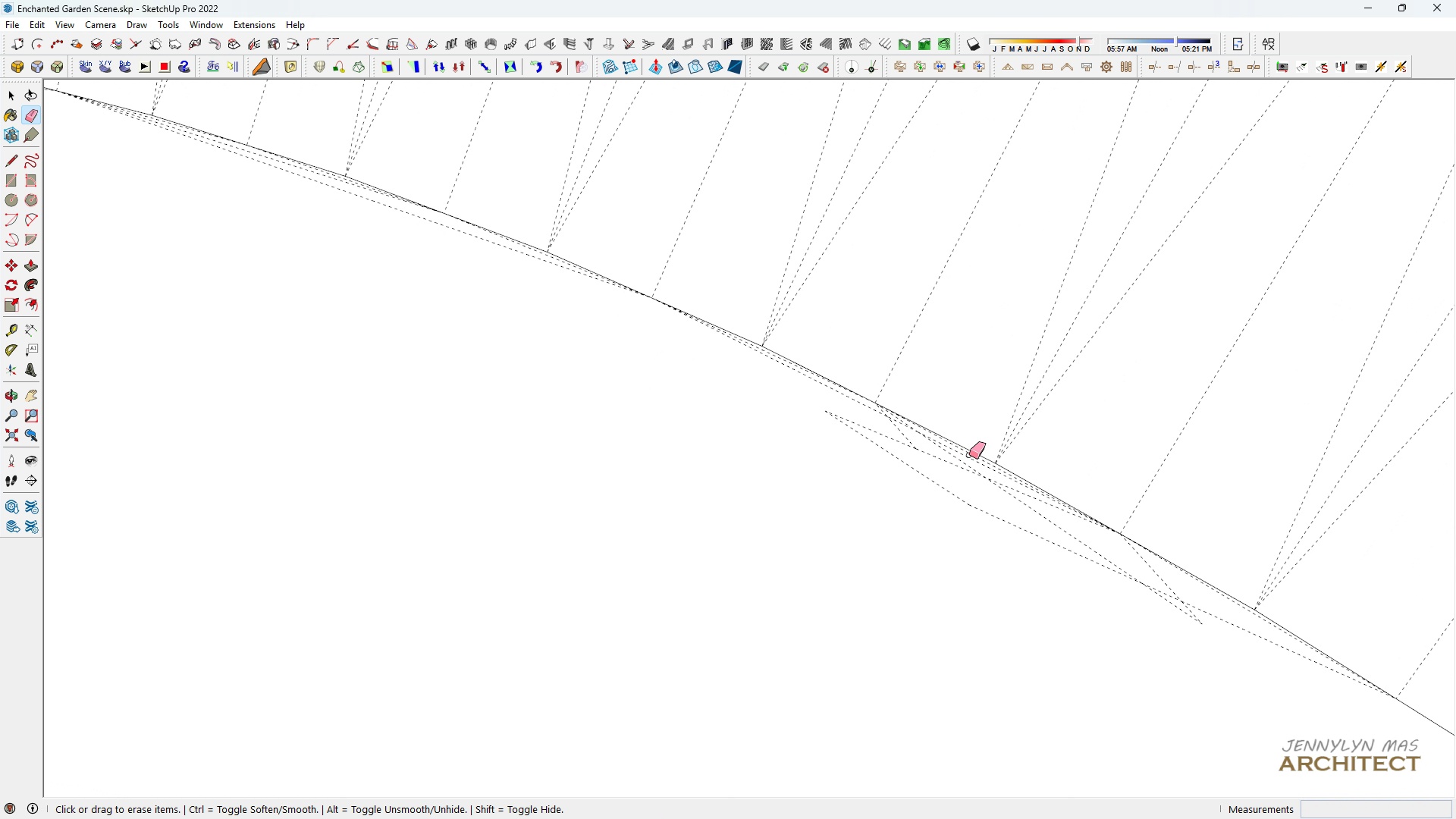 
left_click_drag(start_coordinate=[970, 455], to_coordinate=[980, 535])
 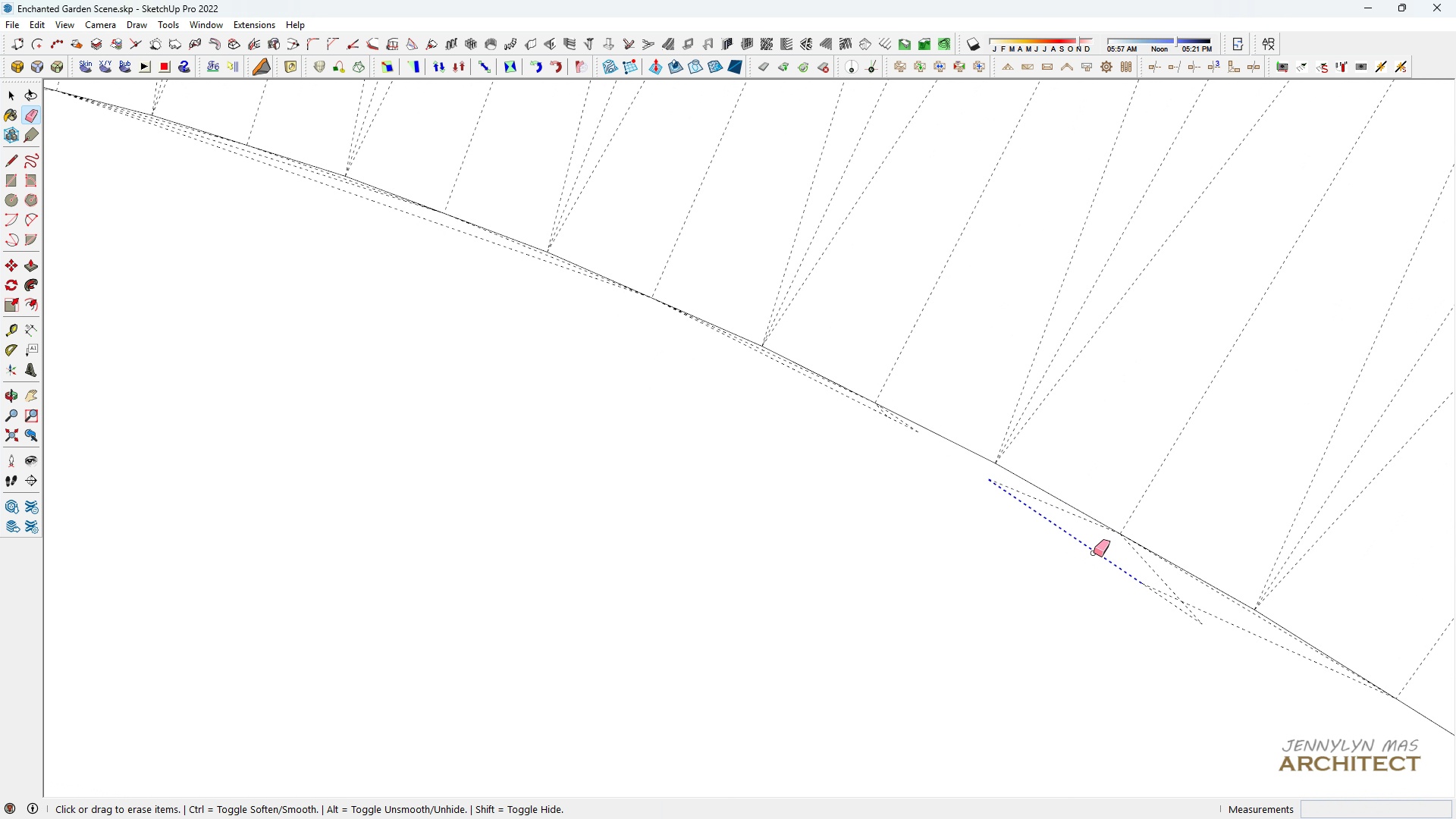 
left_click_drag(start_coordinate=[1094, 552], to_coordinate=[1092, 579])
 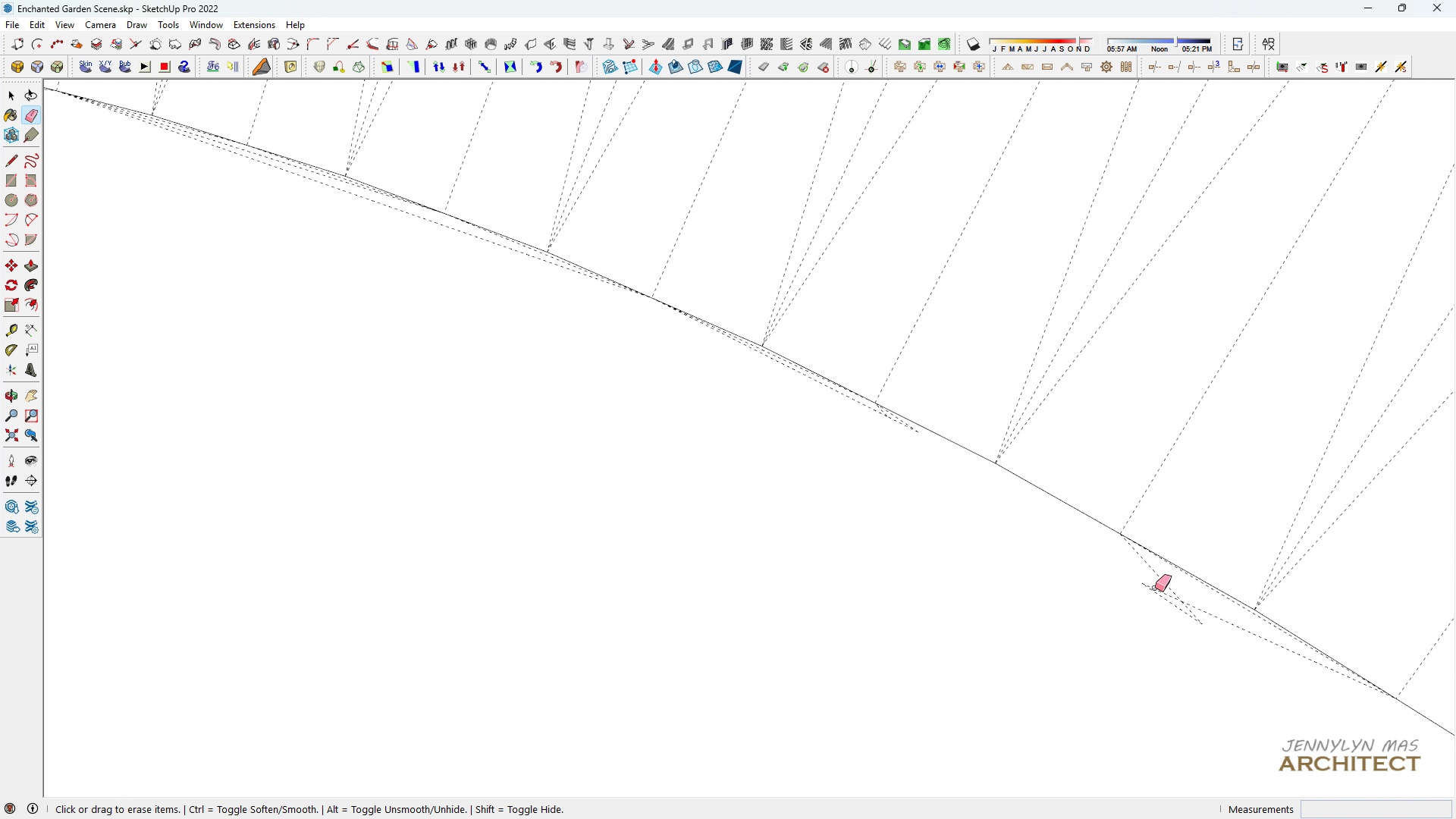 
left_click_drag(start_coordinate=[1155, 588], to_coordinate=[1176, 609])
 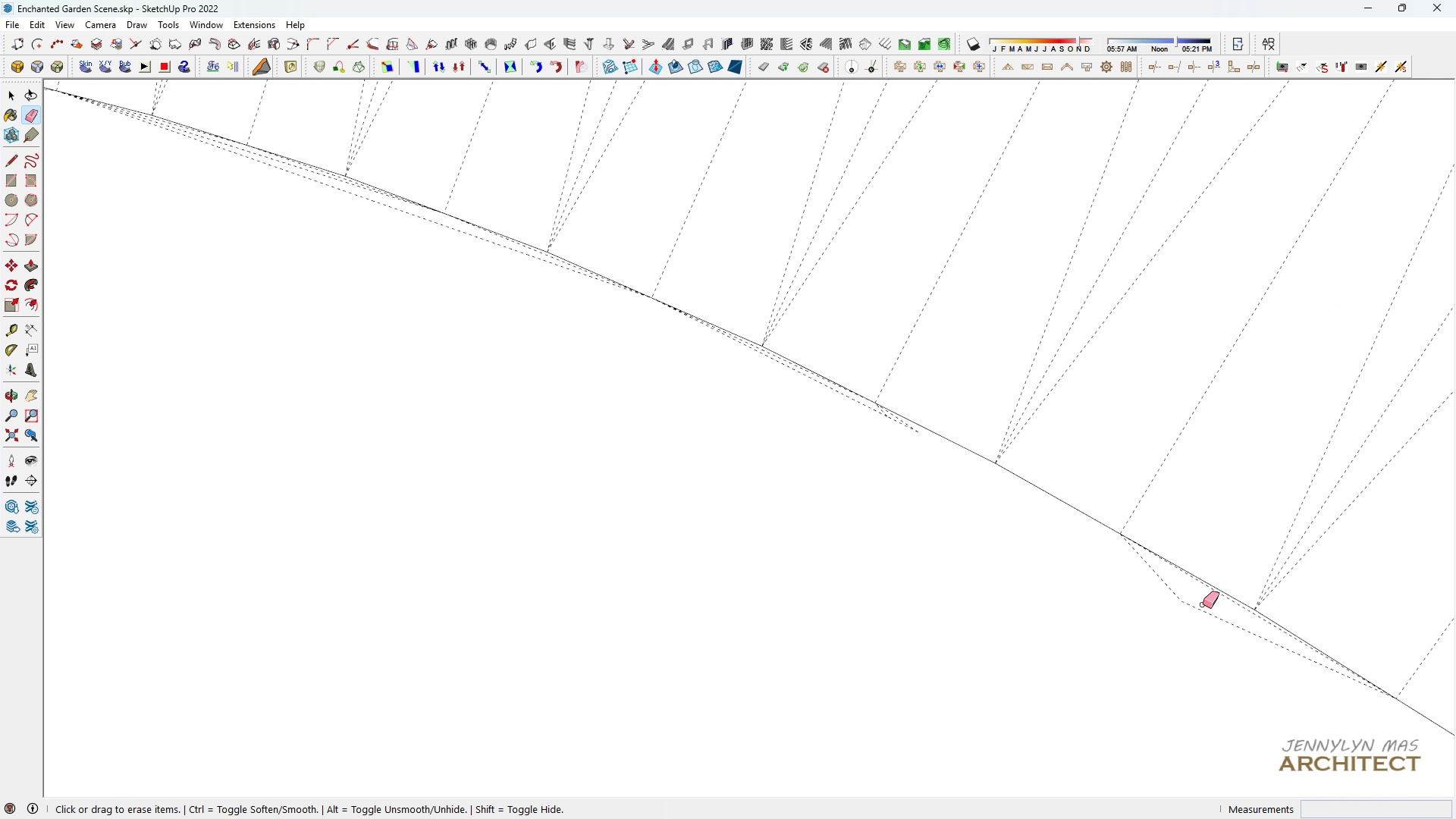 
left_click_drag(start_coordinate=[1204, 603], to_coordinate=[1199, 625])
 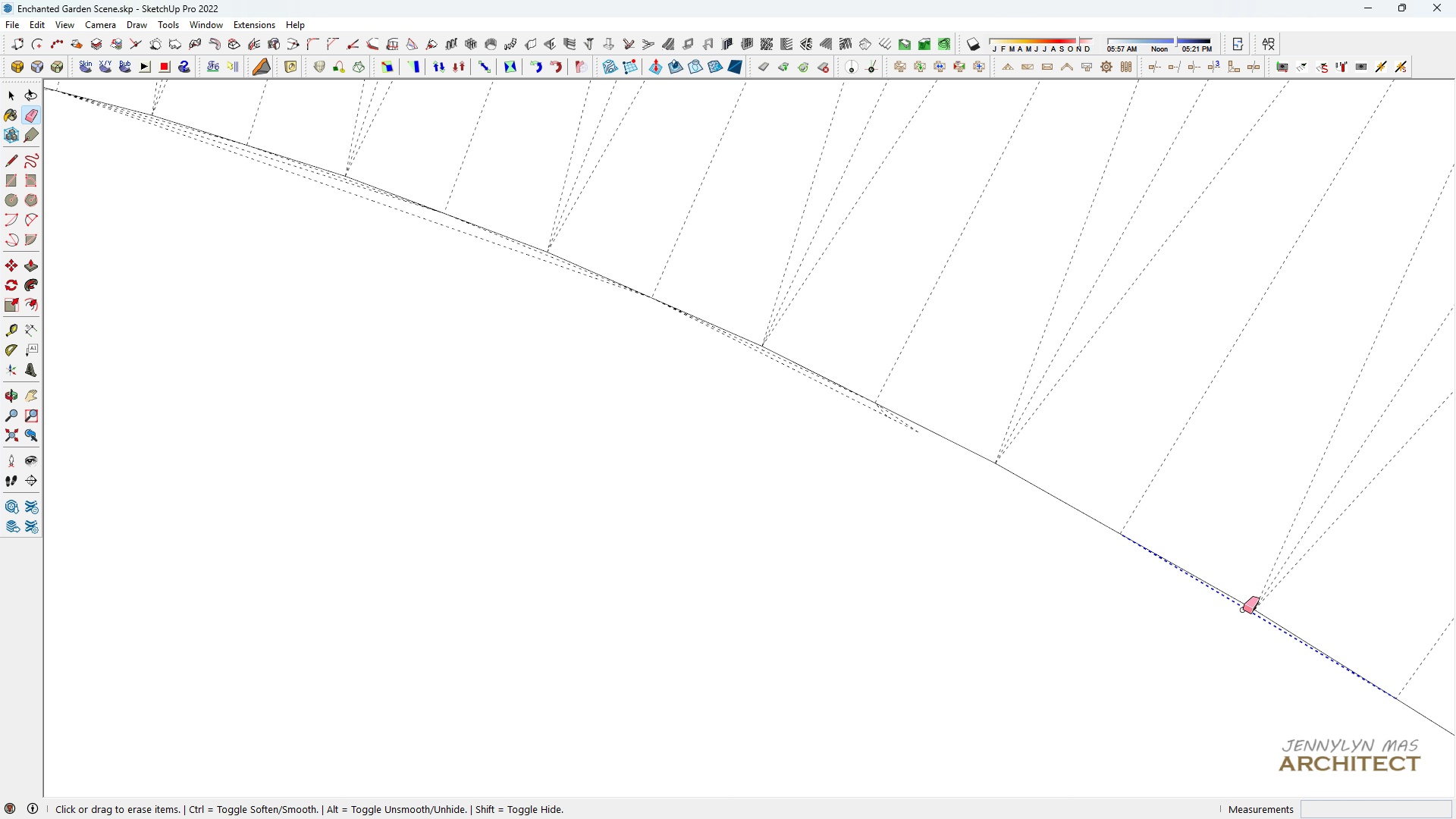 
left_click([1243, 610])
 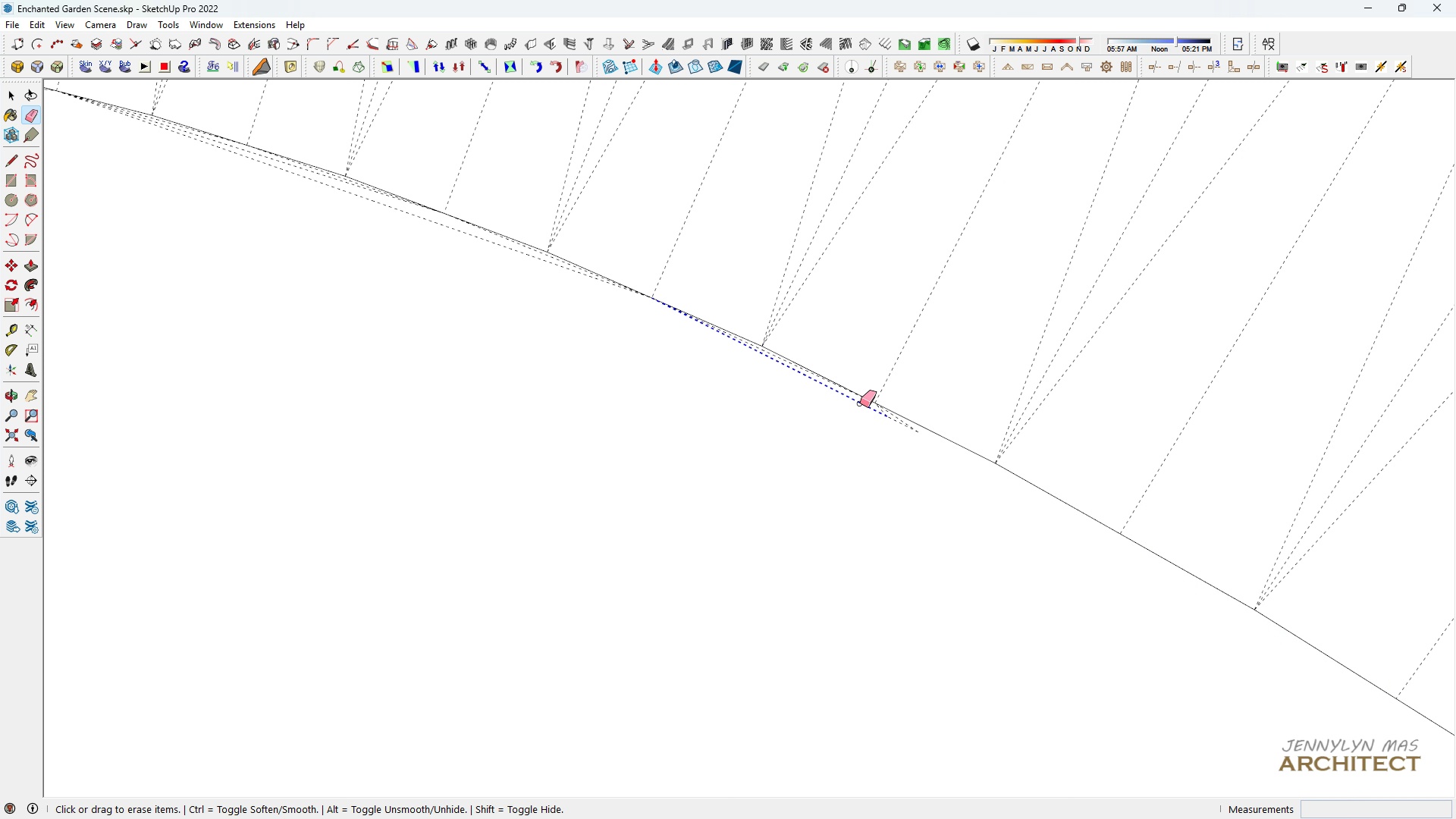 
left_click([860, 403])
 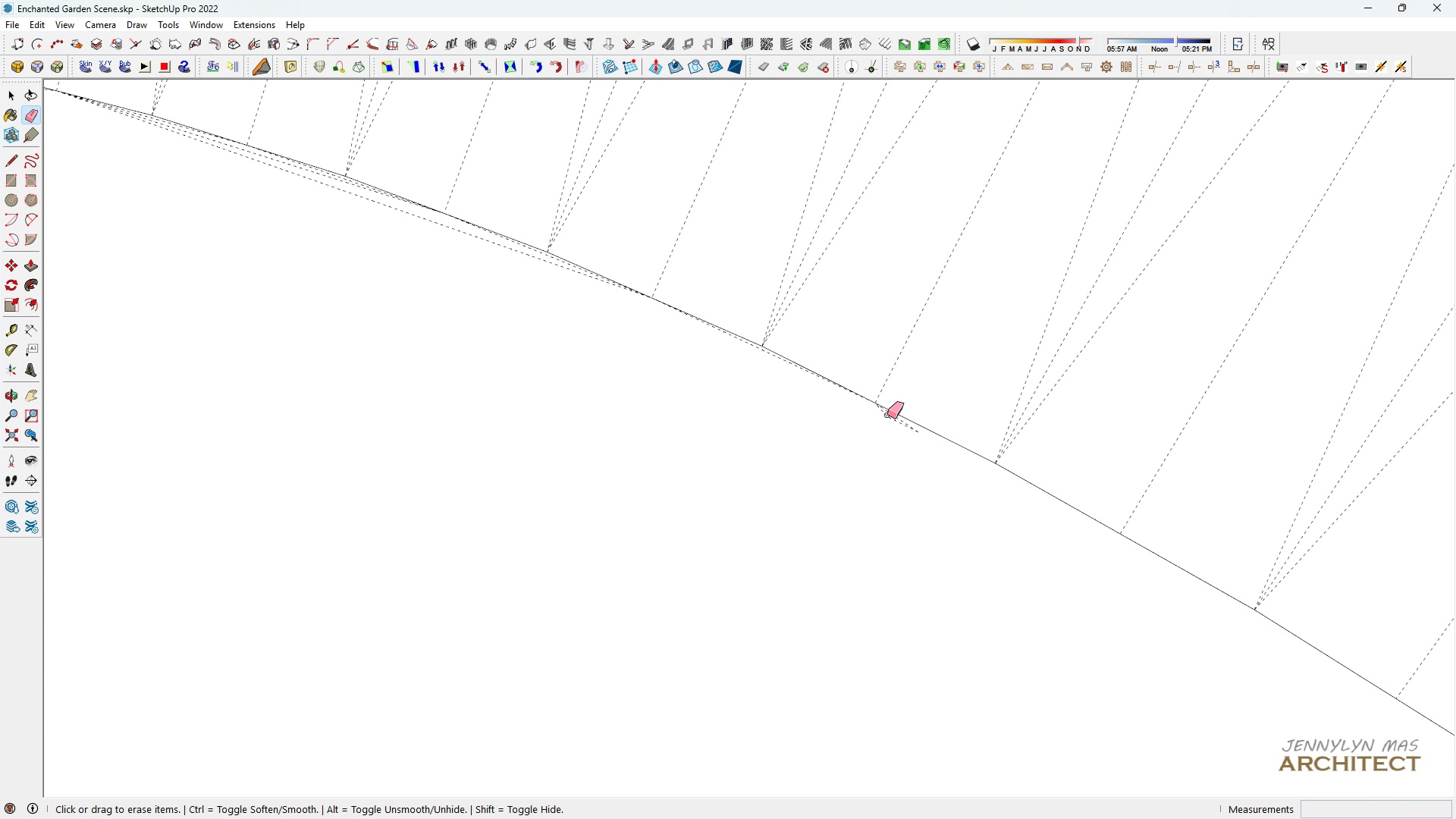 
left_click_drag(start_coordinate=[887, 415], to_coordinate=[899, 420])
 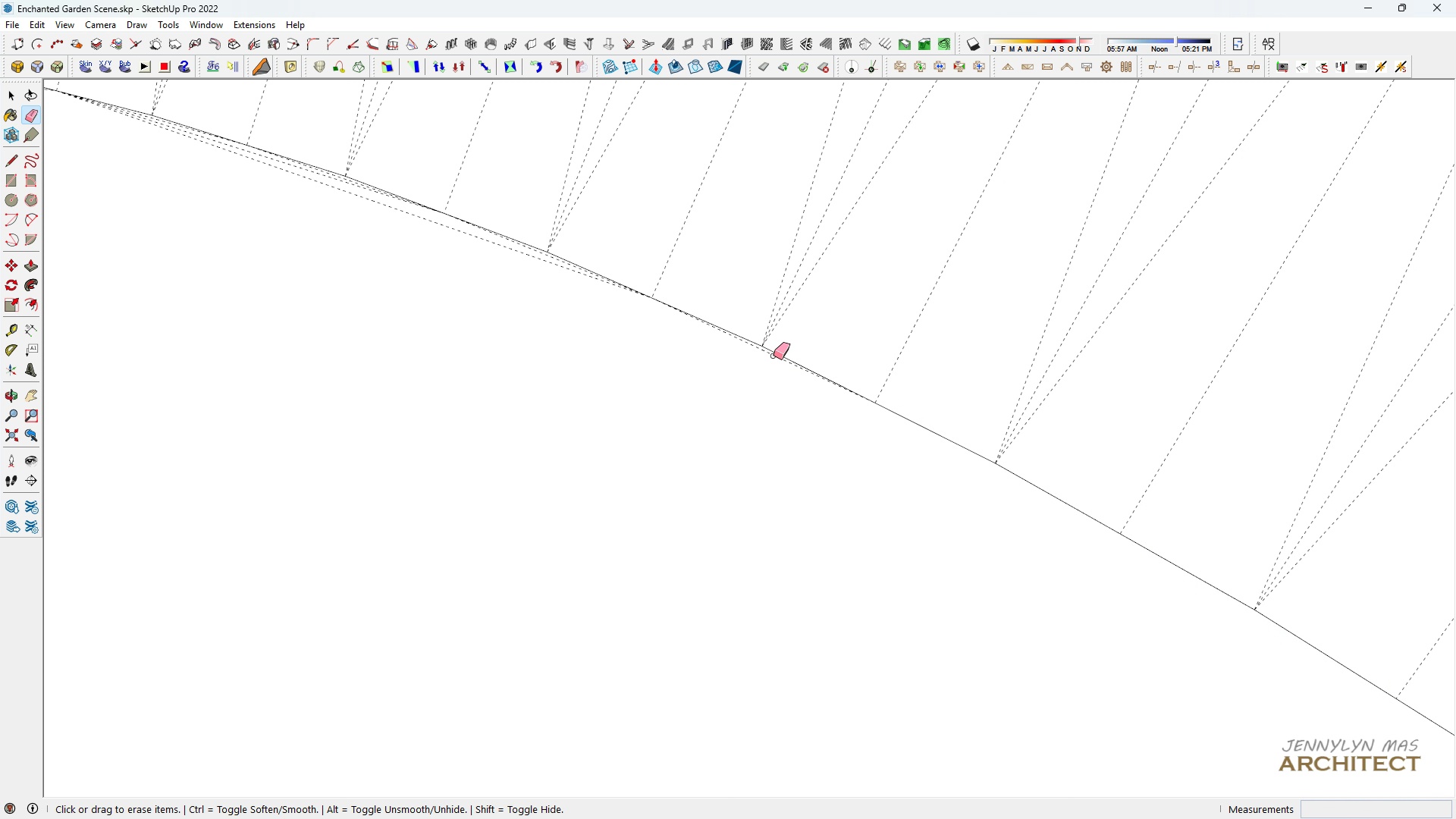 
left_click([773, 355])
 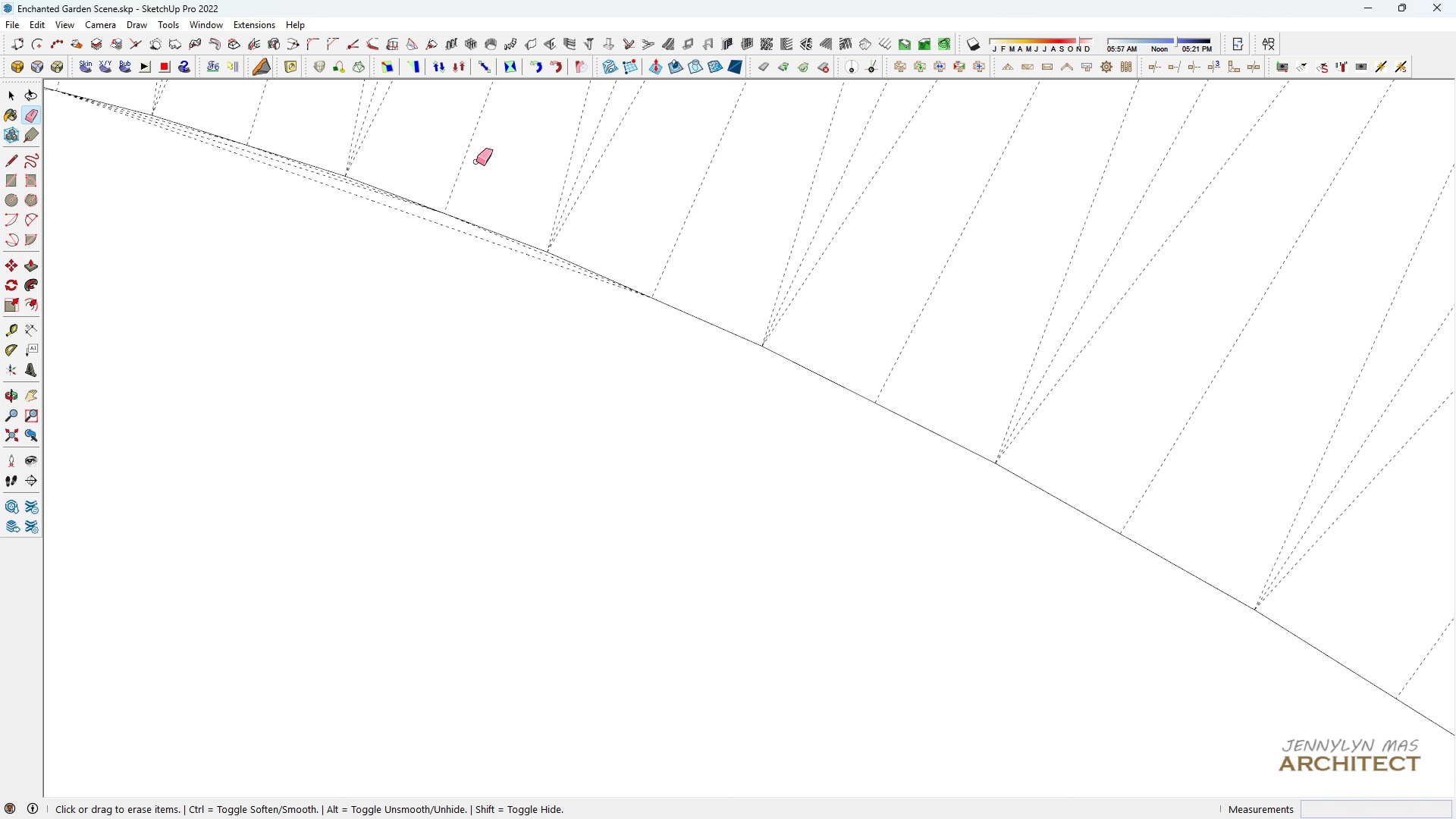 
scroll: coordinate [444, 193], scroll_direction: up, amount: 5.0
 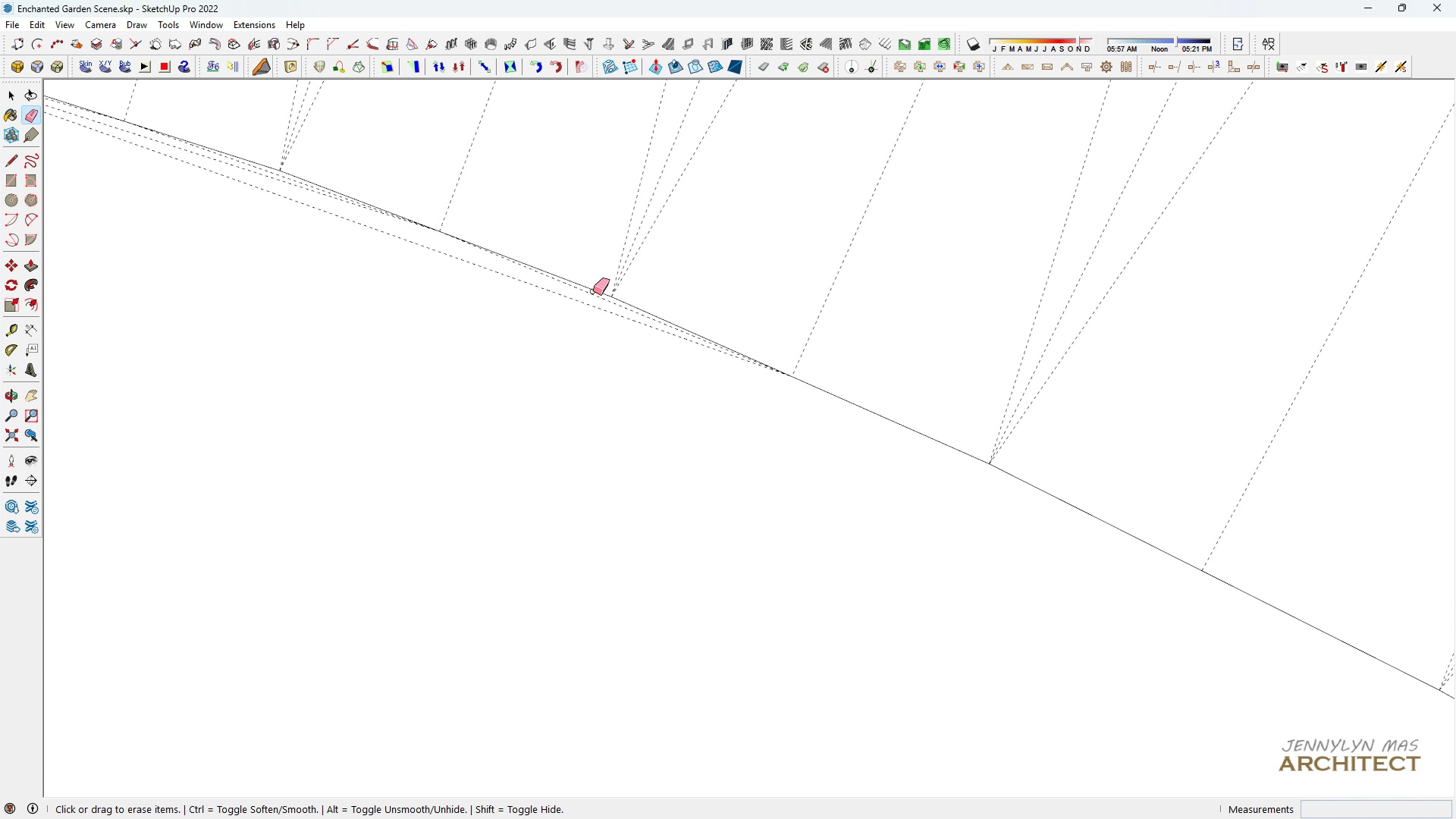 
left_click_drag(start_coordinate=[595, 294], to_coordinate=[581, 315])
 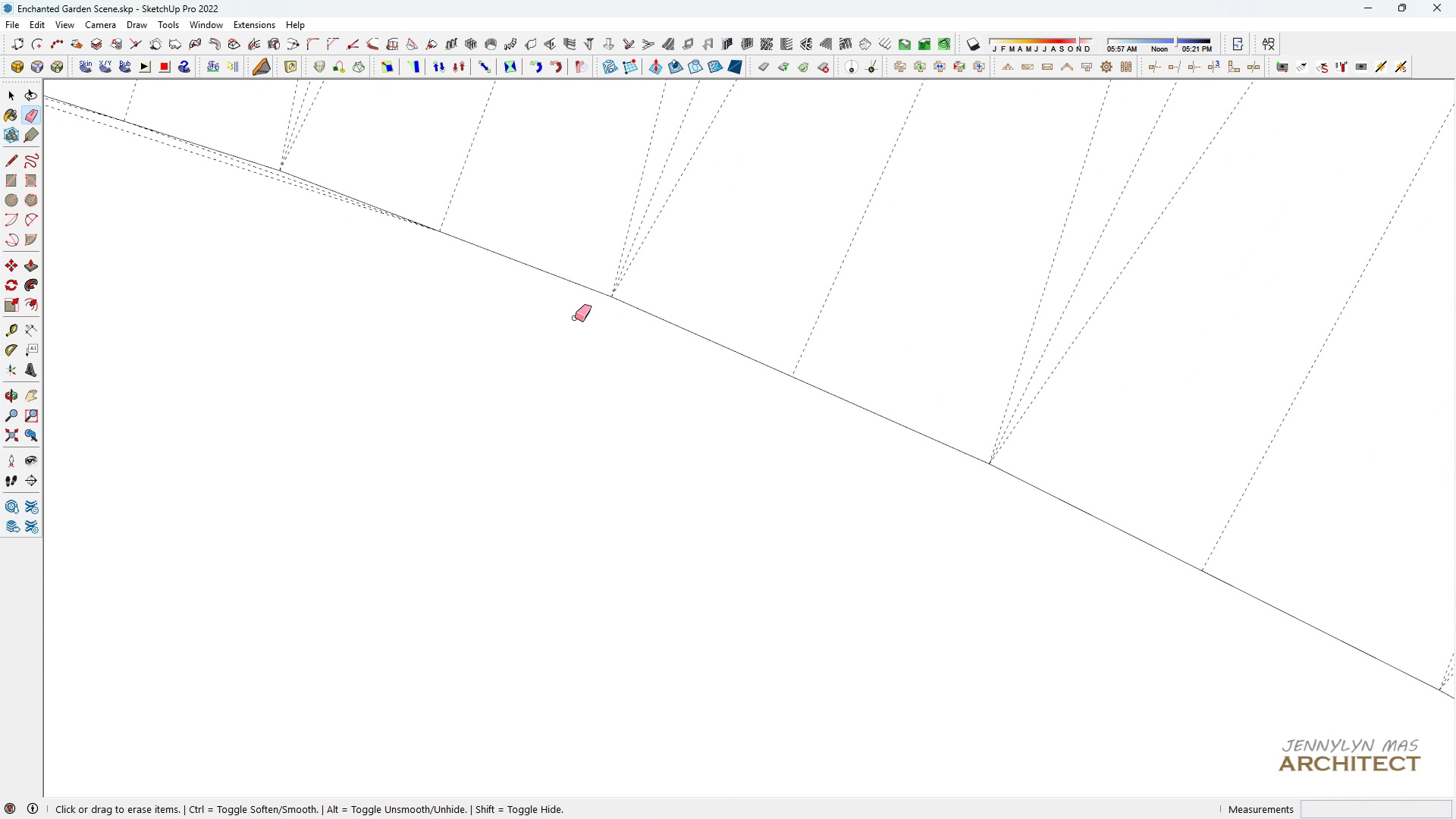 
scroll: coordinate [522, 317], scroll_direction: down, amount: 3.0
 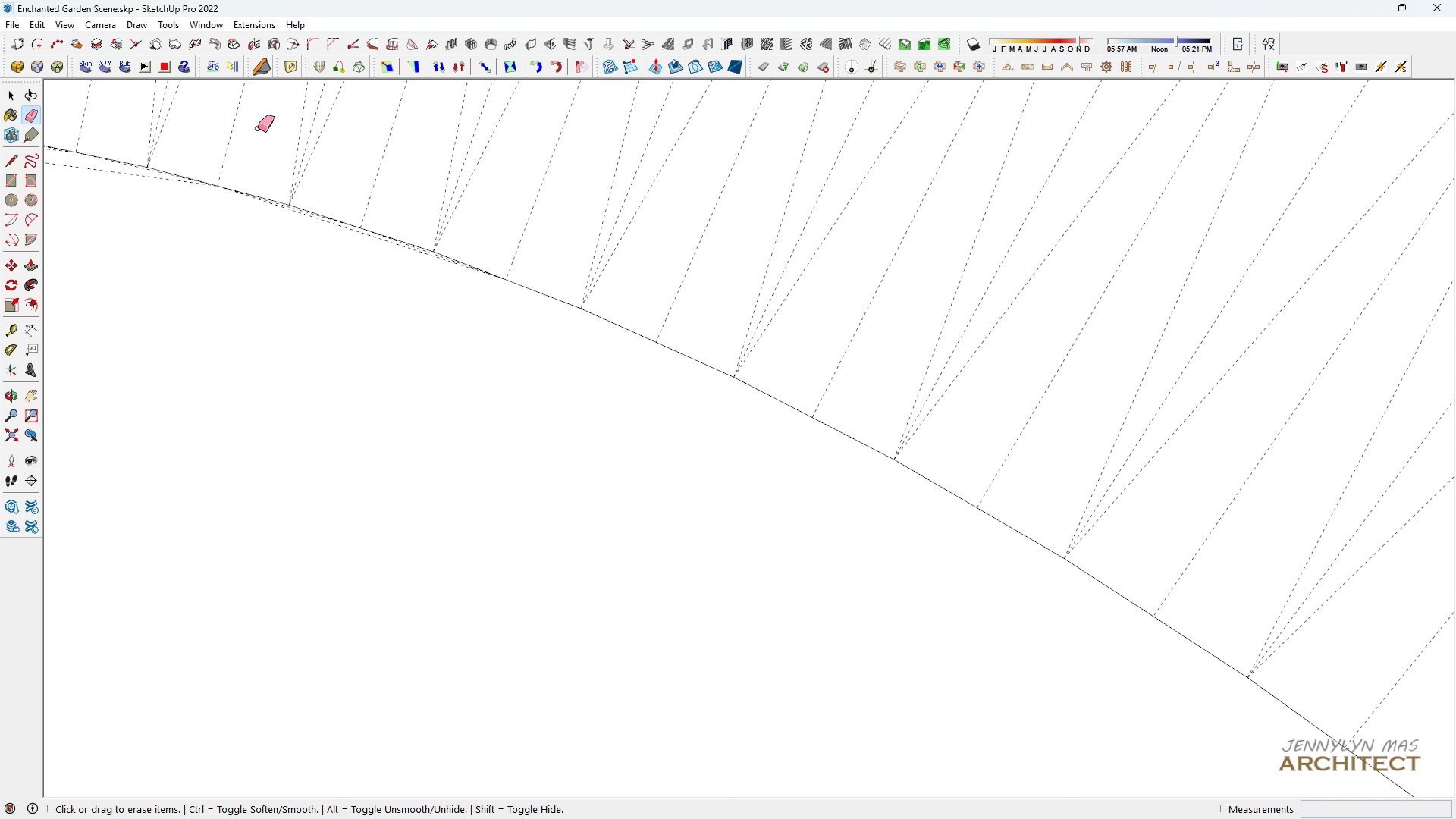 
scroll: coordinate [379, 256], scroll_direction: up, amount: 6.0
 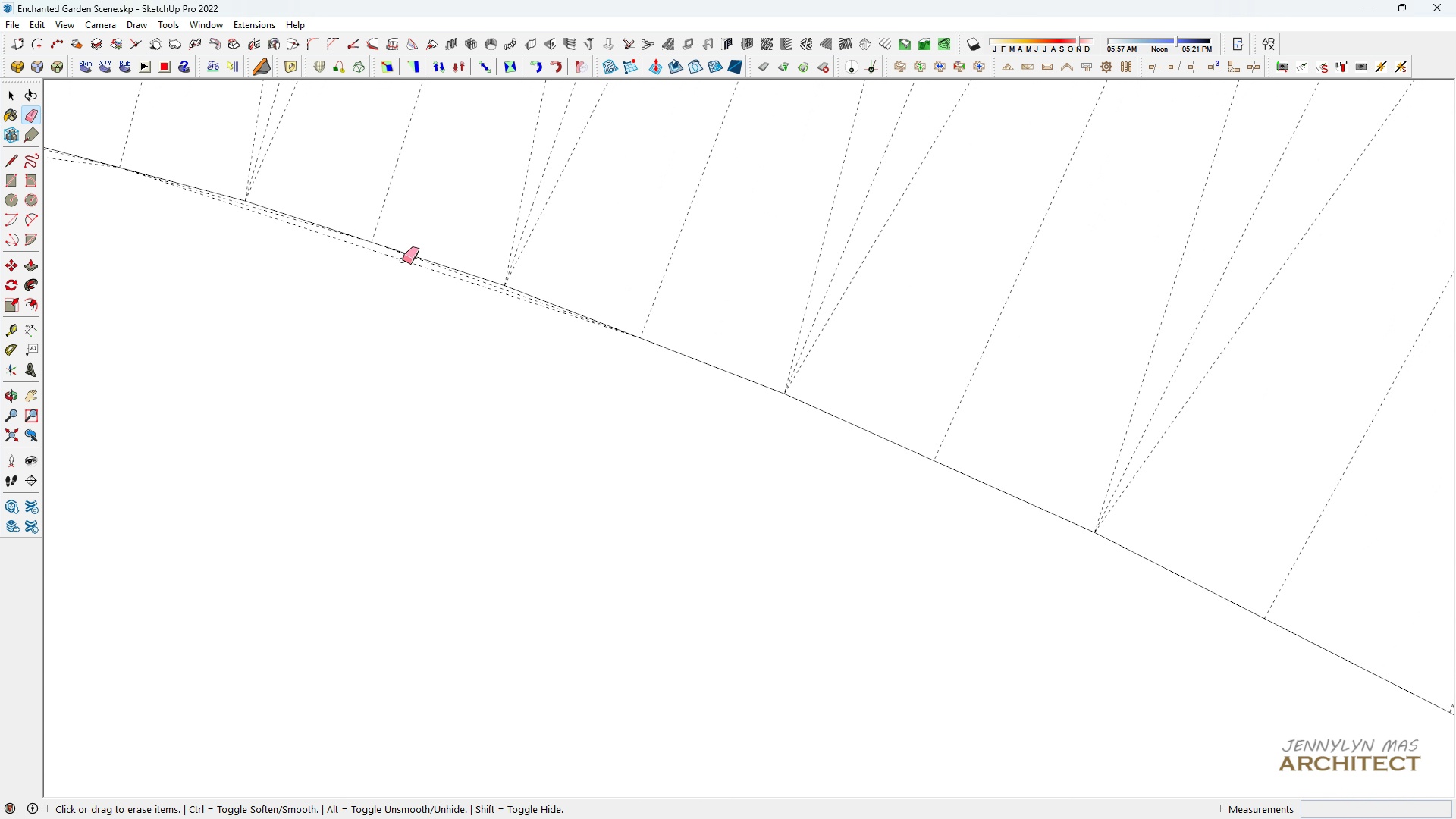 
left_click_drag(start_coordinate=[403, 260], to_coordinate=[400, 267])
 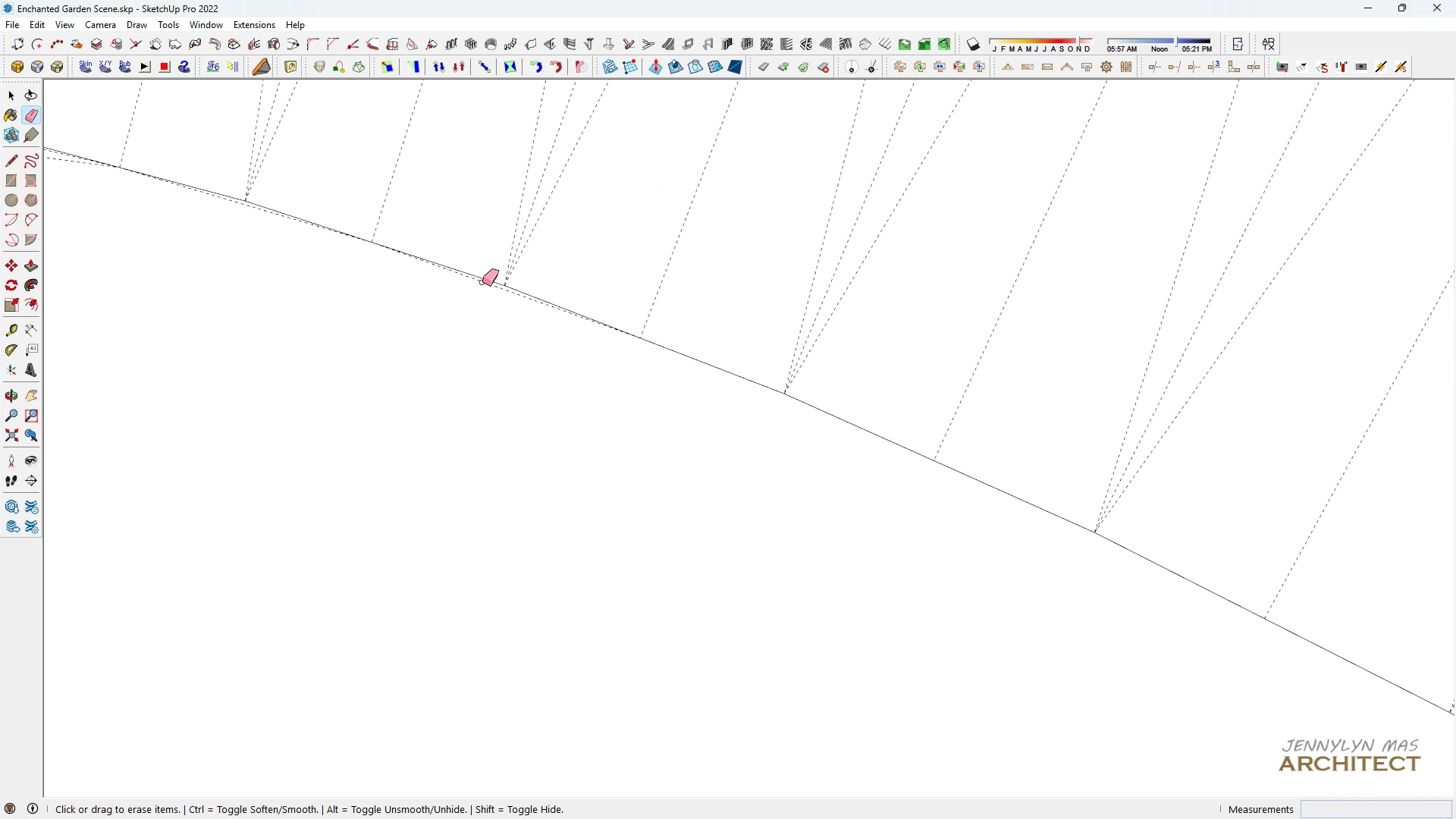 
left_click([483, 282])
 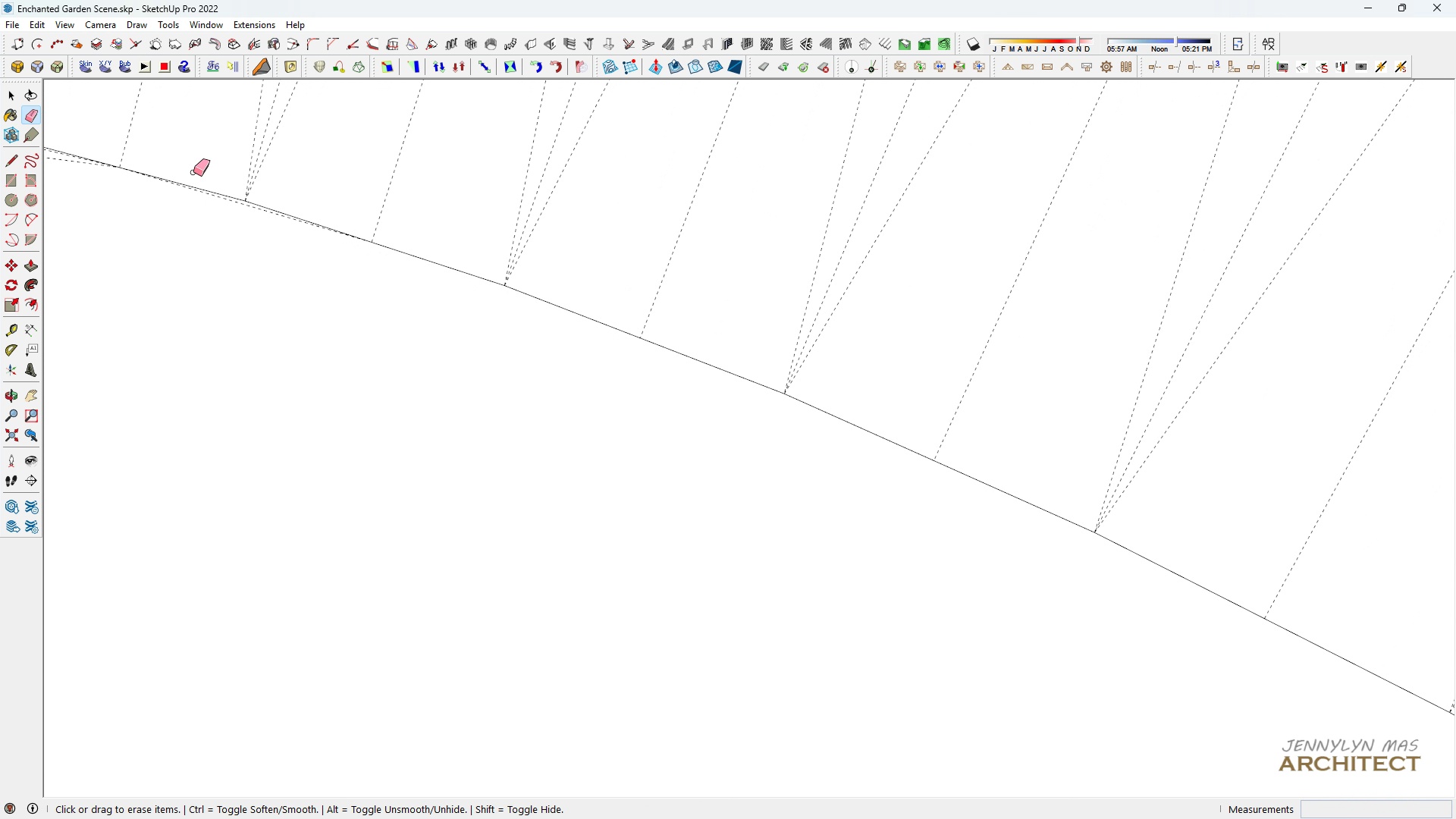 
scroll: coordinate [234, 199], scroll_direction: up, amount: 4.0
 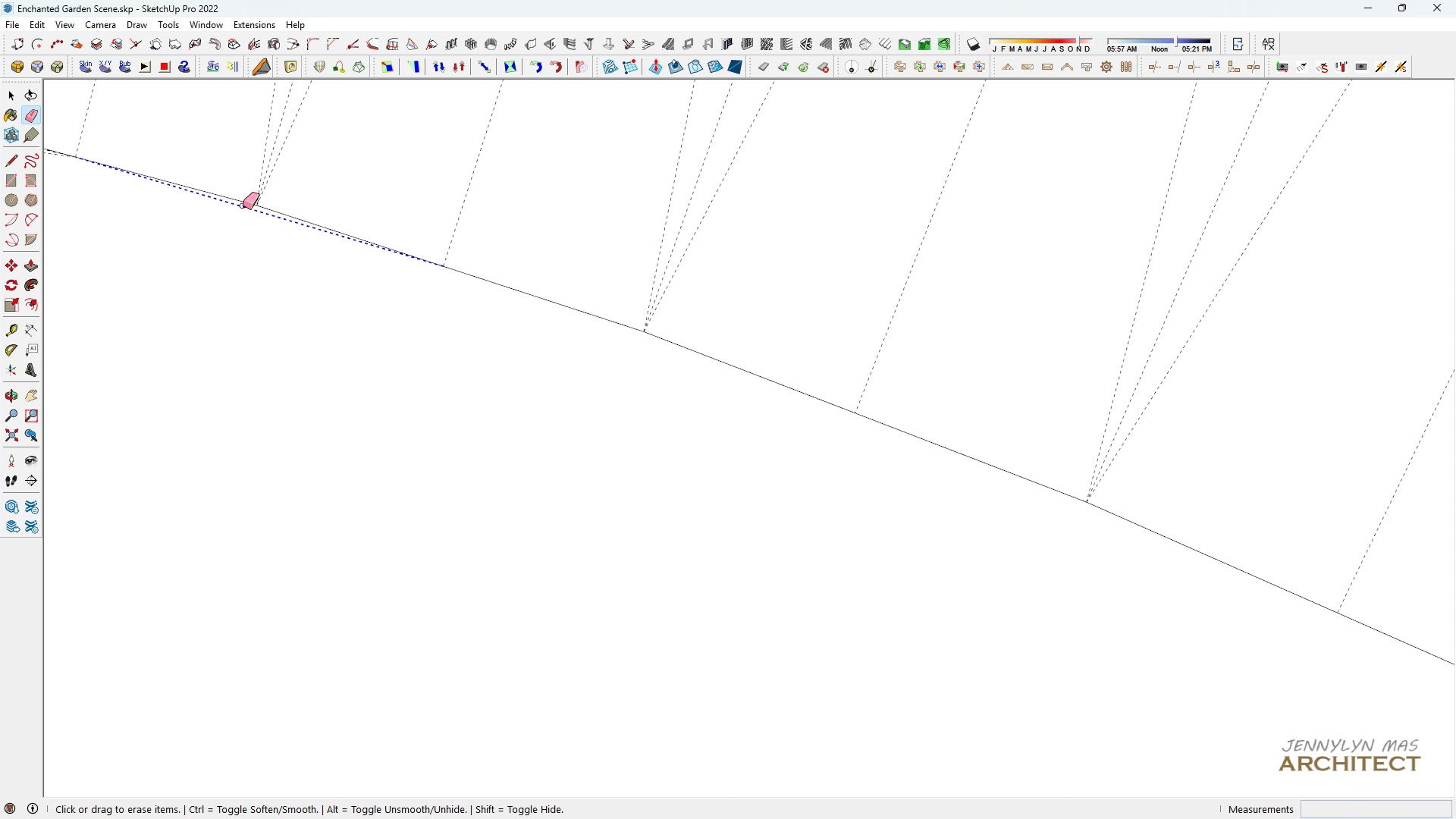 
left_click([243, 206])
 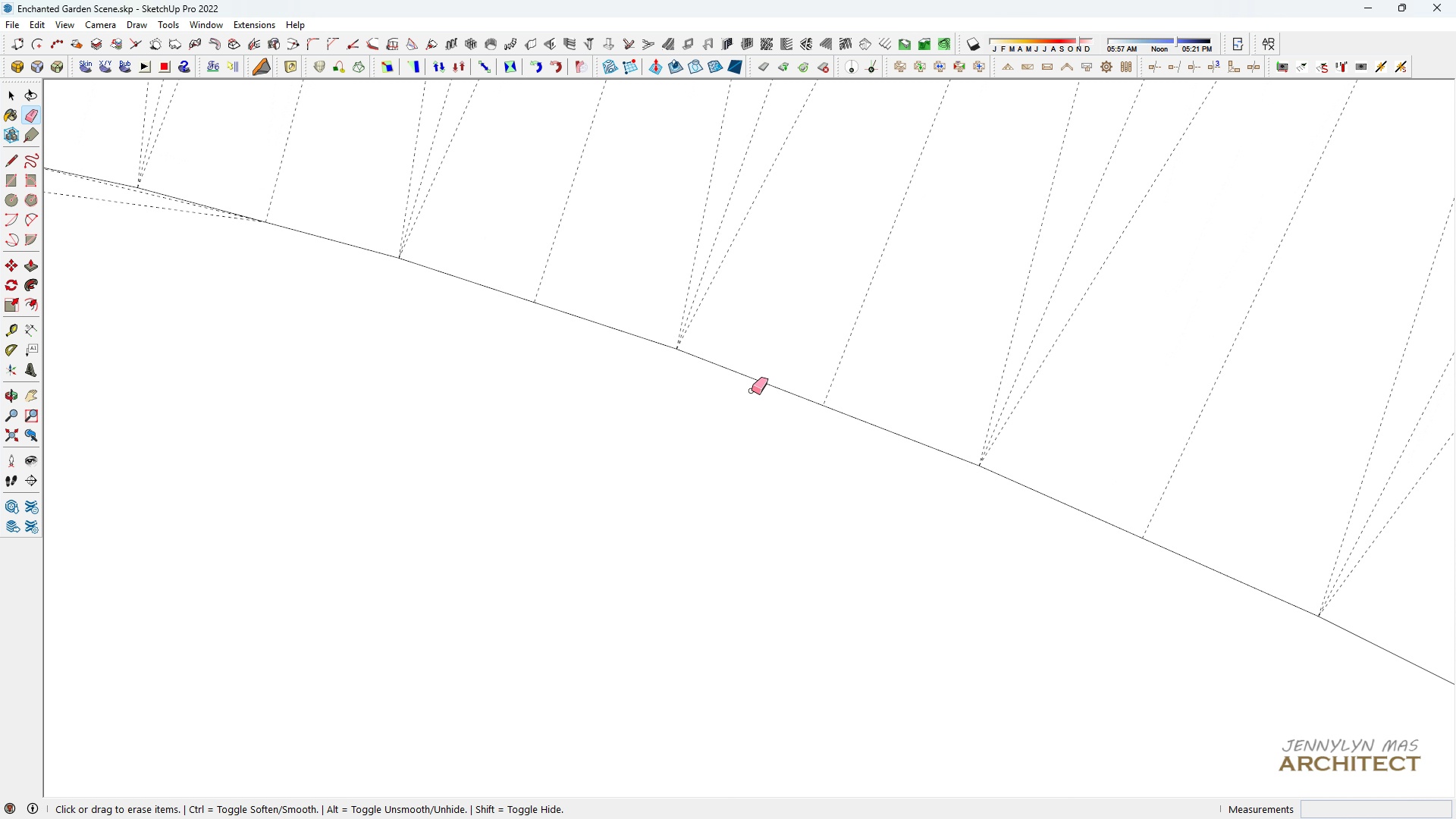 
scroll: coordinate [416, 303], scroll_direction: up, amount: 2.0
 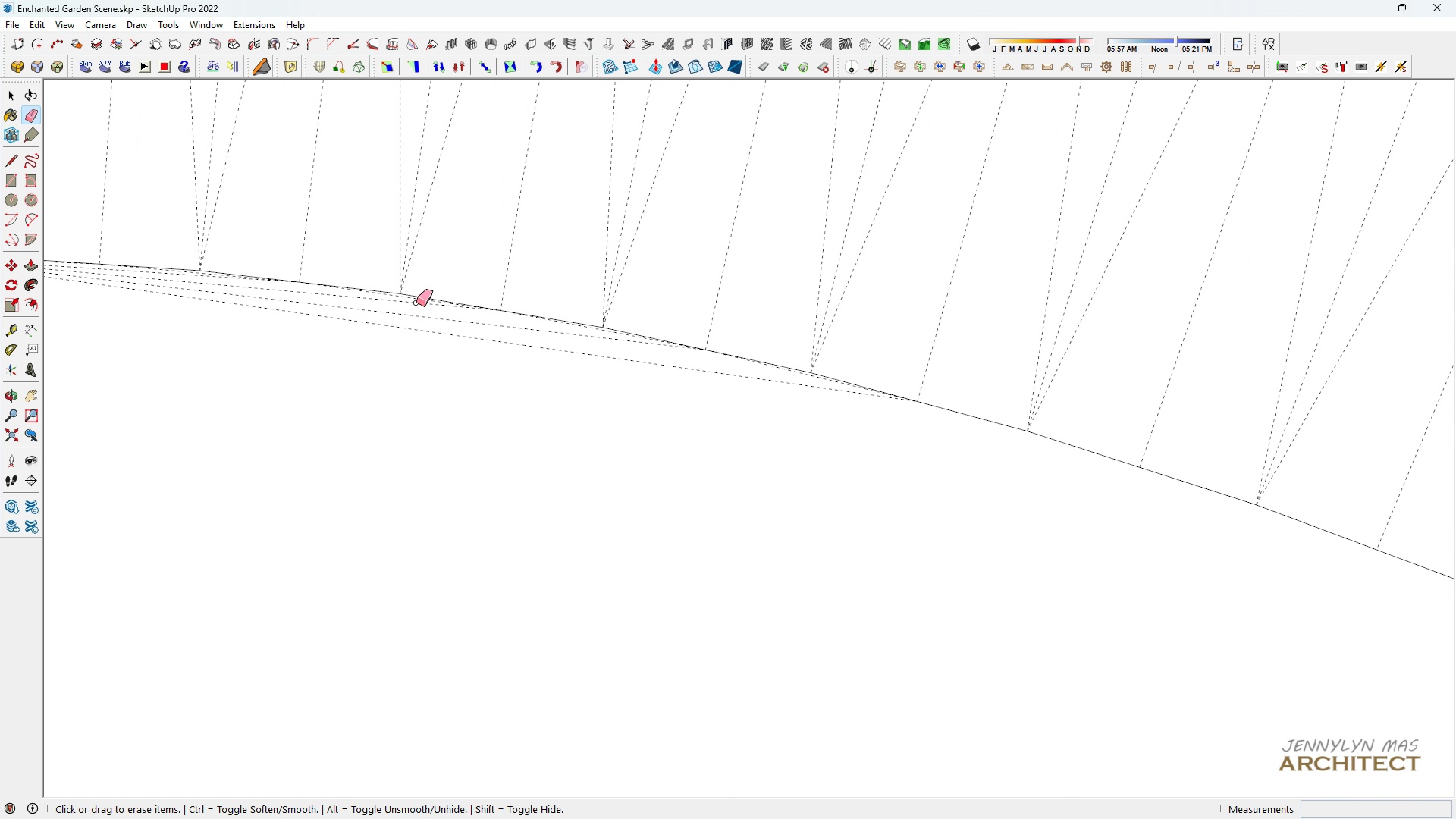 
left_click_drag(start_coordinate=[416, 303], to_coordinate=[404, 343])
 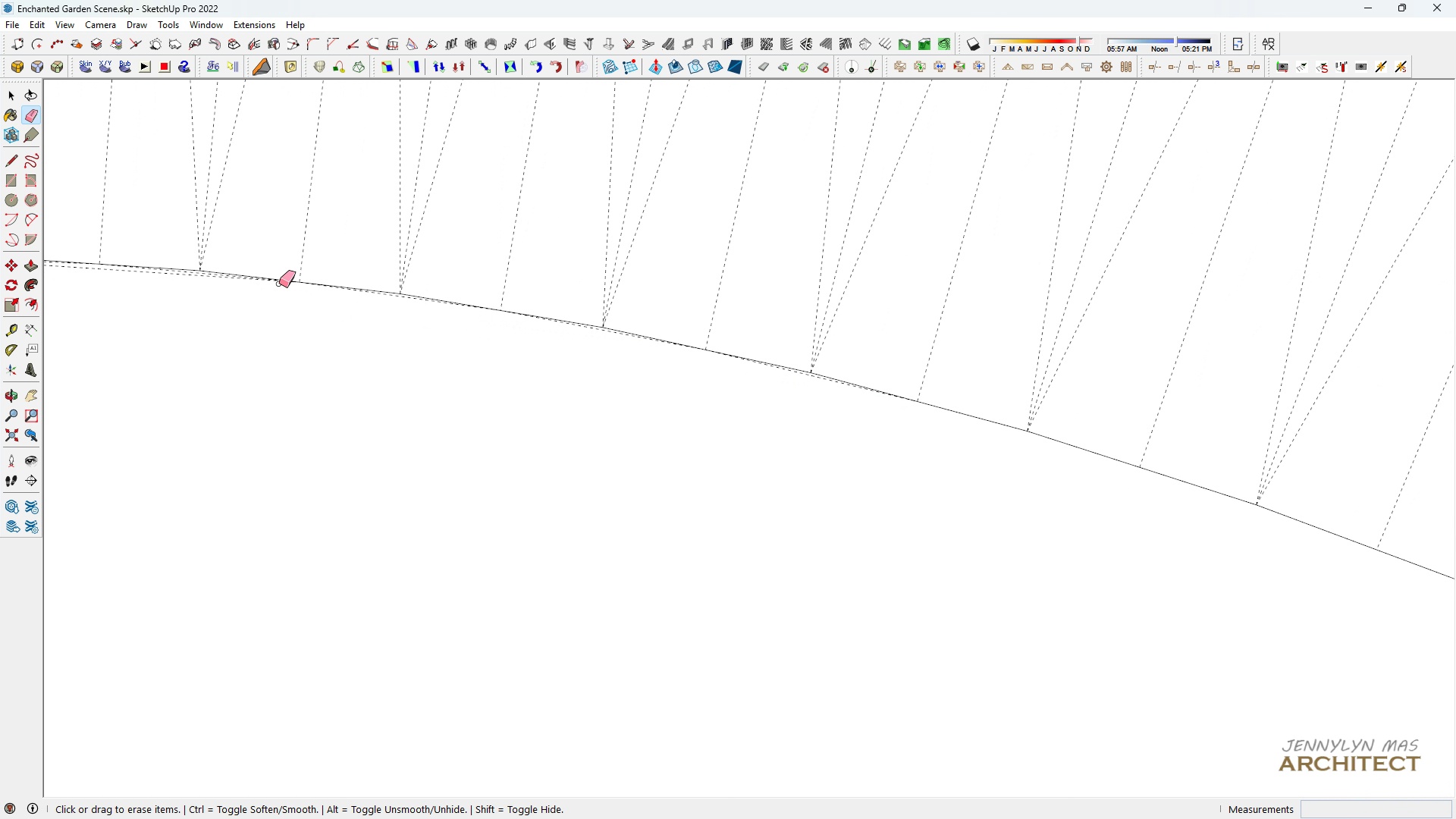 
scroll: coordinate [472, 252], scroll_direction: up, amount: 2.0
 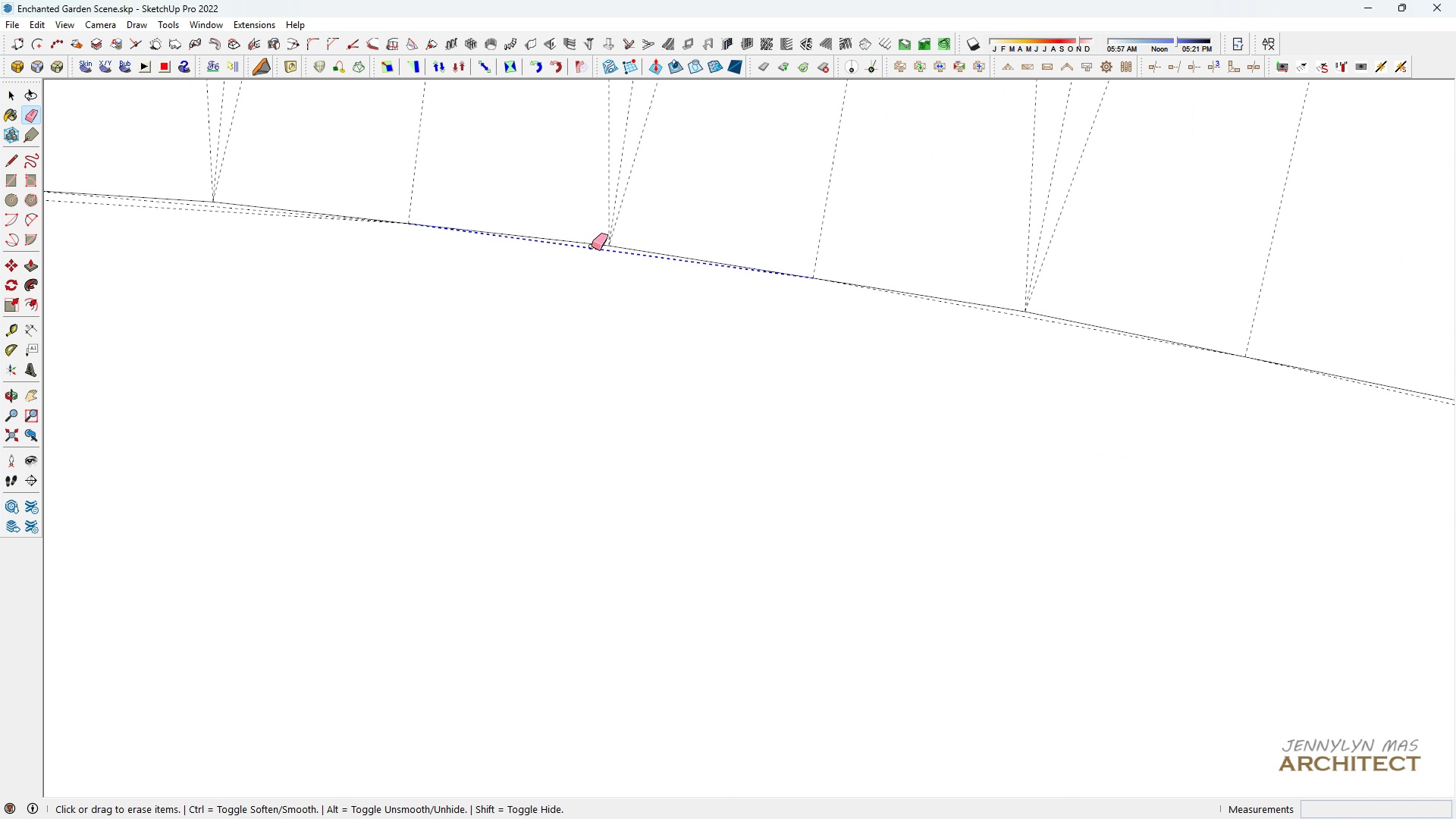 
left_click([592, 246])
 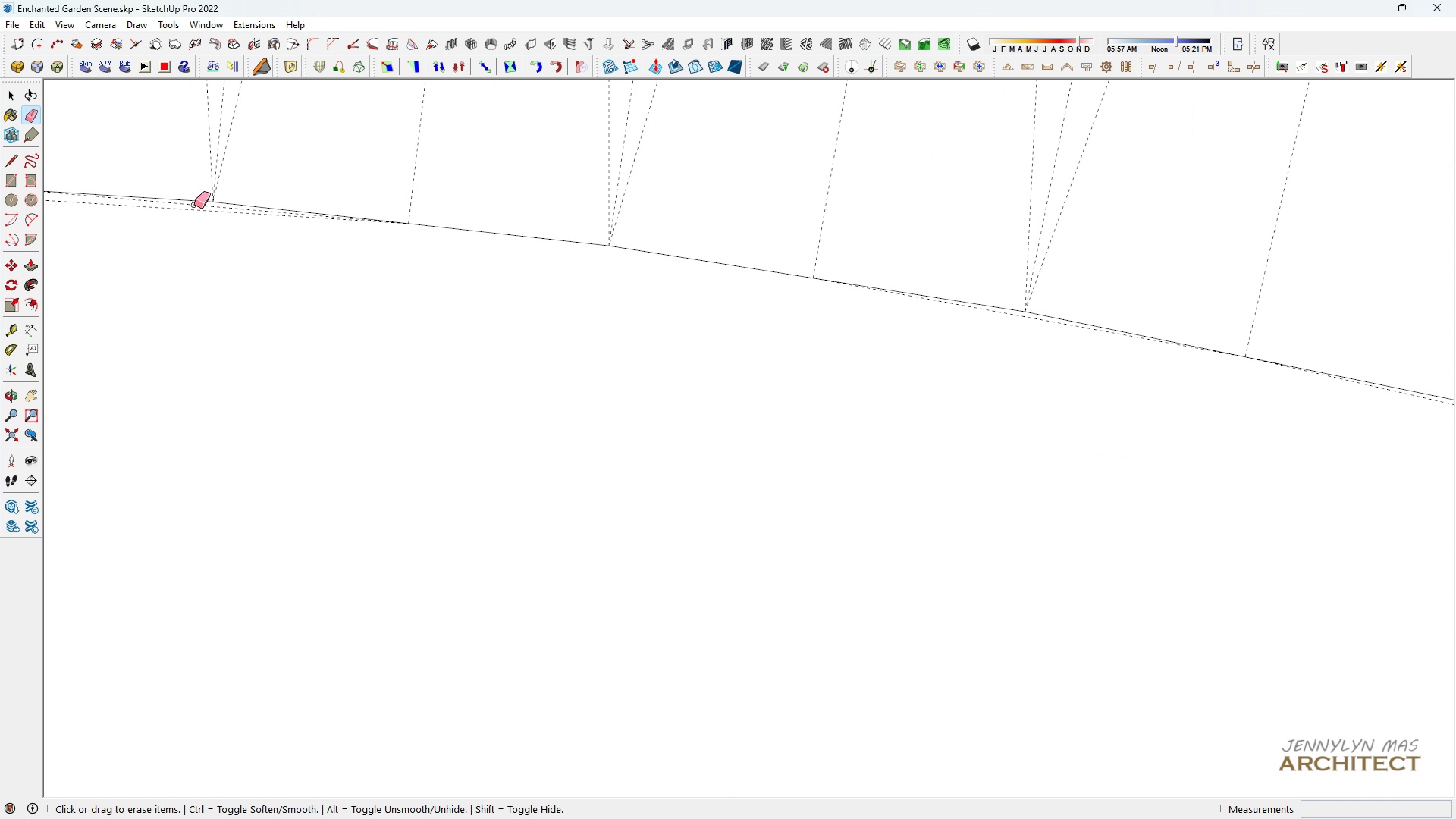 
left_click_drag(start_coordinate=[199, 201], to_coordinate=[197, 214])
 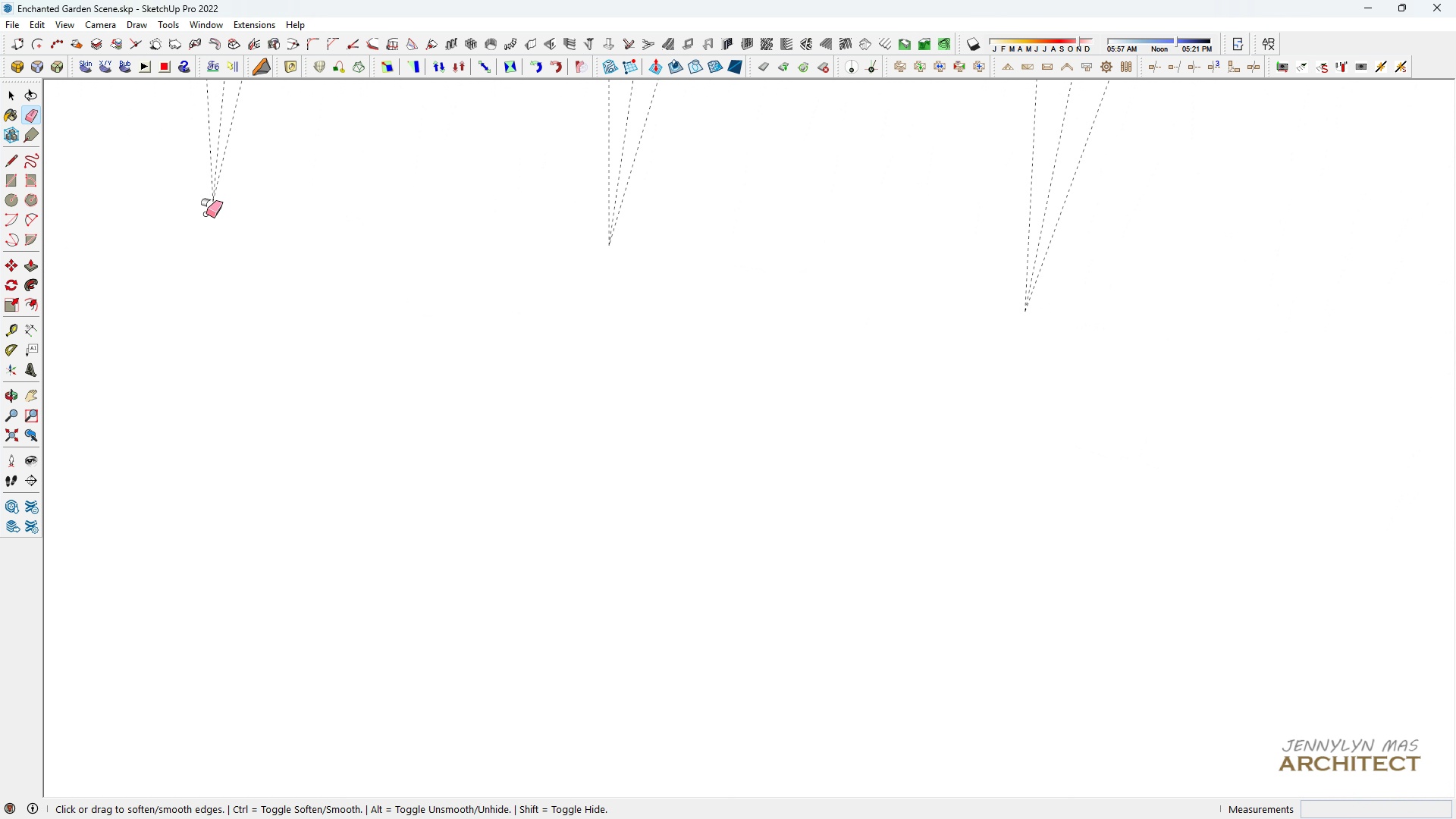 
key(Control+Z)
 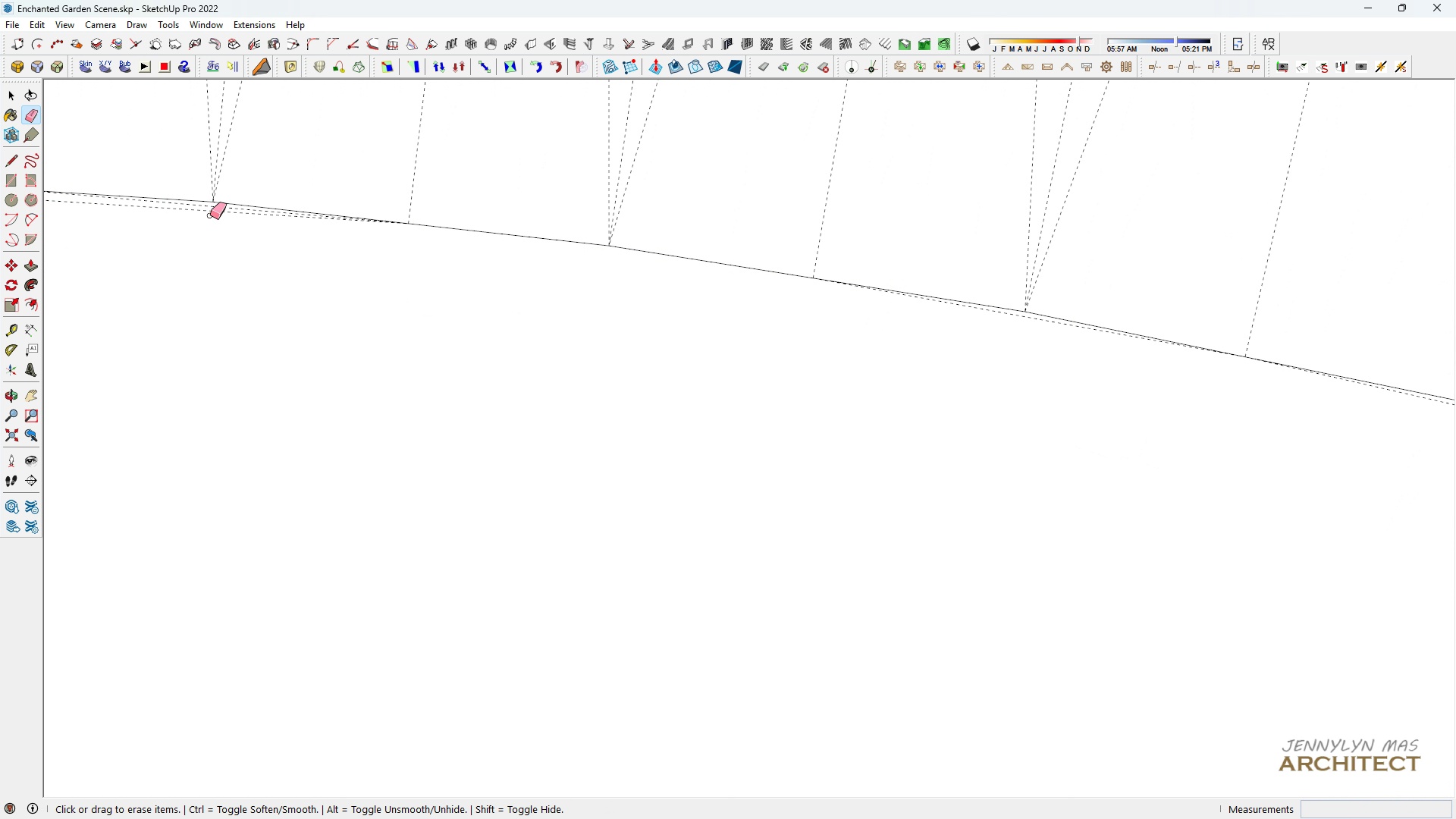 
left_click_drag(start_coordinate=[210, 215], to_coordinate=[207, 206])
 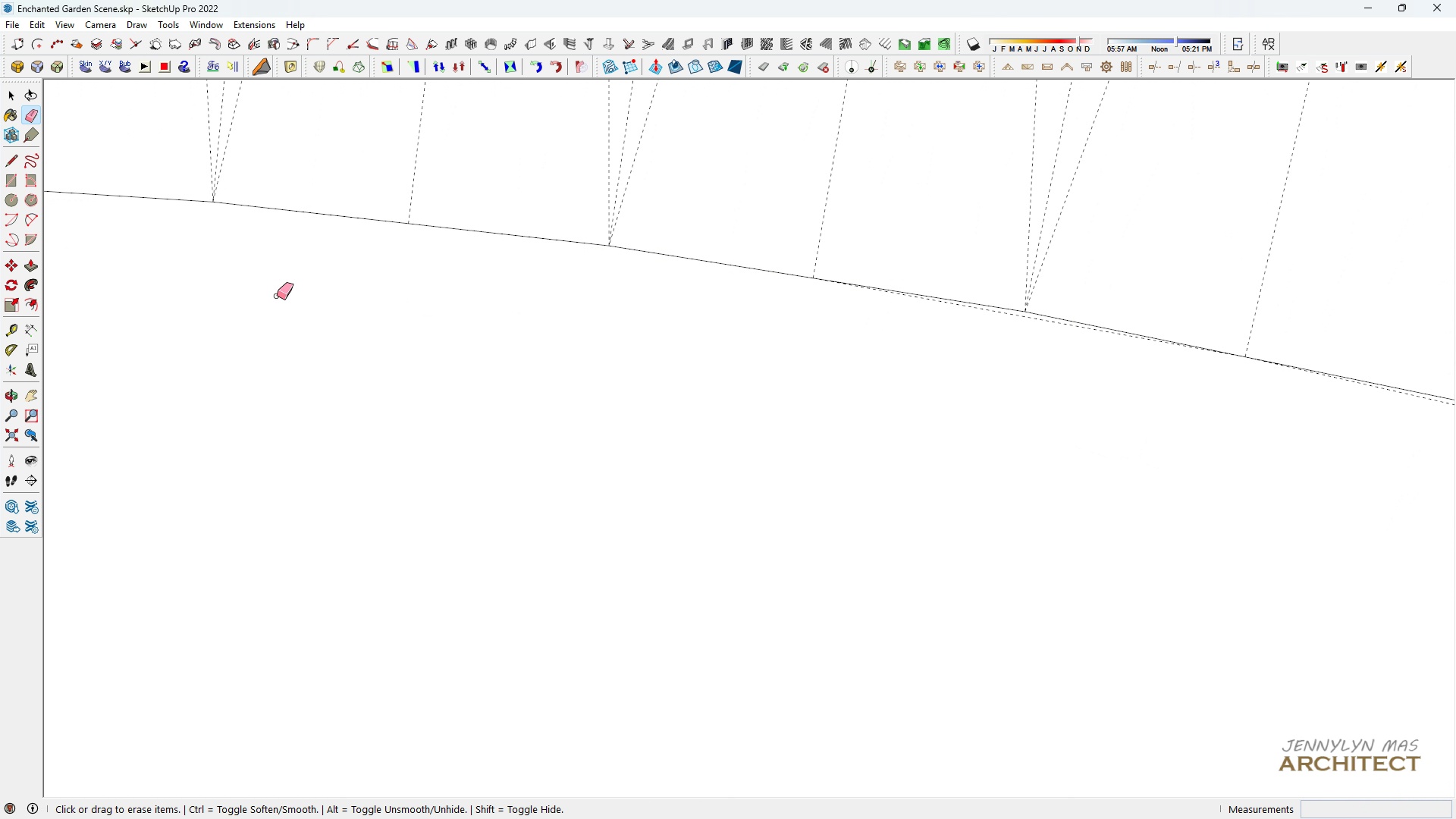 
scroll: coordinate [437, 344], scroll_direction: down, amount: 10.0
 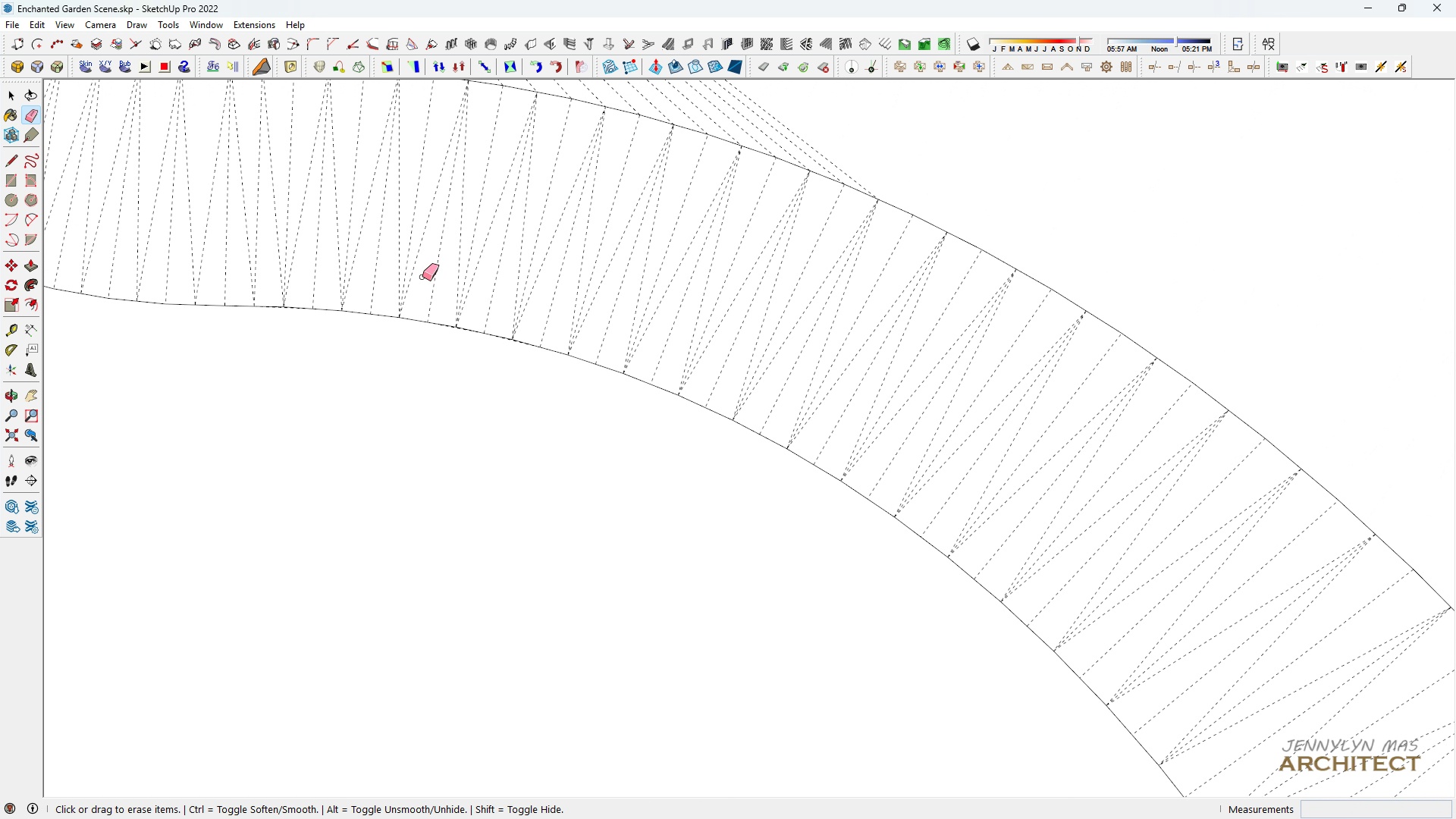 
scroll: coordinate [739, 351], scroll_direction: up, amount: 13.0
 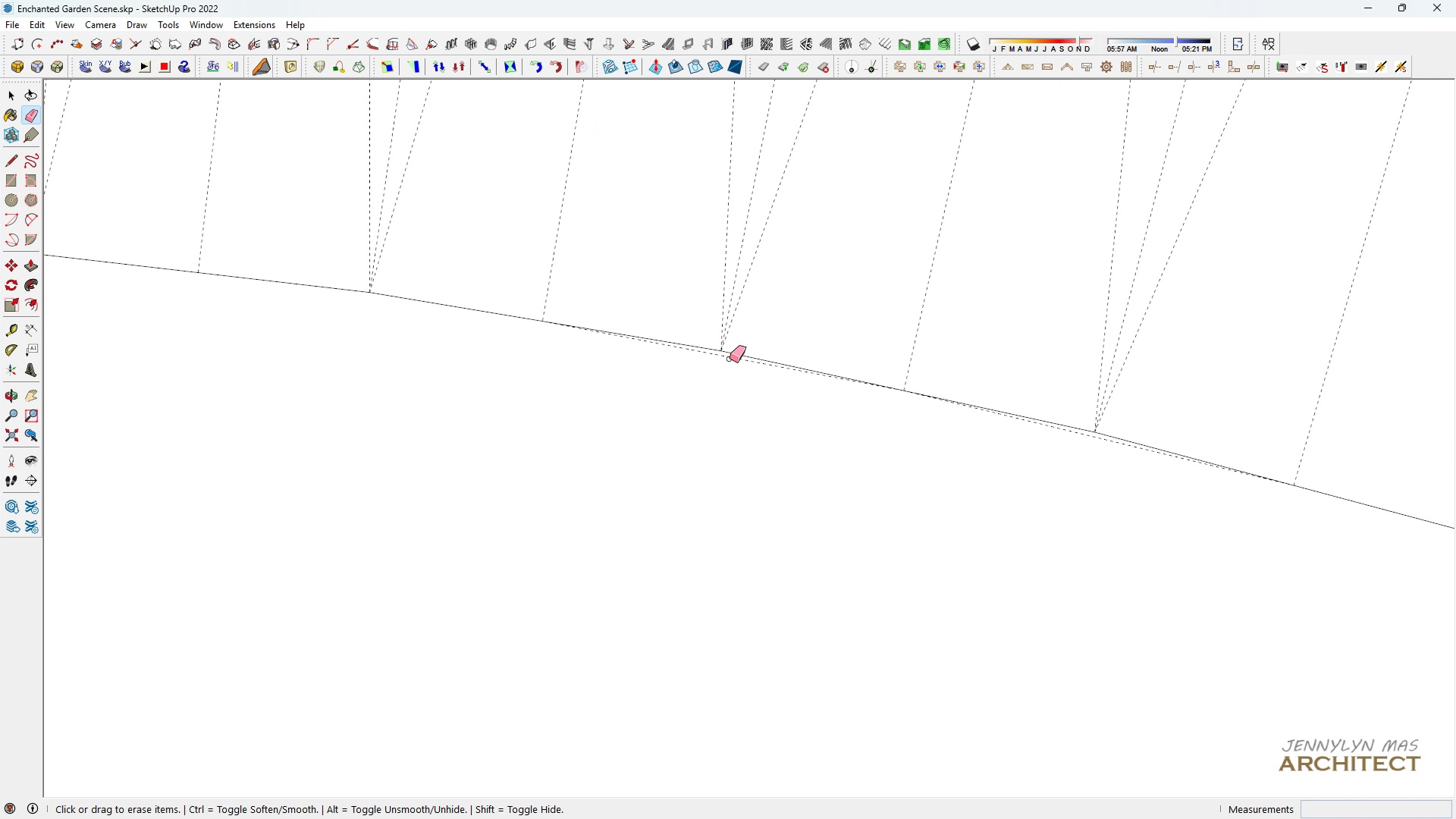 
left_click([730, 359])
 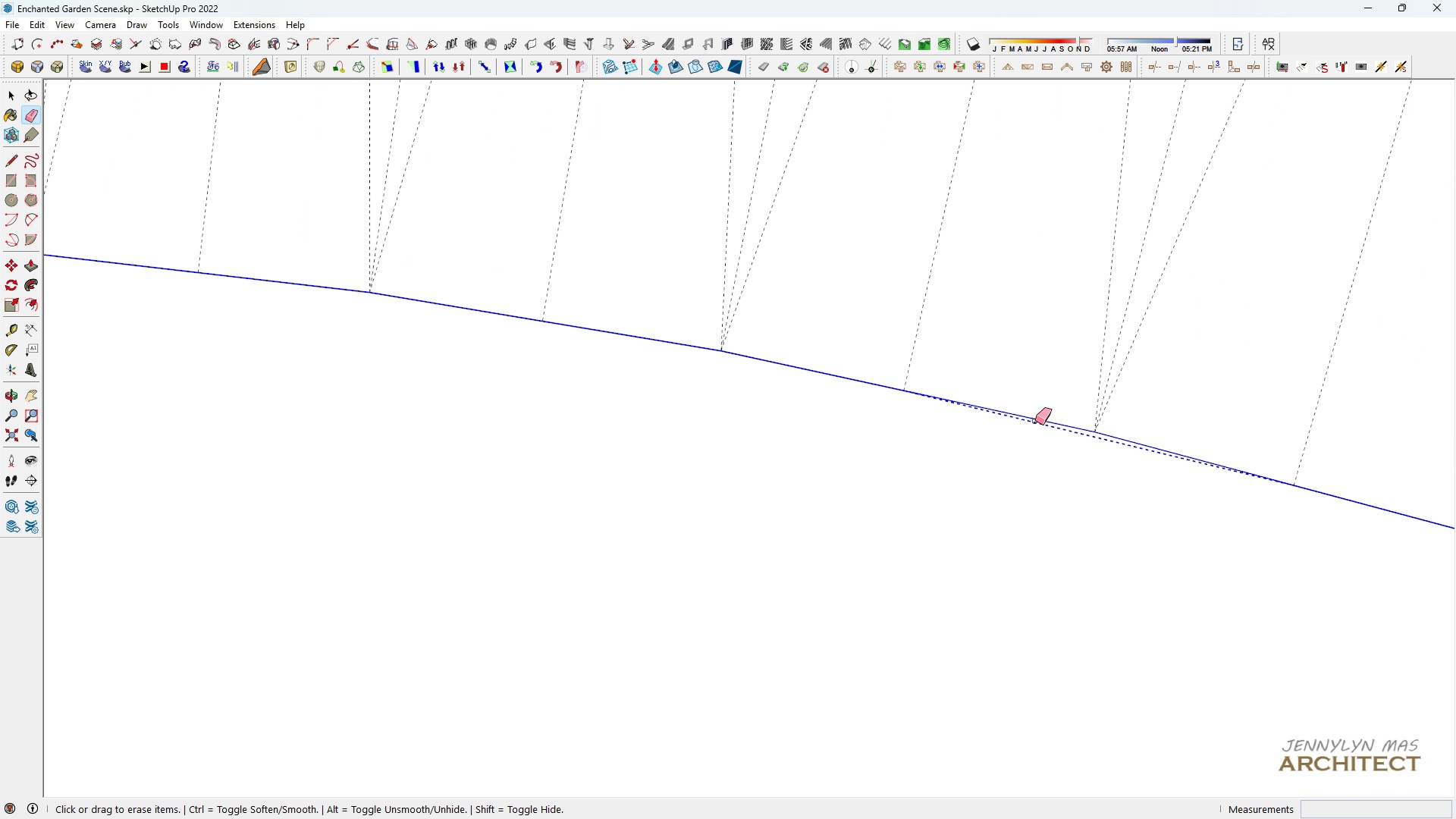 
left_click([1035, 421])
 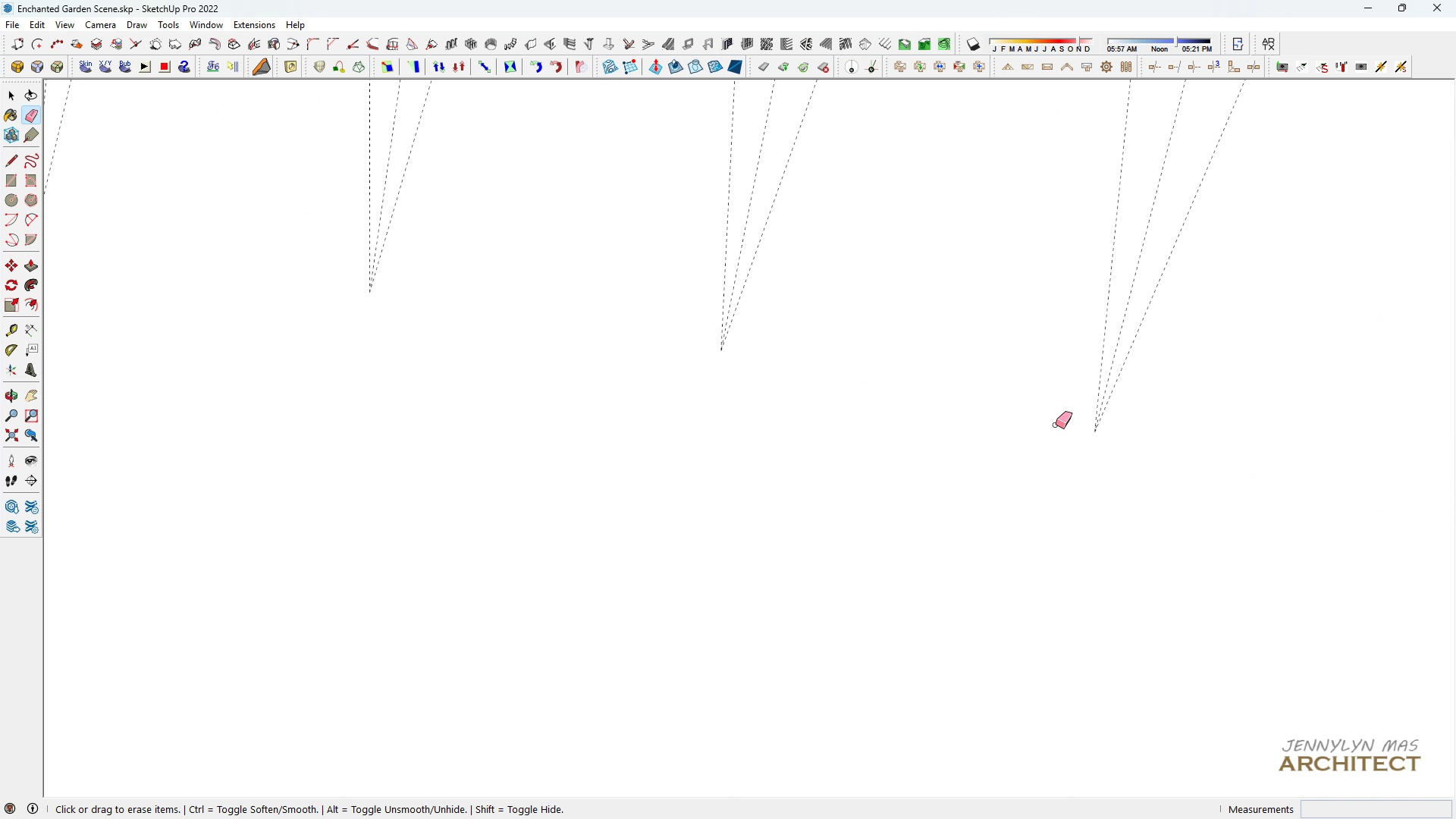 
key(Control+ControlLeft)
 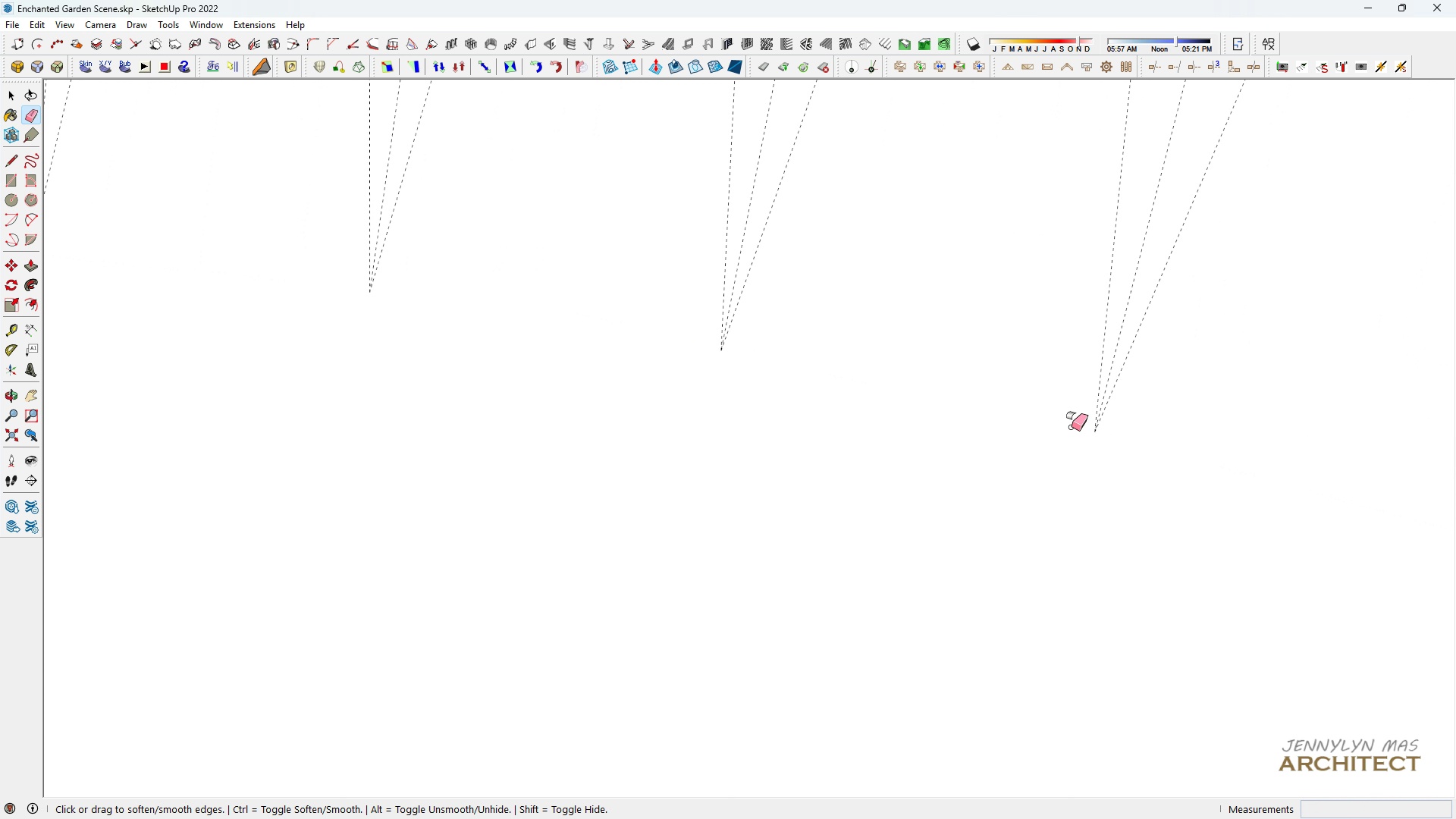 
key(Control+Z)
 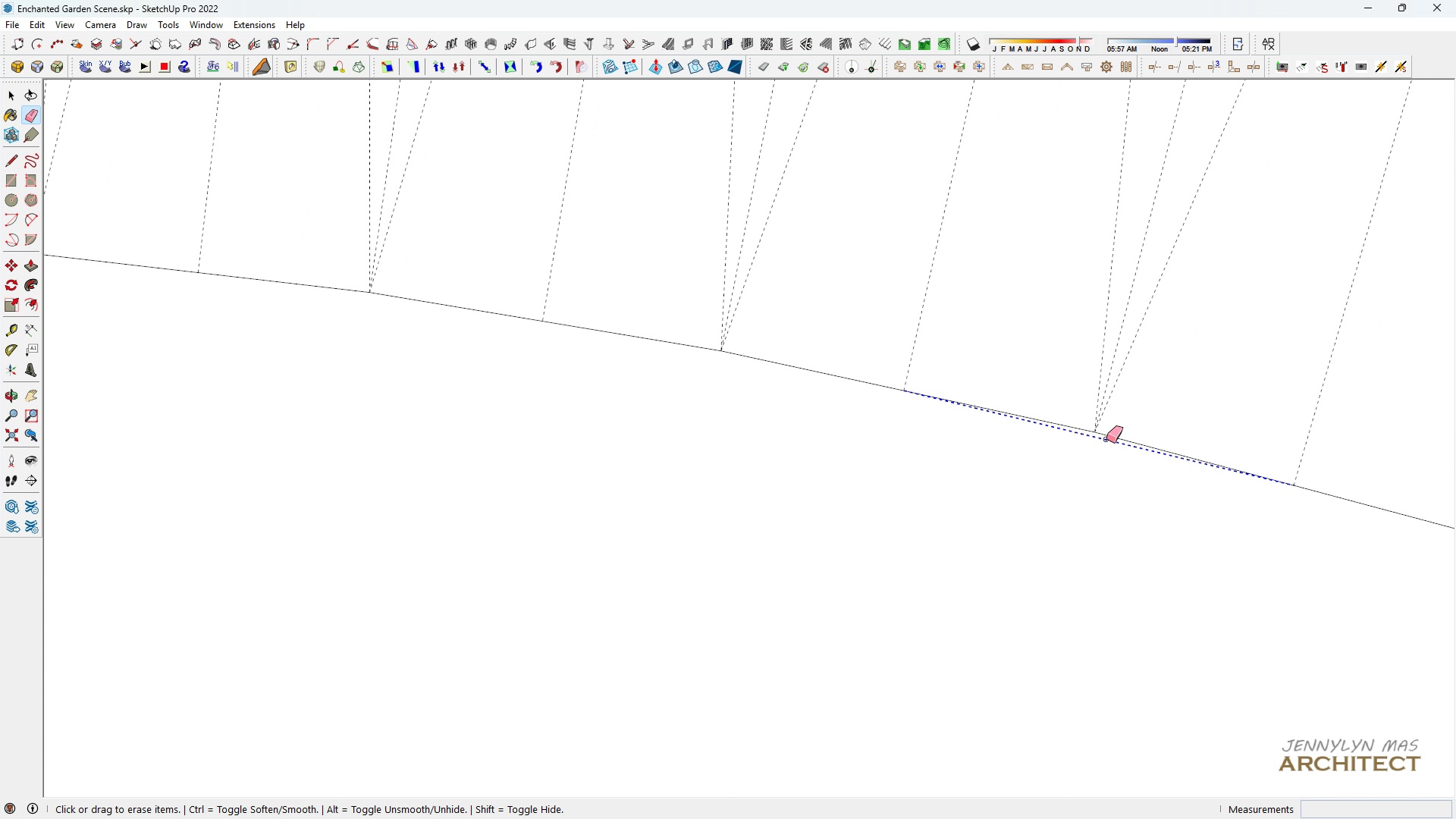 
left_click([1106, 439])
 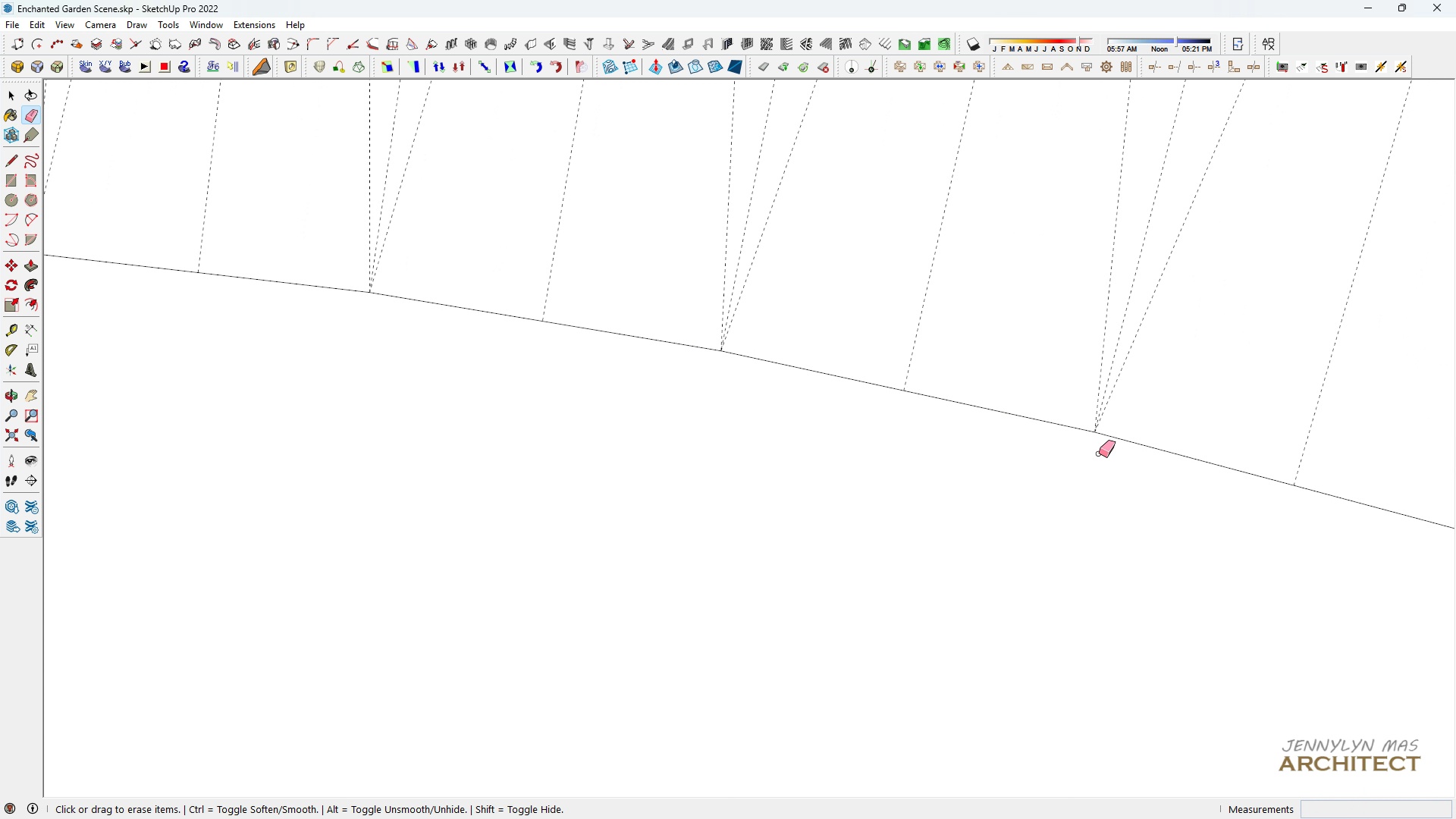 
scroll: coordinate [1071, 344], scroll_direction: up, amount: 2.0
 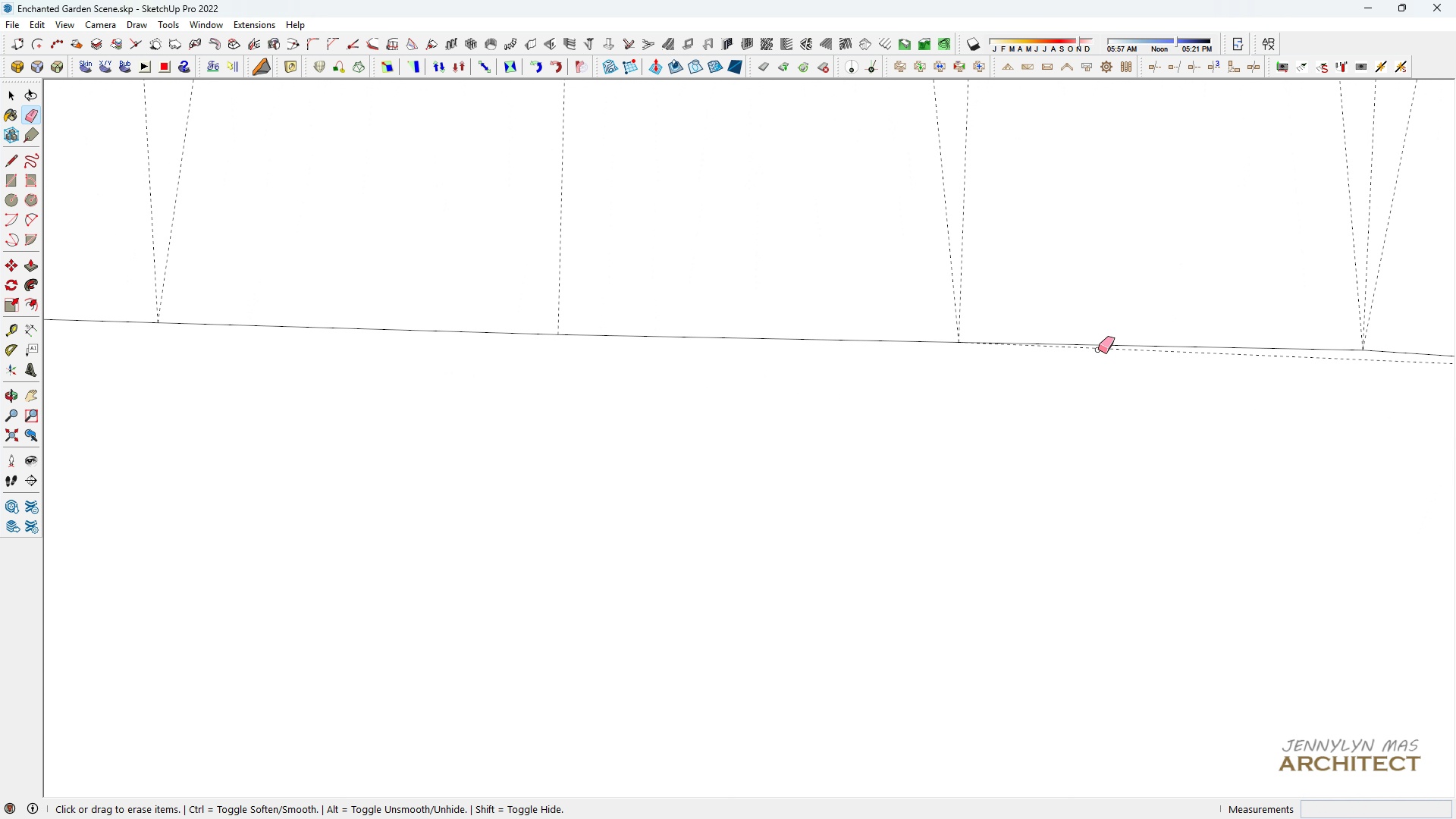 
left_click([1099, 350])
 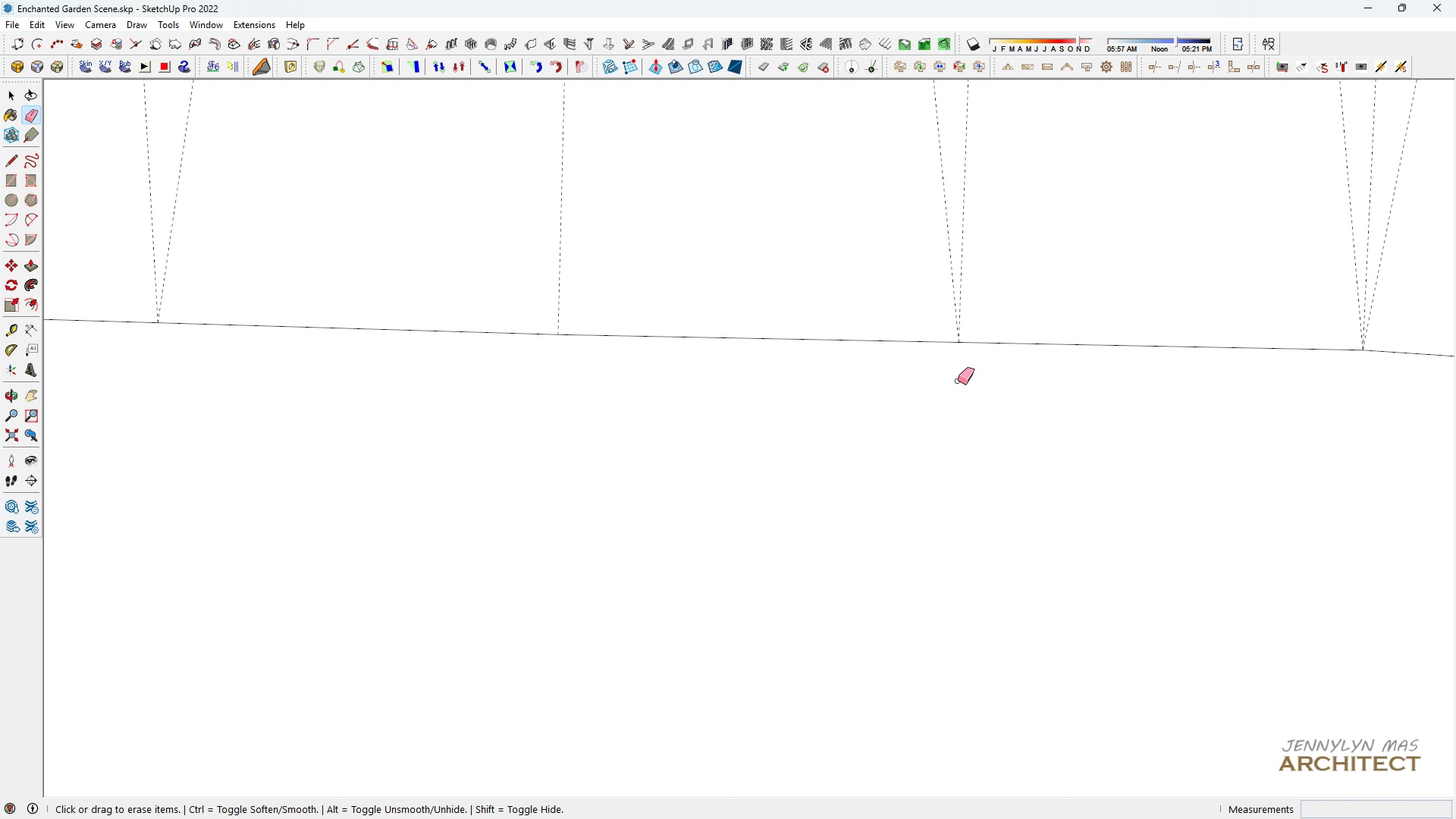 
scroll: coordinate [632, 368], scroll_direction: down, amount: 24.0
 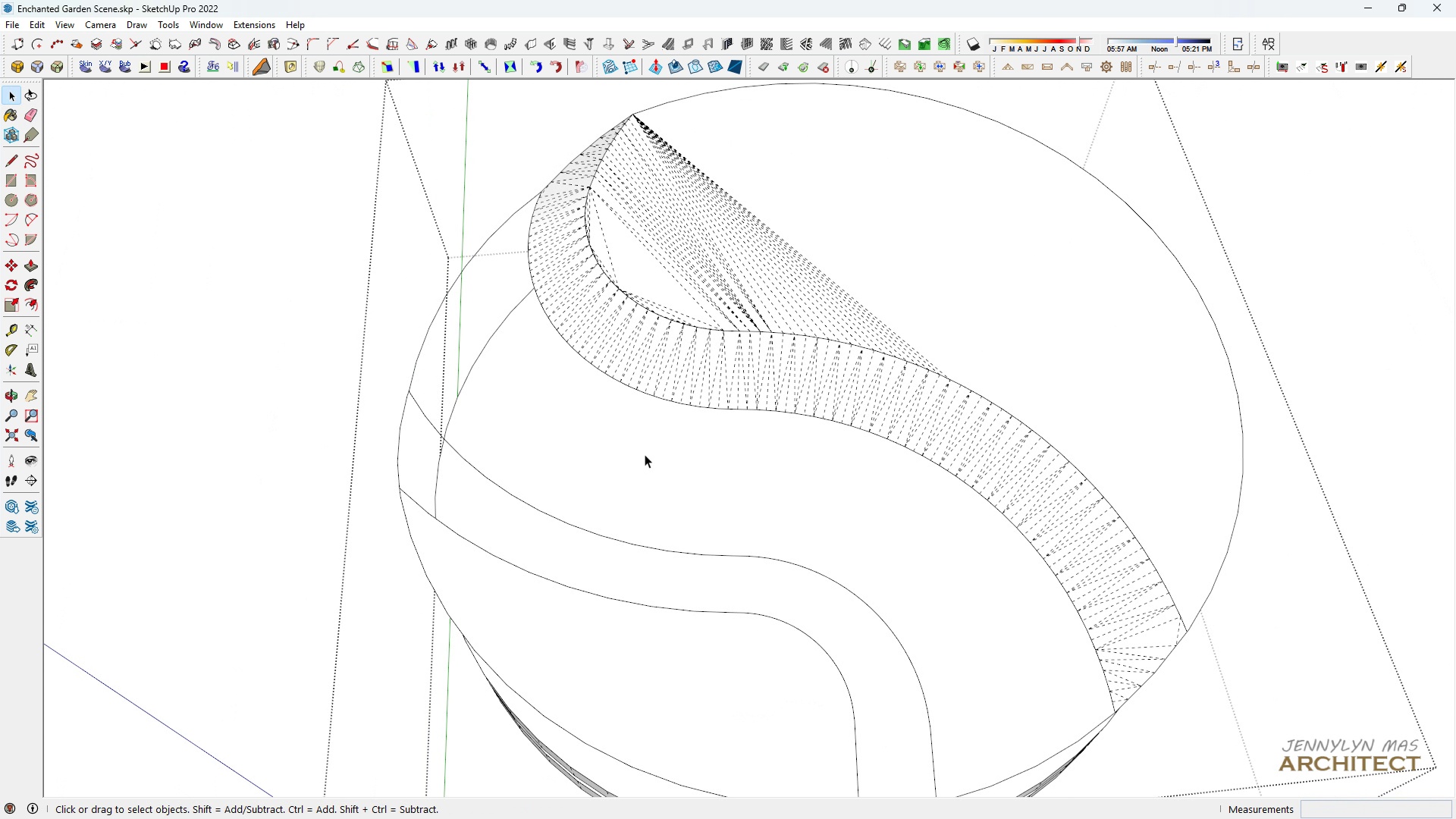 
key(Space)
 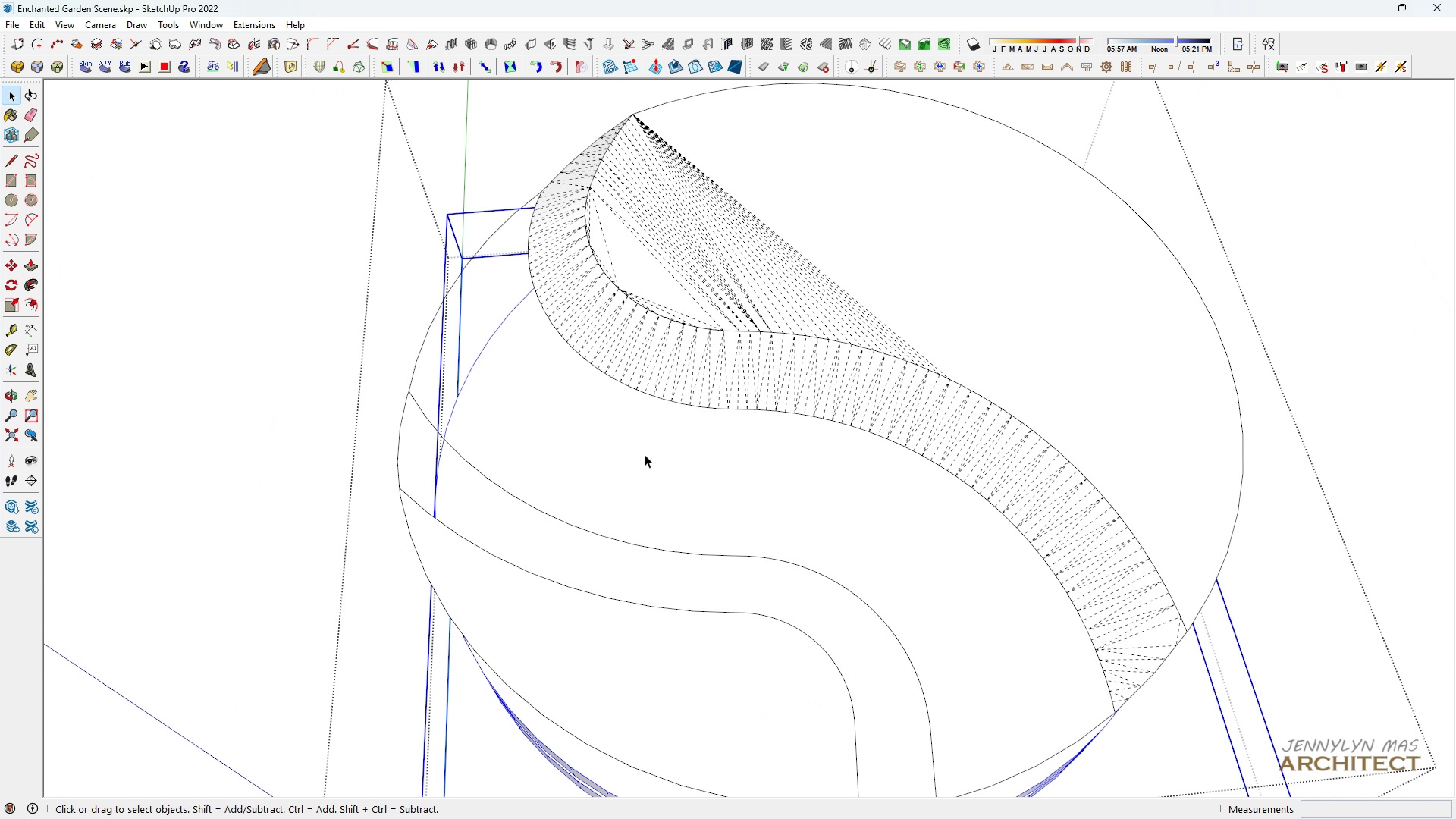 
left_click([645, 454])
 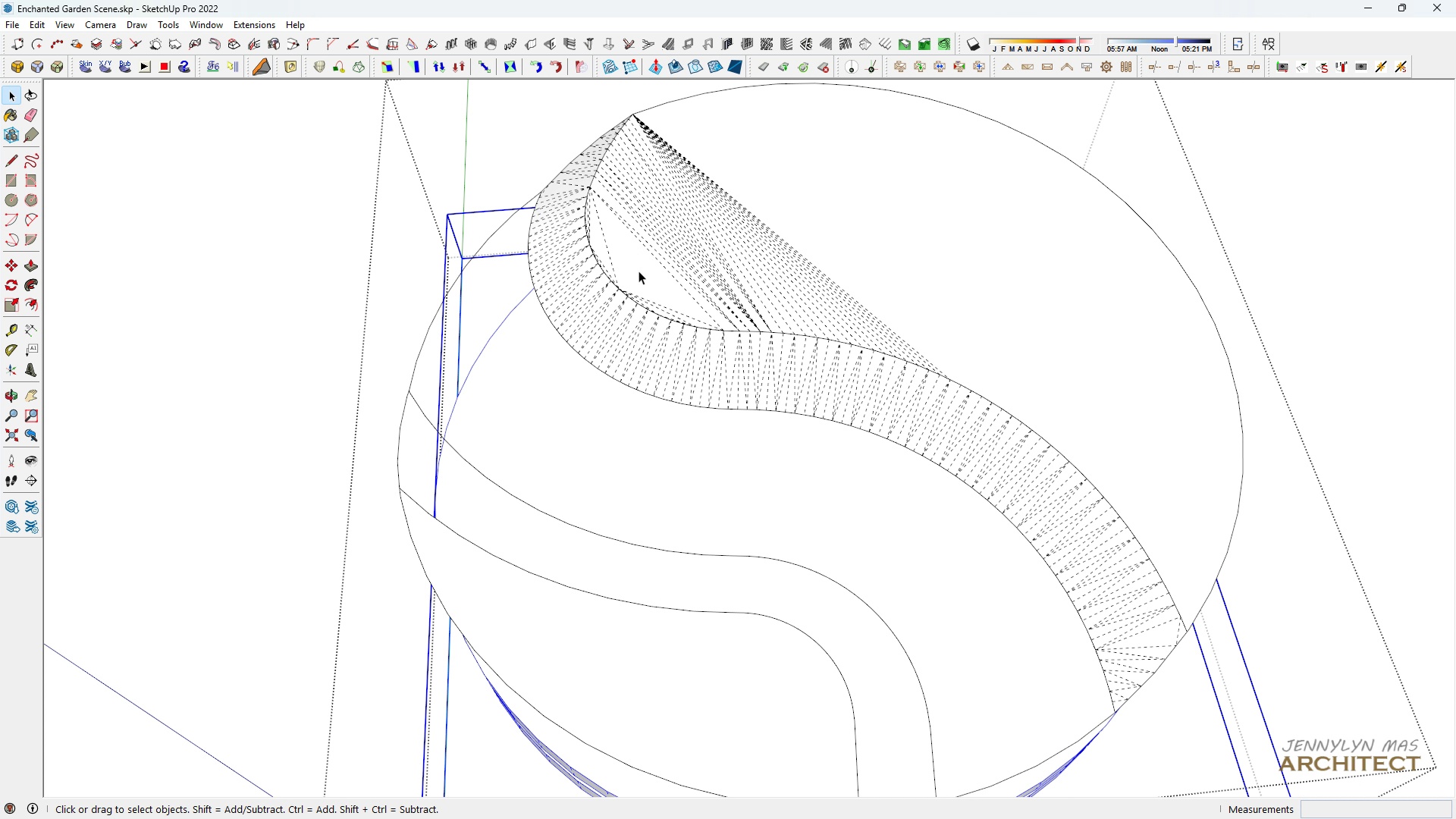 
scroll: coordinate [639, 271], scroll_direction: up, amount: 5.0
 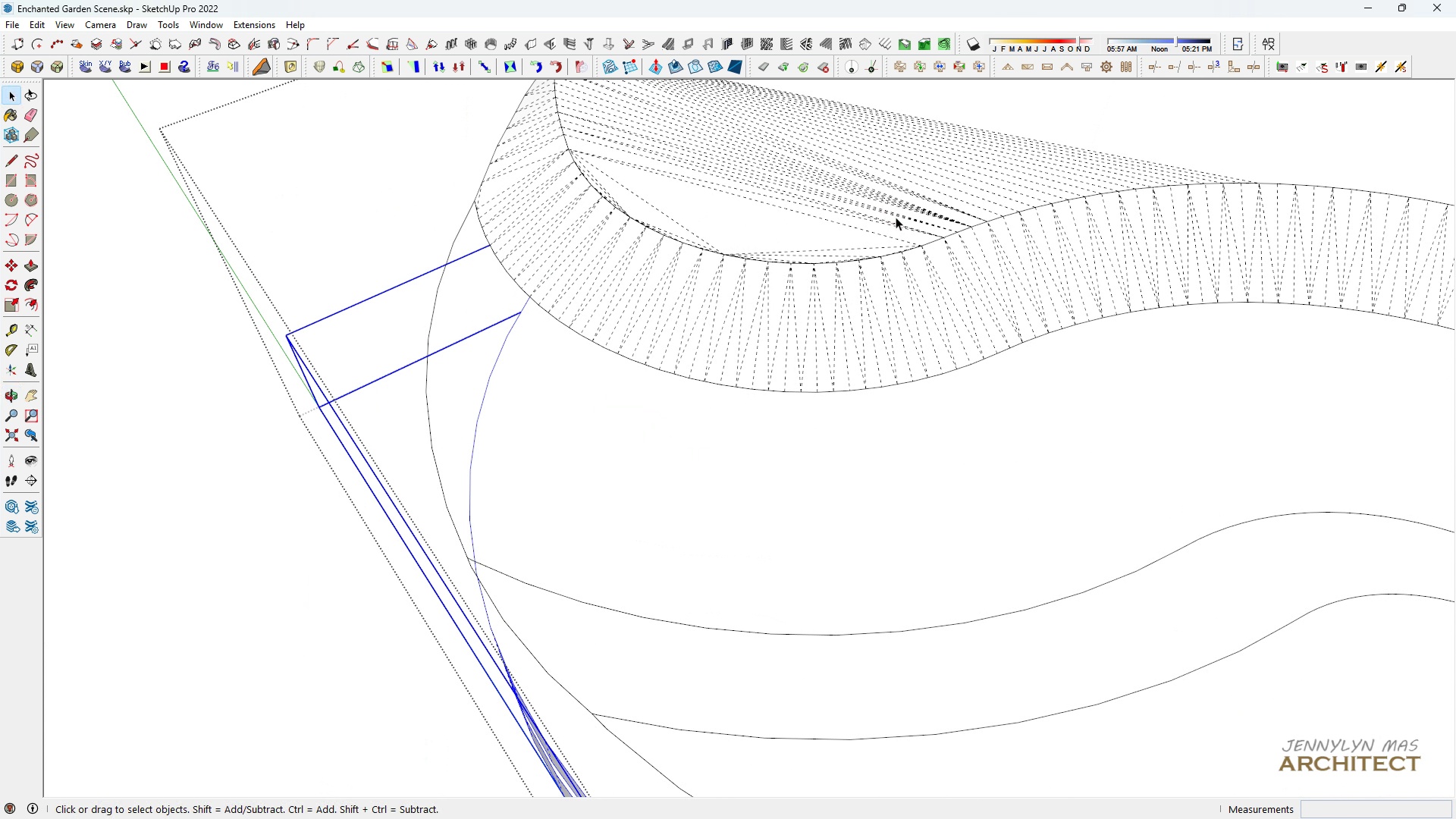 
scroll: coordinate [877, 228], scroll_direction: down, amount: 6.0
 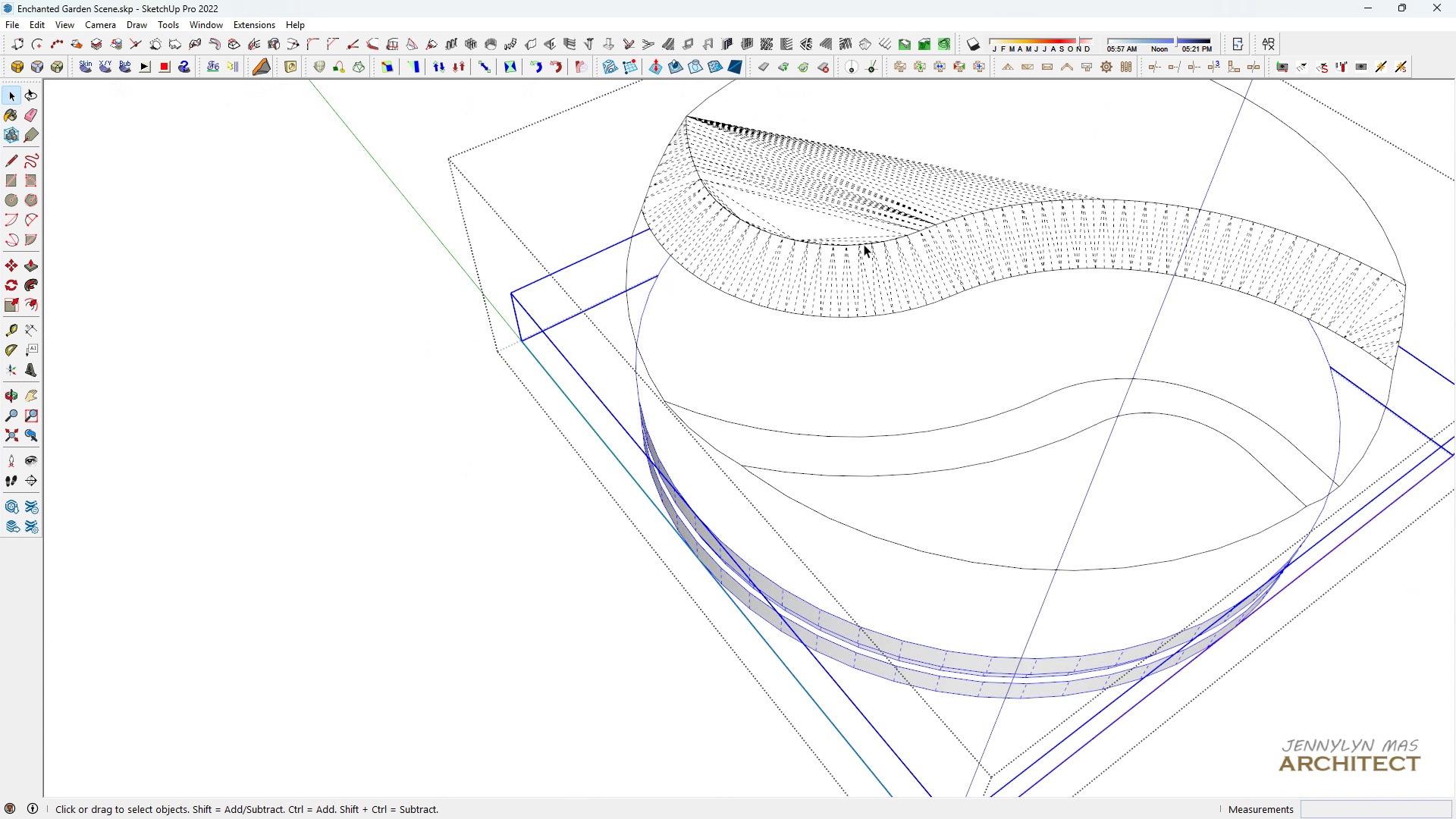 
key(Space)
 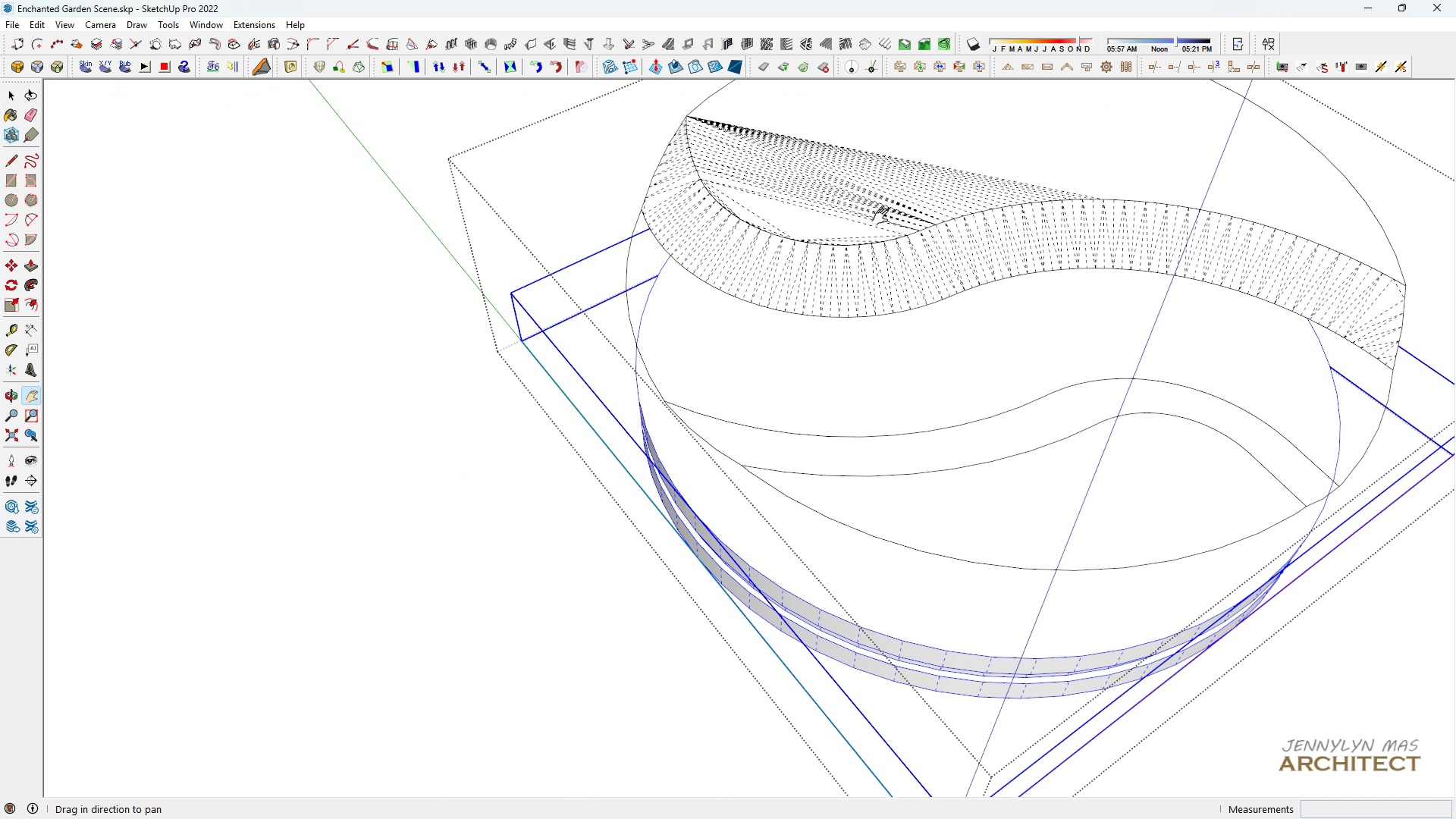 
key(H)
 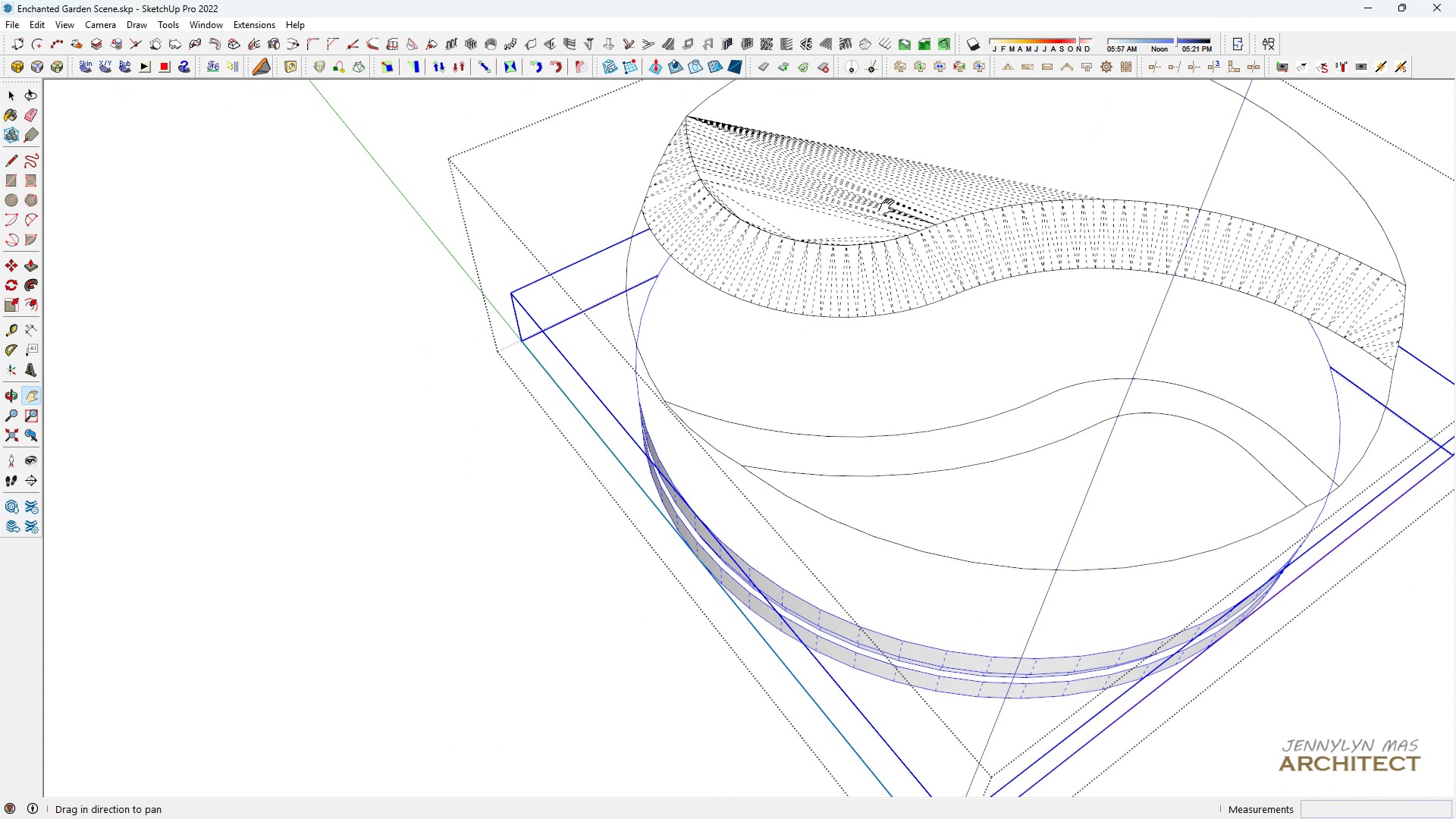 
left_click_drag(start_coordinate=[885, 215], to_coordinate=[798, 413])
 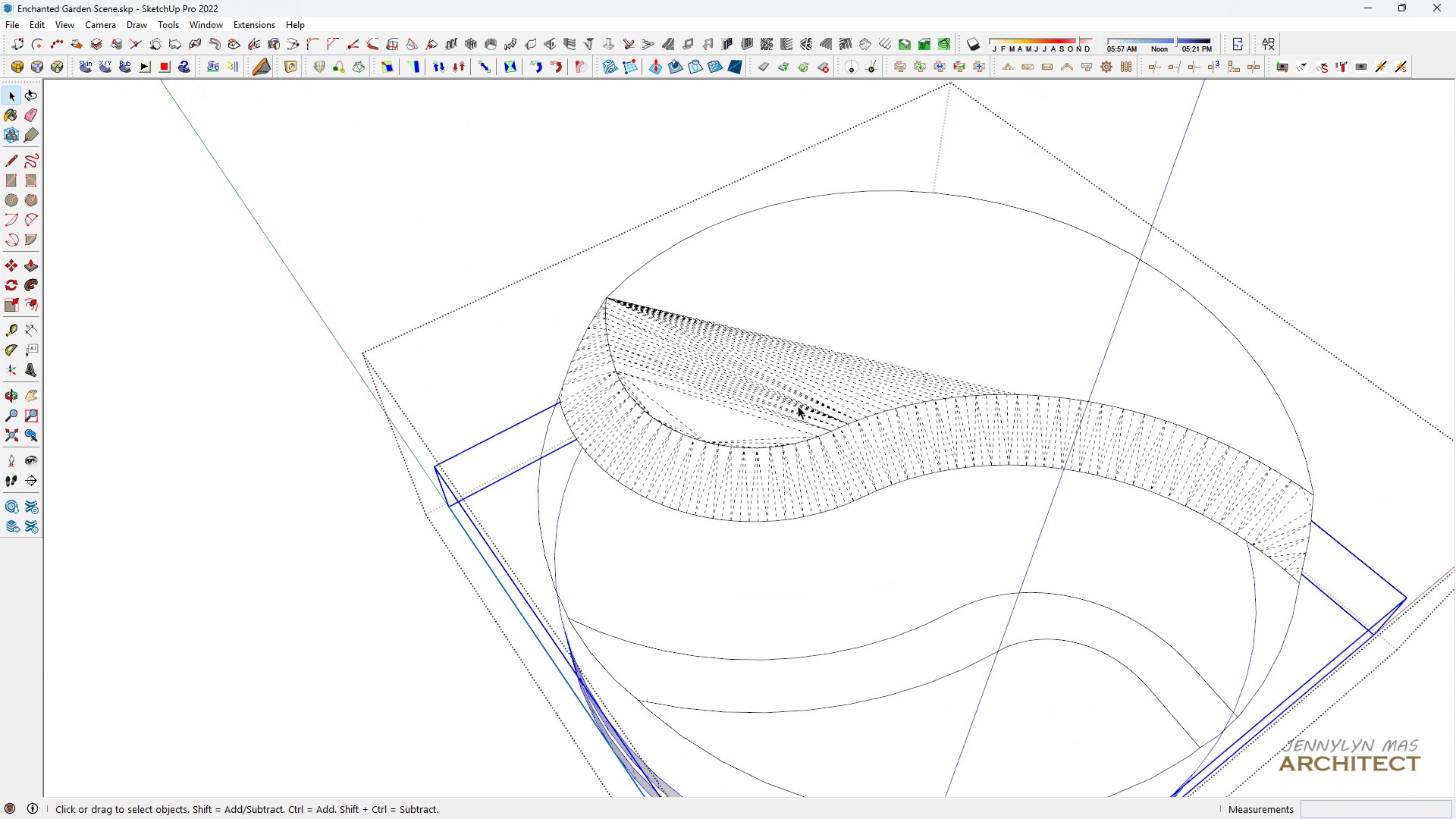 
key(Space)
 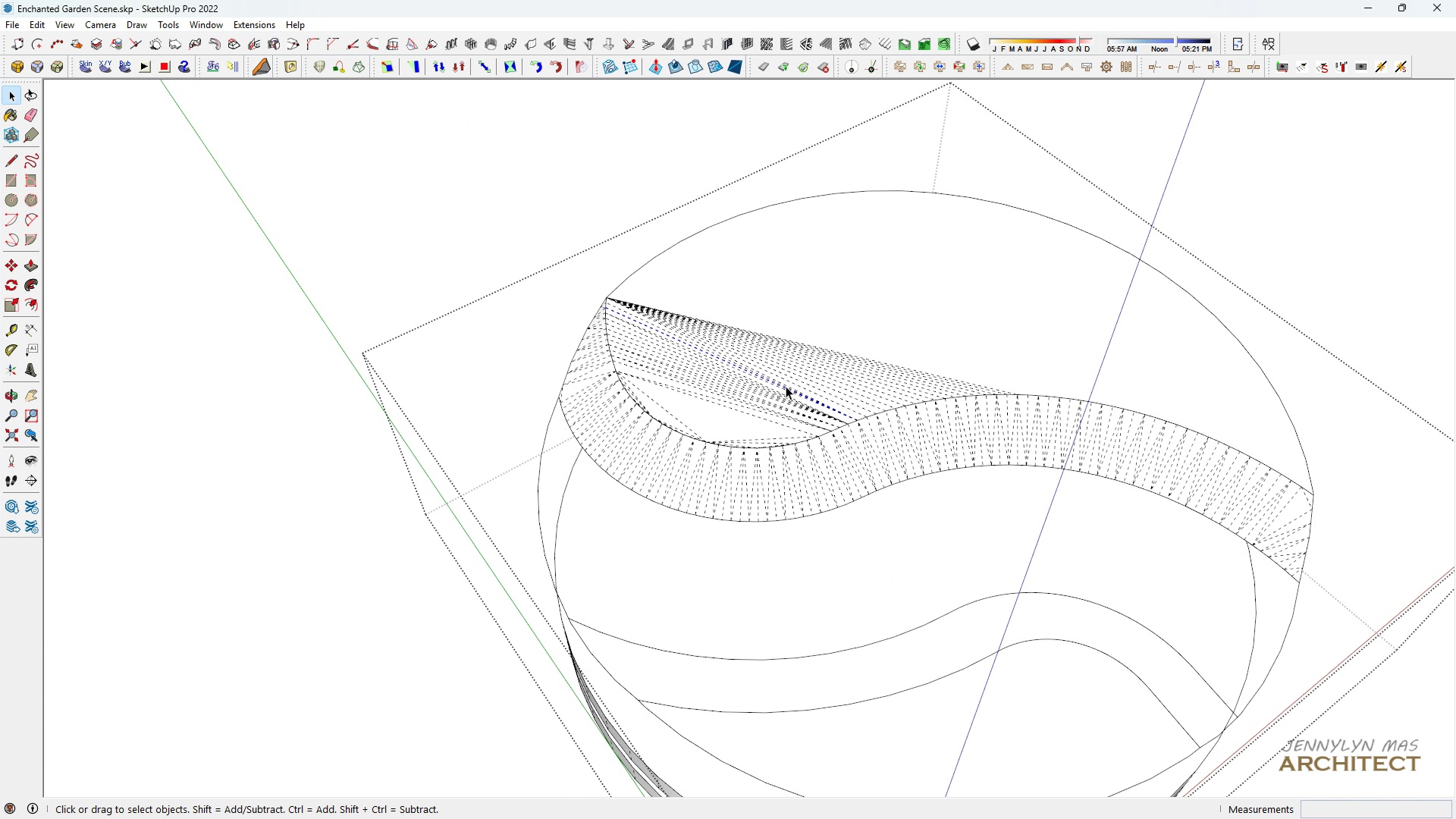 
double_click([786, 386])
 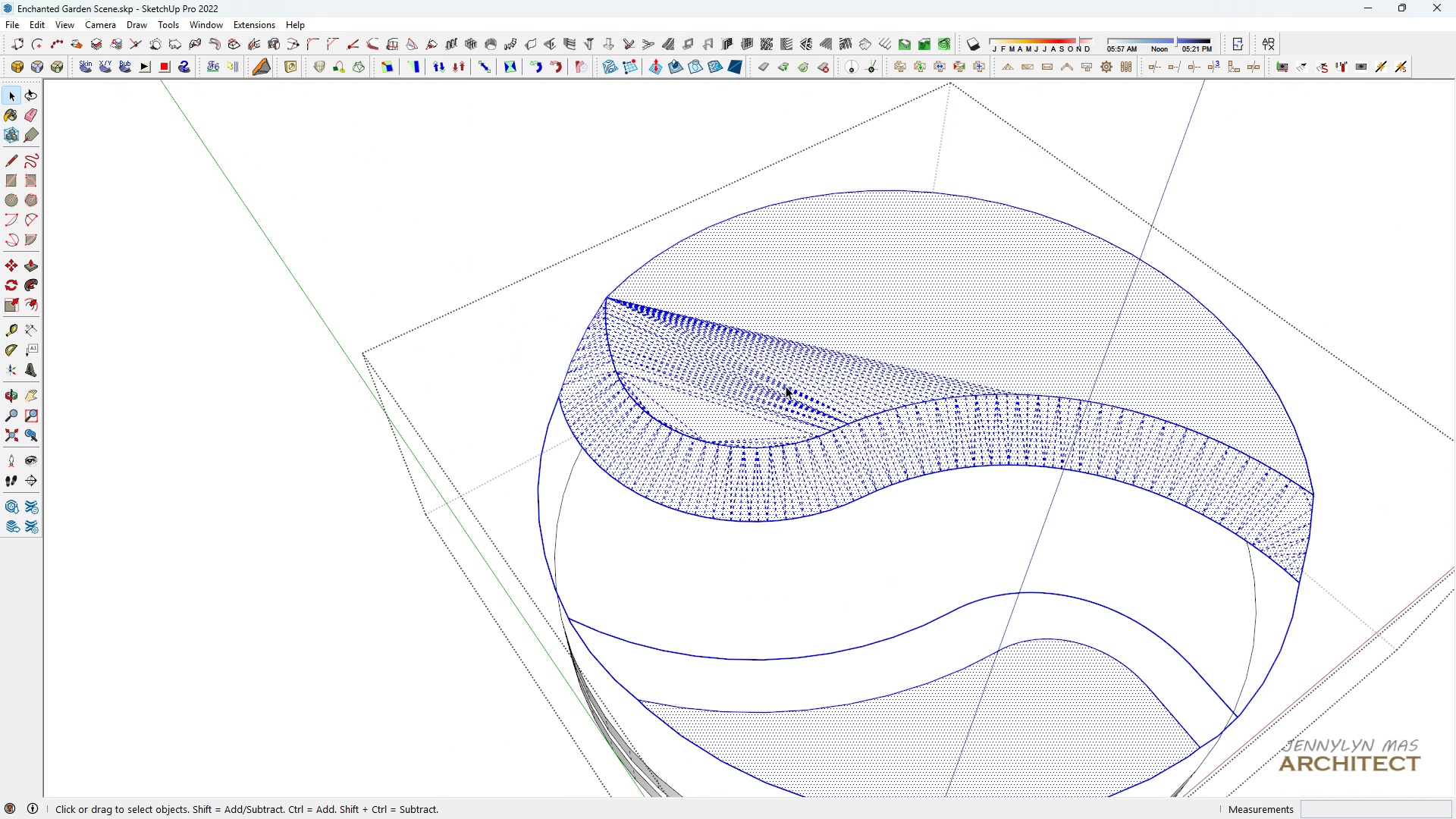 
triple_click([786, 386])
 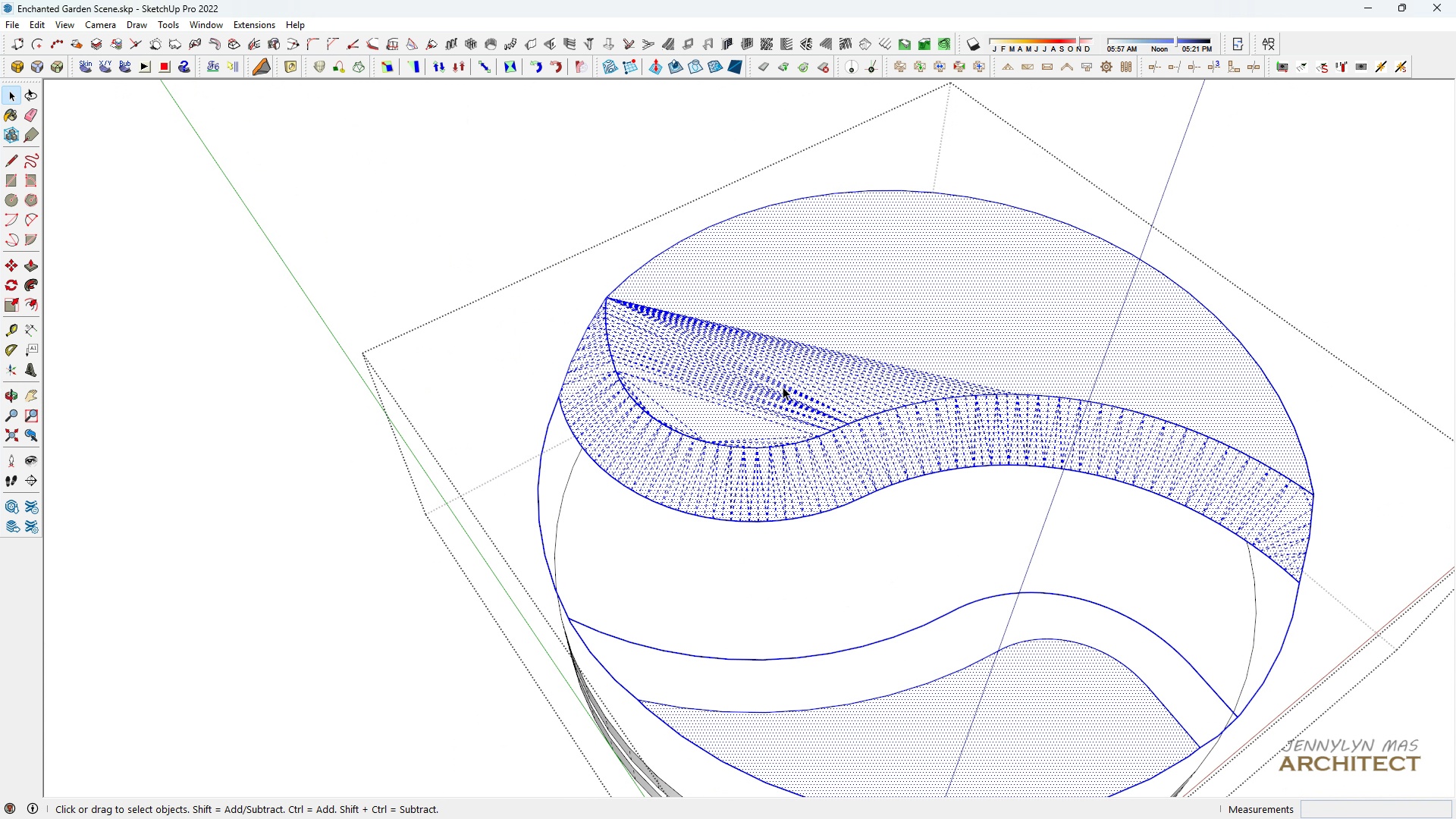 
triple_click([786, 386])
 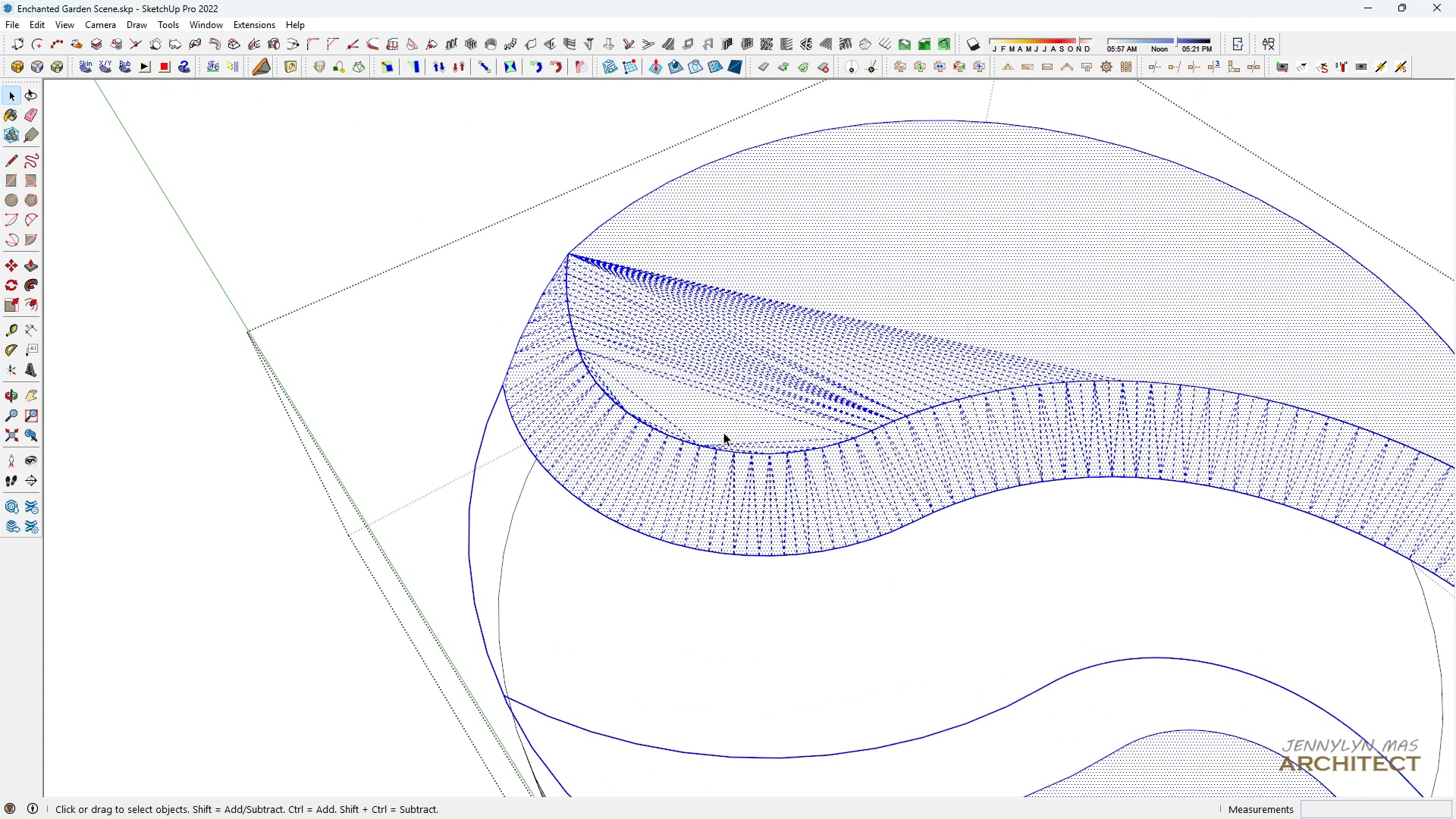 
scroll: coordinate [697, 419], scroll_direction: up, amount: 11.0
 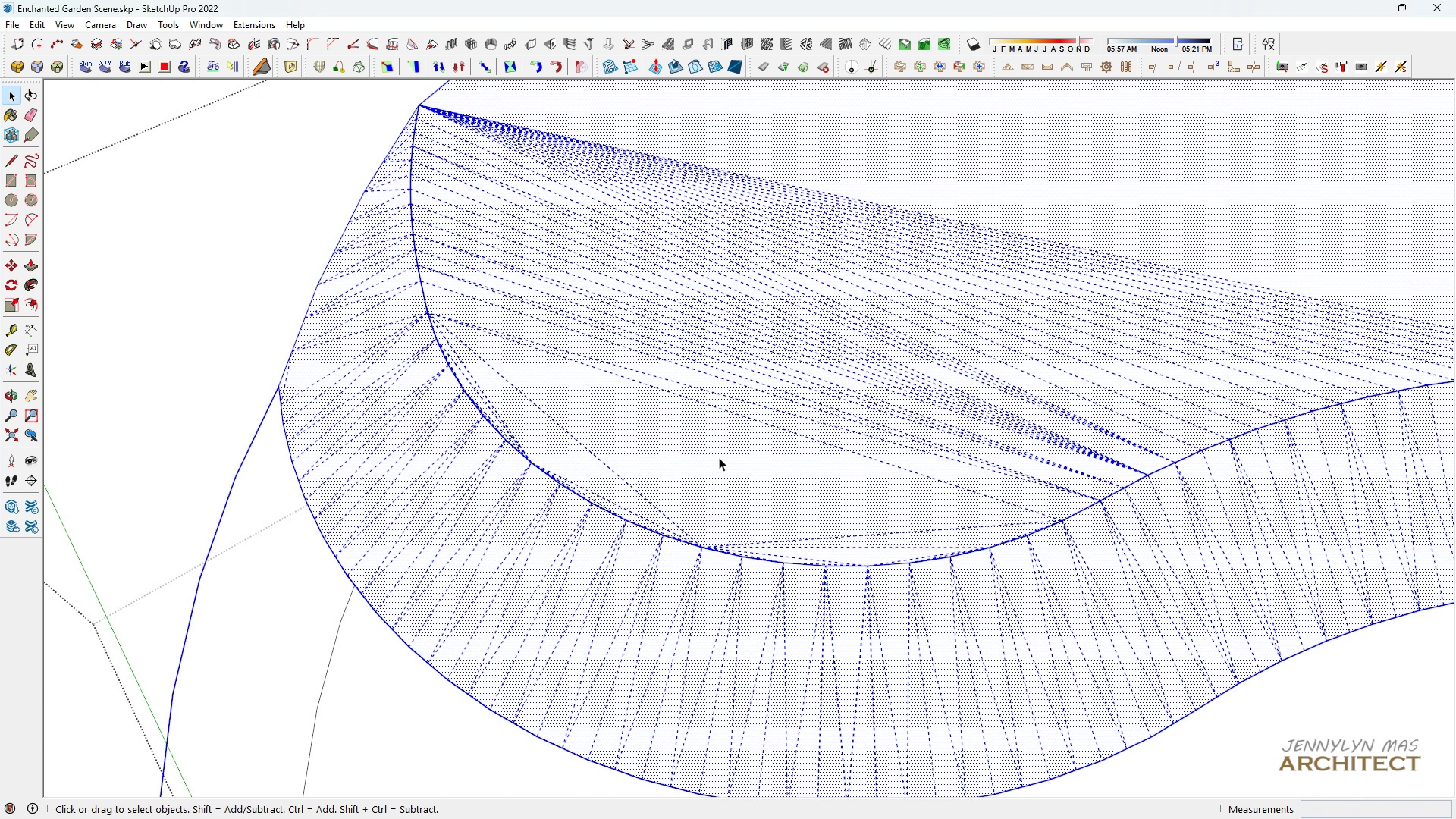 
key(Space)
 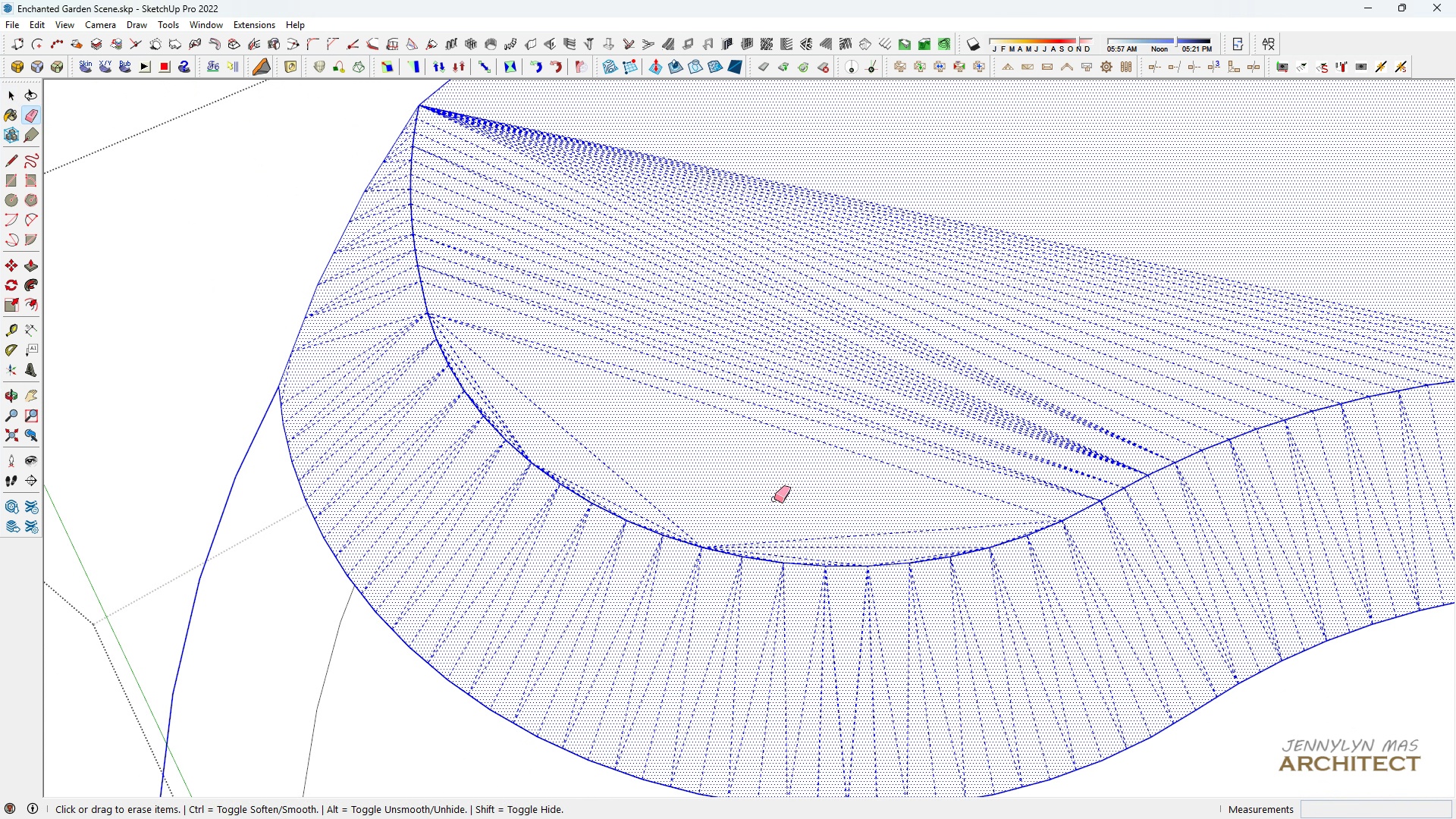 
key(E)
 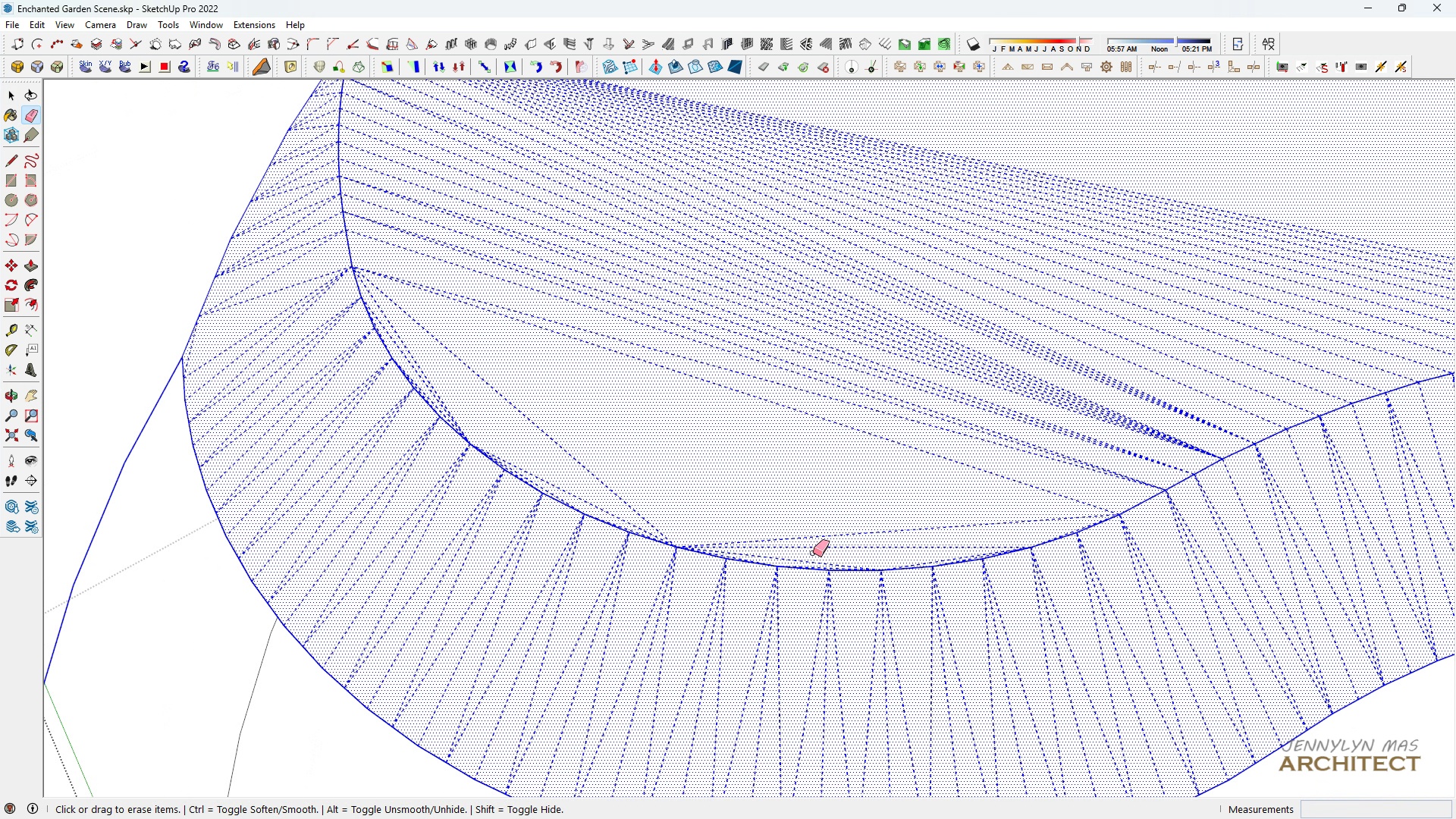 
scroll: coordinate [808, 566], scroll_direction: up, amount: 5.0
 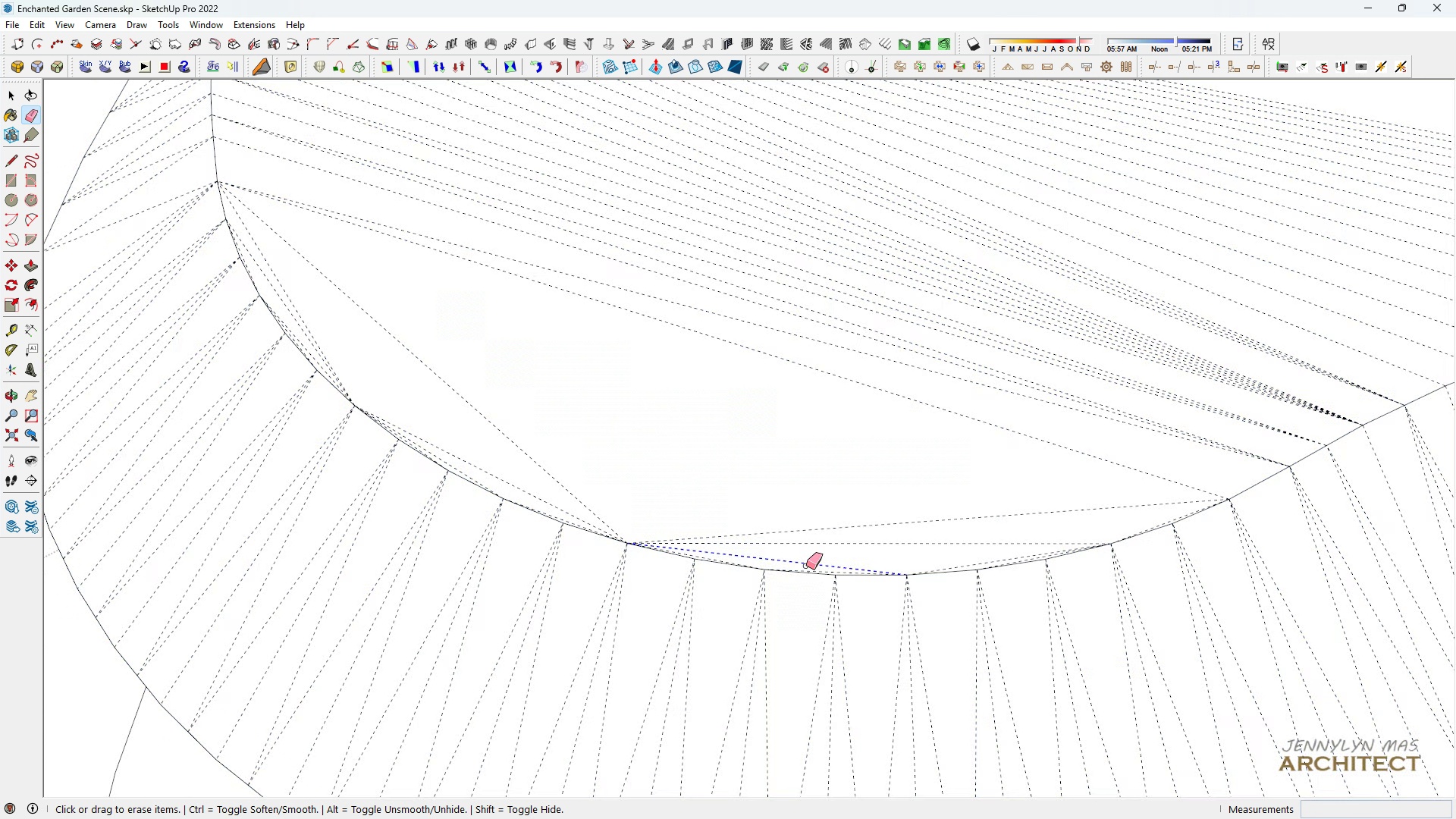 
left_click_drag(start_coordinate=[806, 566], to_coordinate=[801, 526])
 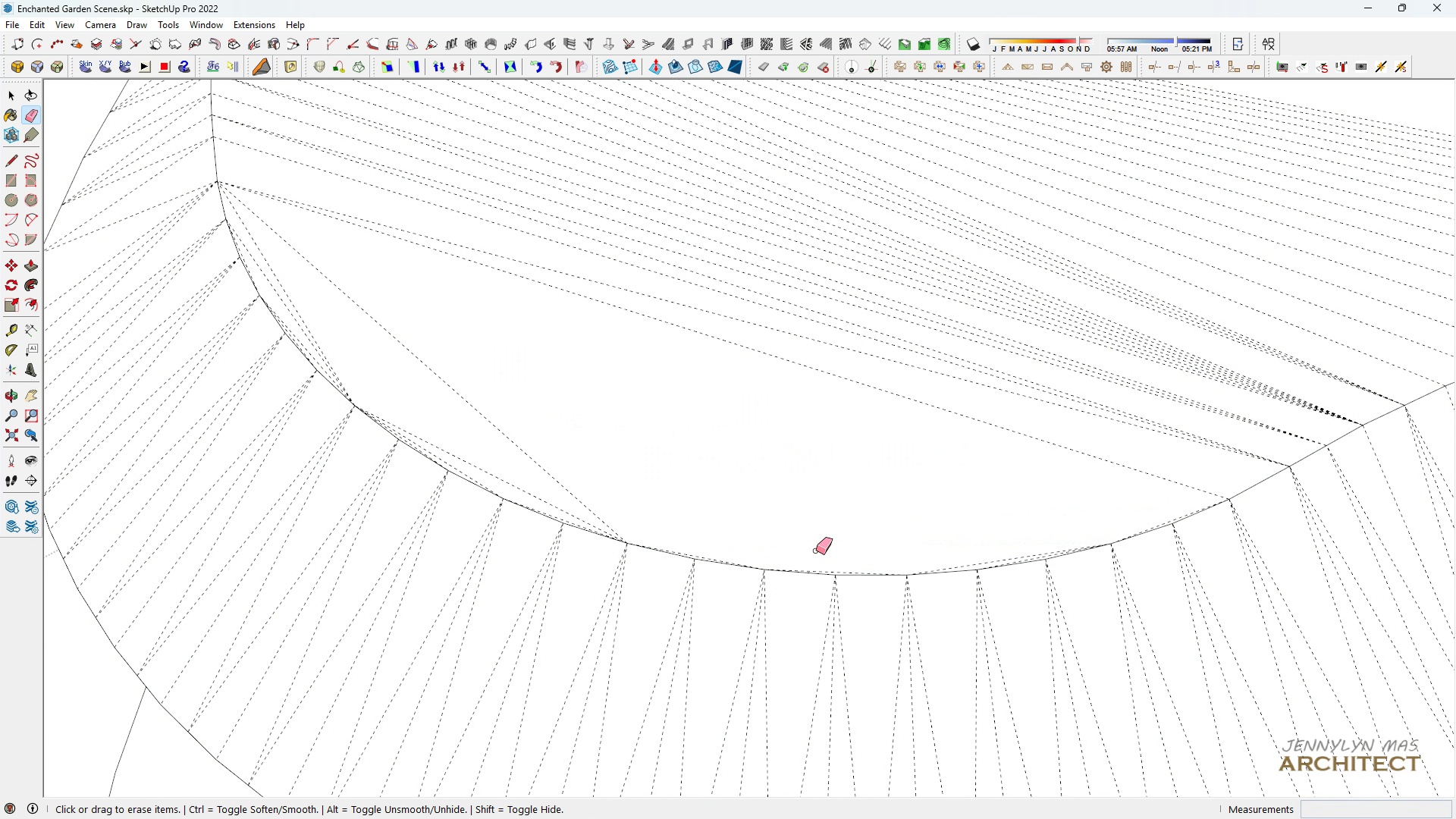 
scroll: coordinate [826, 567], scroll_direction: up, amount: 7.0
 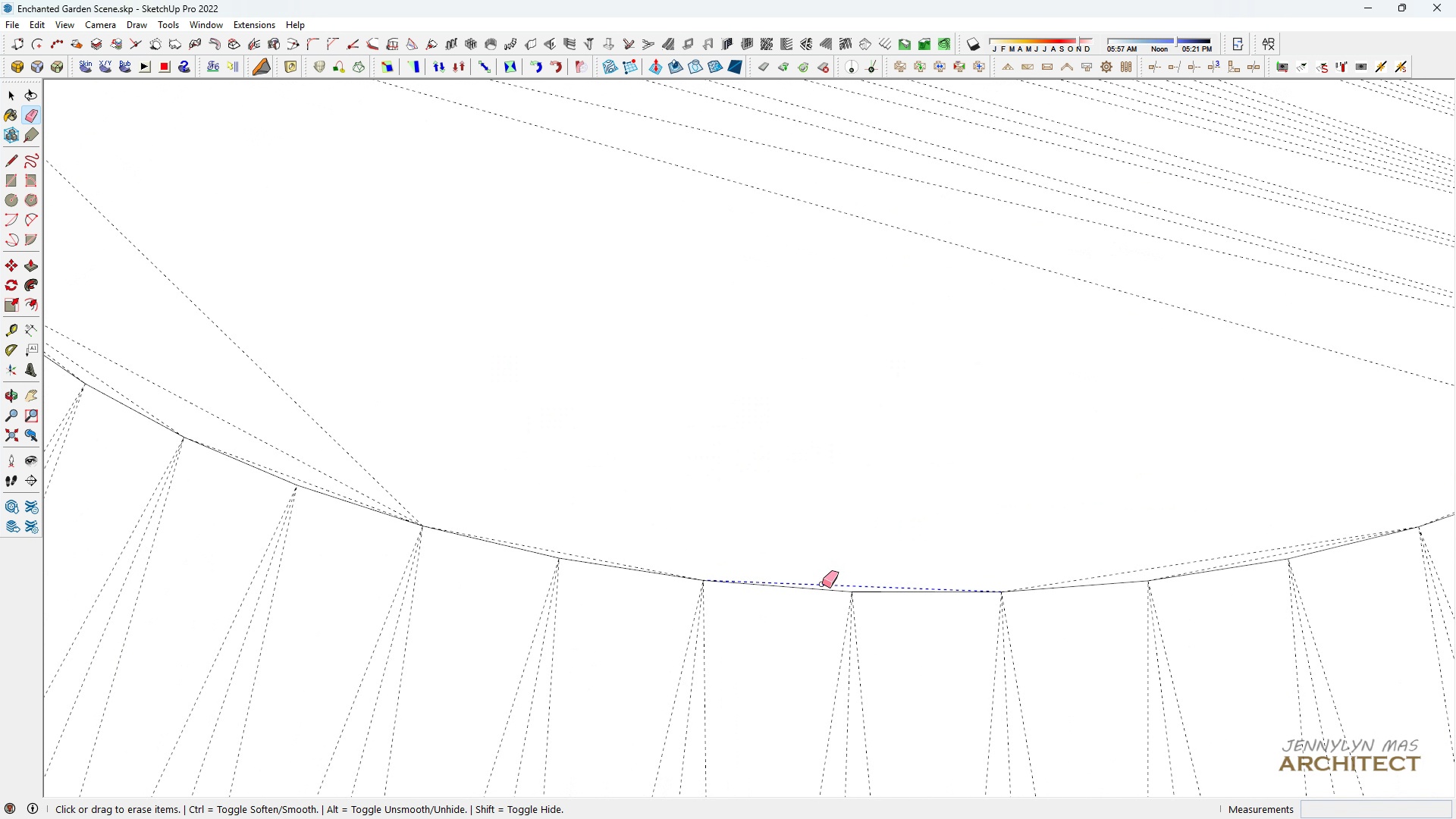 
left_click([822, 584])
 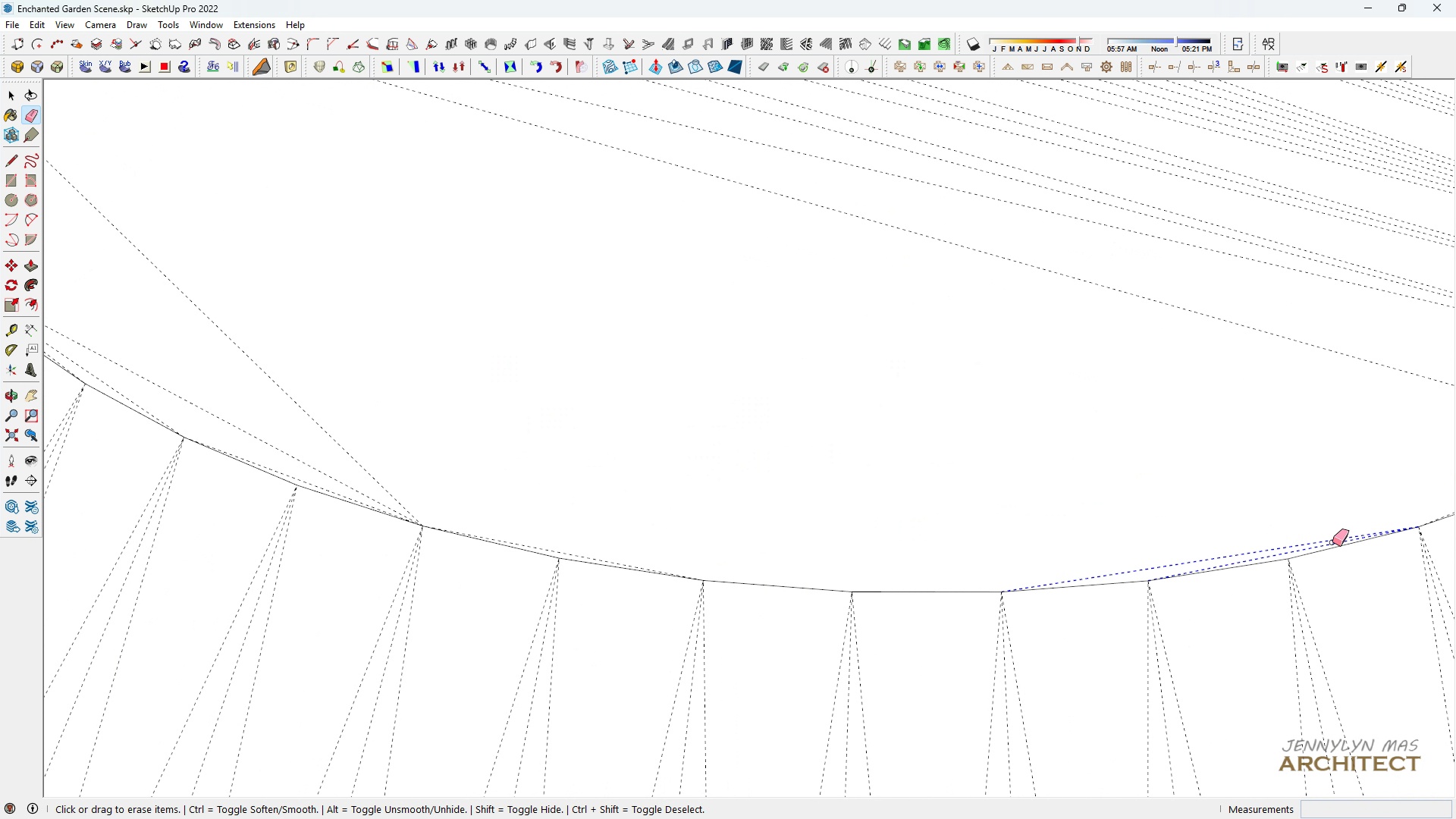 
left_click_drag(start_coordinate=[1333, 542], to_coordinate=[1332, 538])
 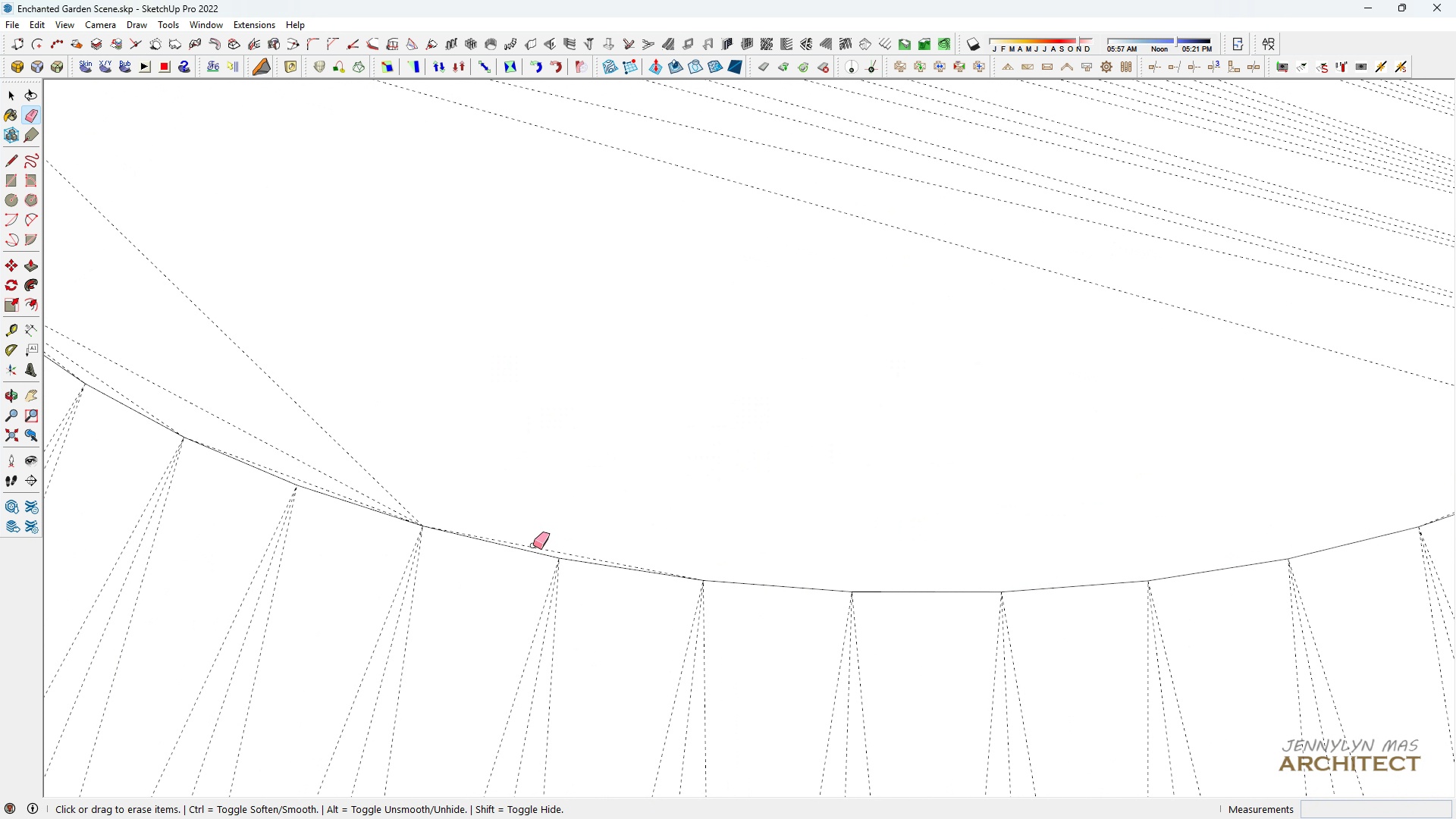 
left_click_drag(start_coordinate=[349, 490], to_coordinate=[340, 496])
 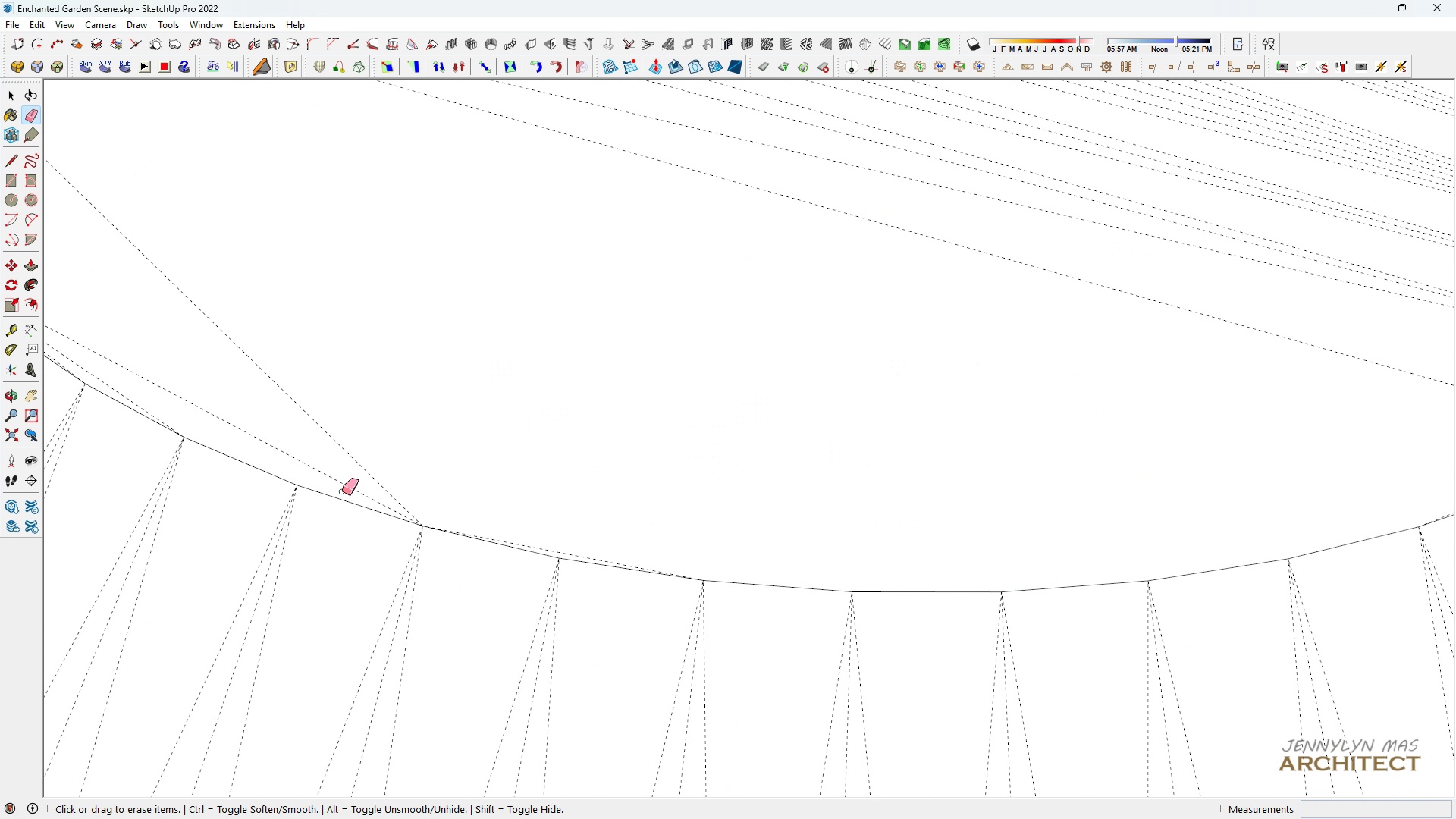 
left_click_drag(start_coordinate=[342, 491], to_coordinate=[349, 435])
 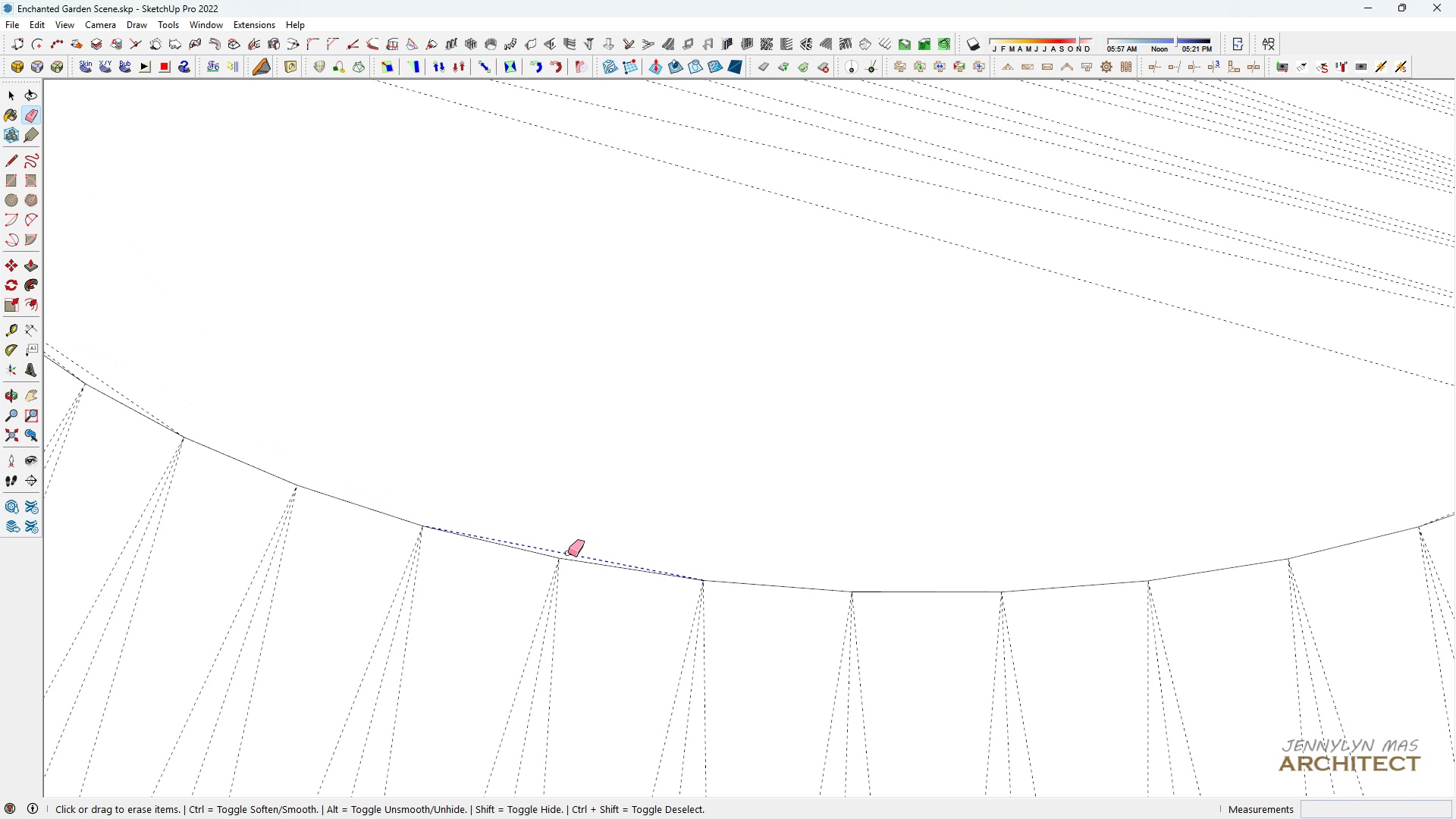 
scroll: coordinate [297, 421], scroll_direction: up, amount: 3.0
 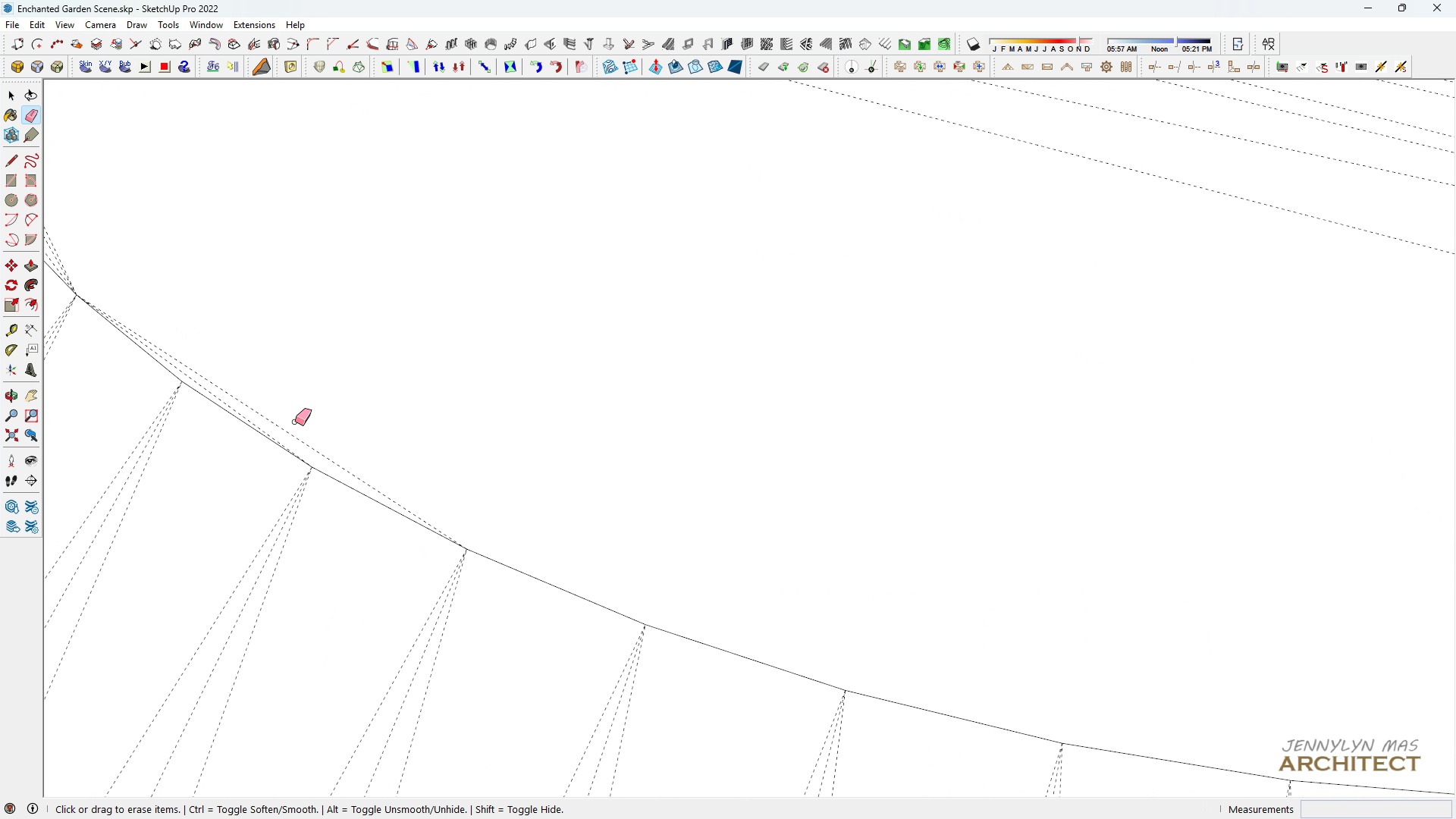 
left_click_drag(start_coordinate=[296, 421], to_coordinate=[259, 430])
 